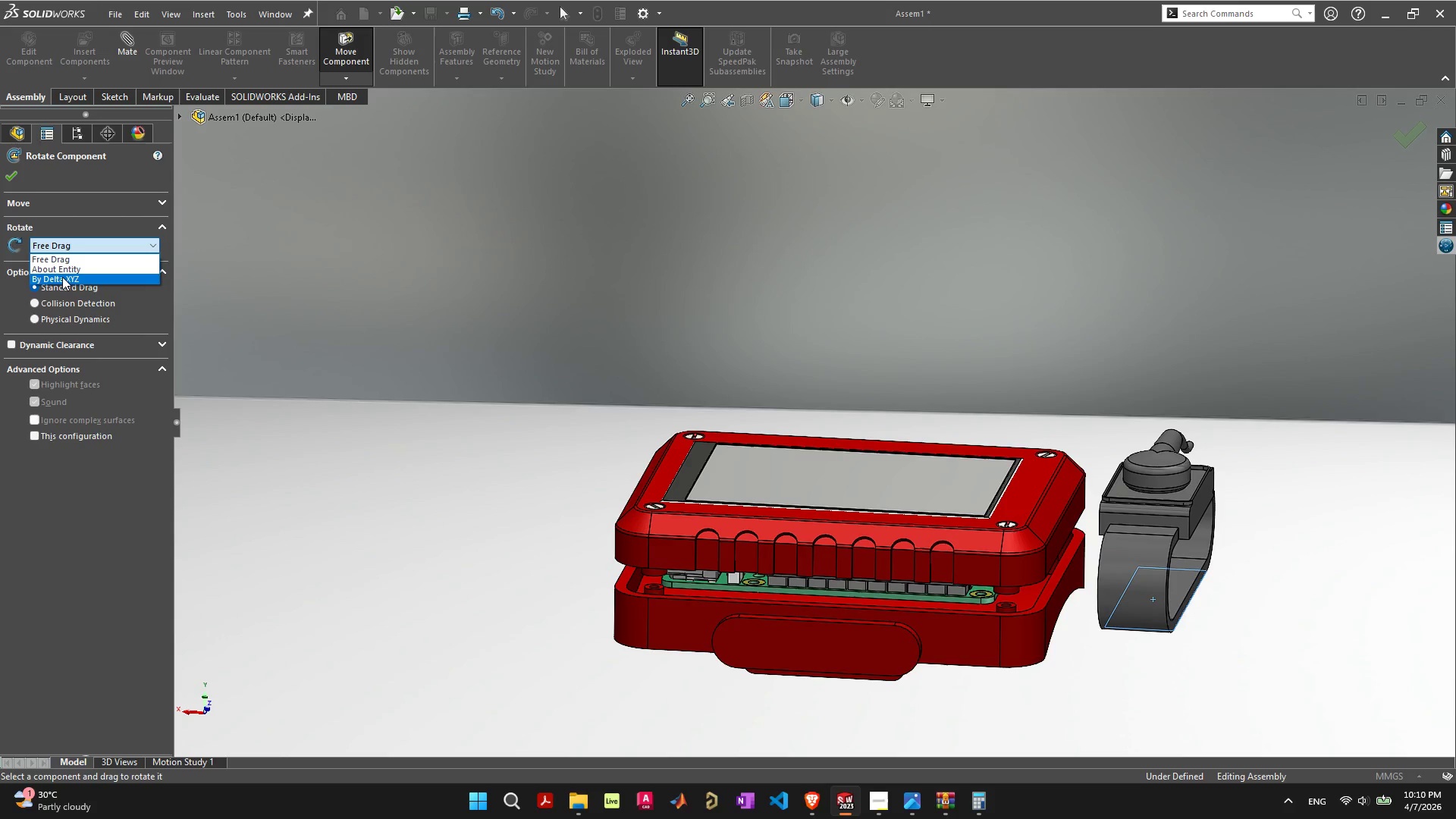 
left_click([62, 277])
 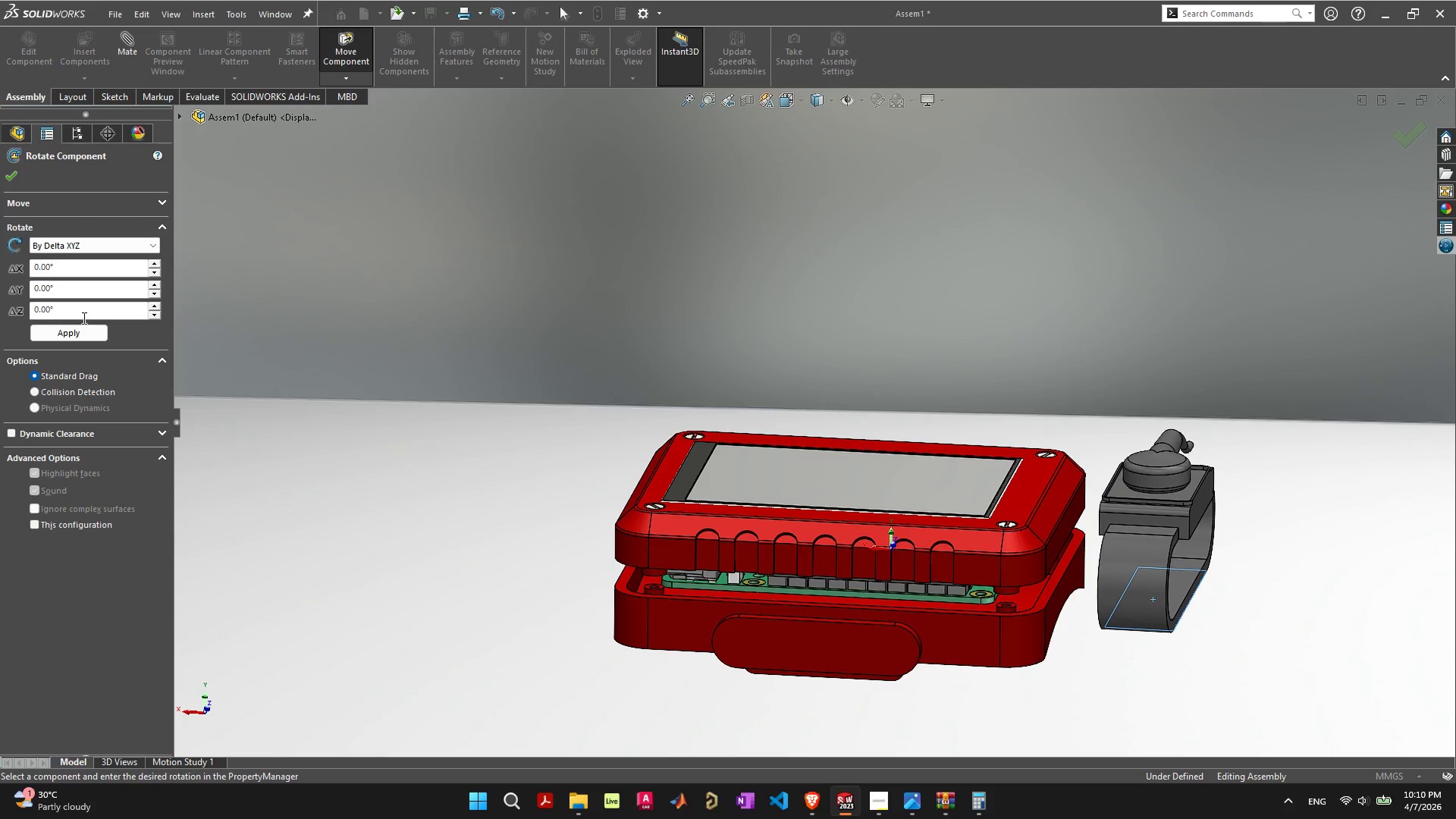 
scroll: coordinate [929, 542], scroll_direction: up, amount: 7.0
 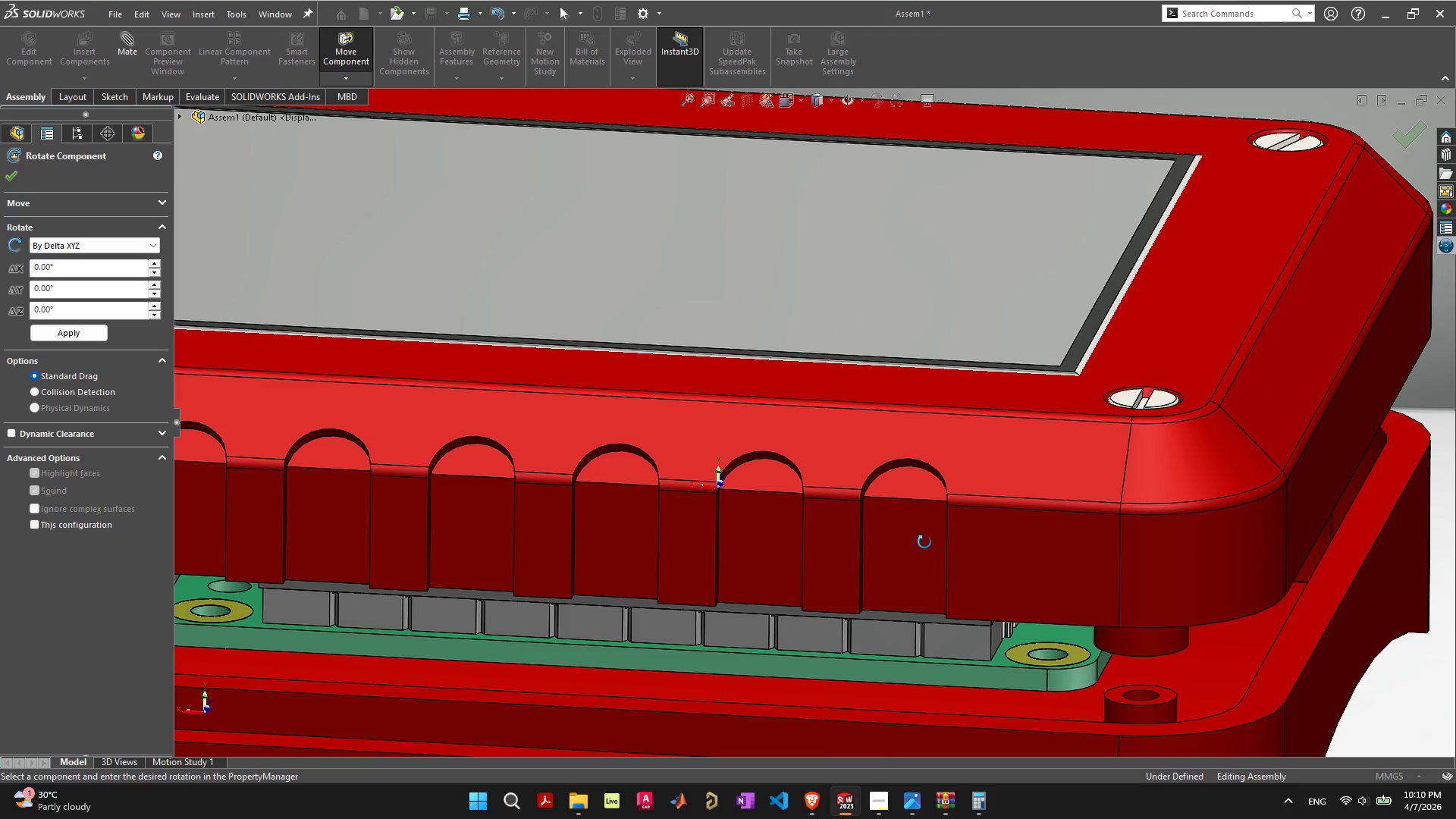 
scroll: coordinate [33, 369], scroll_direction: down, amount: 3.0
 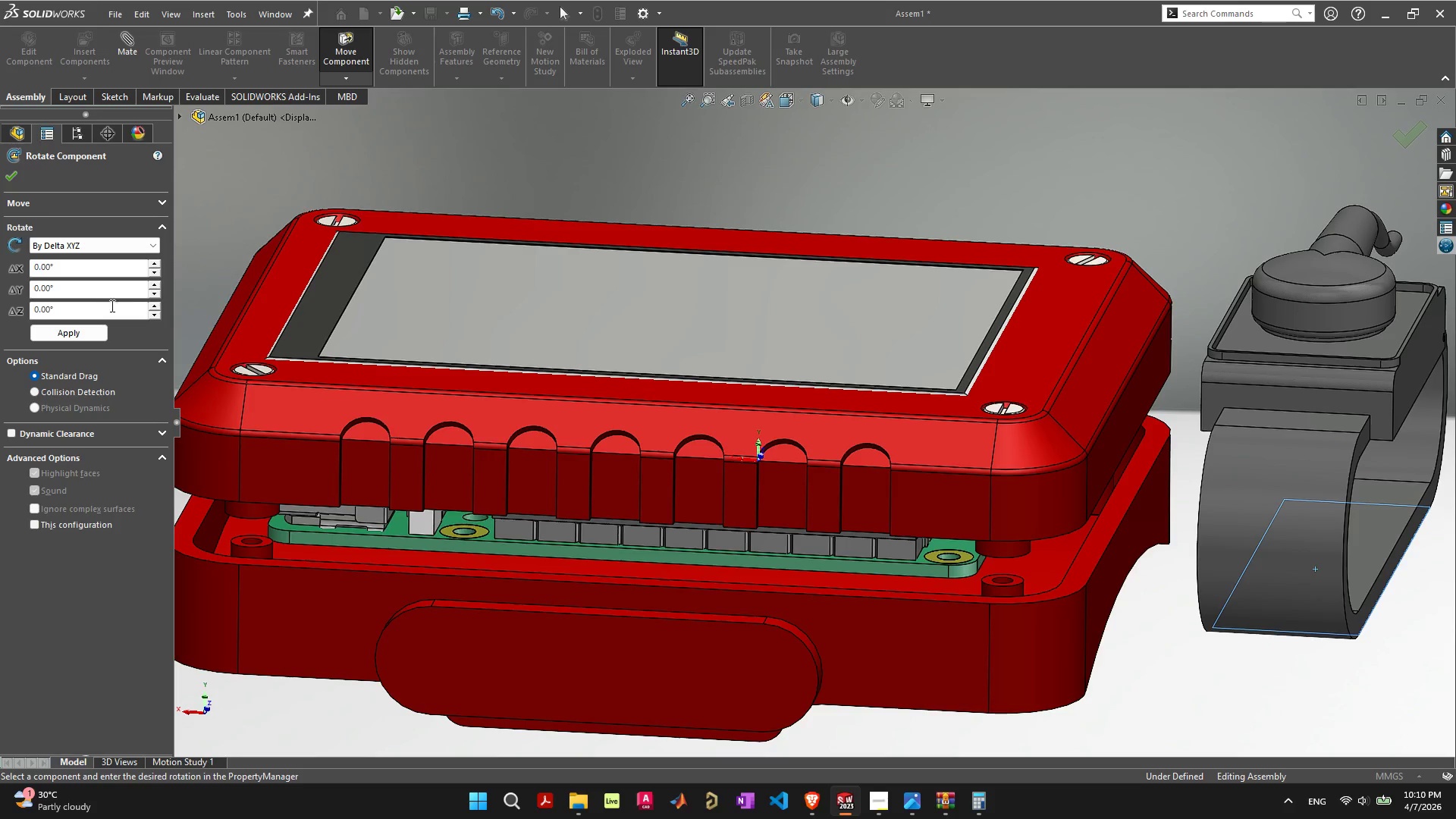 
left_click([152, 306])
 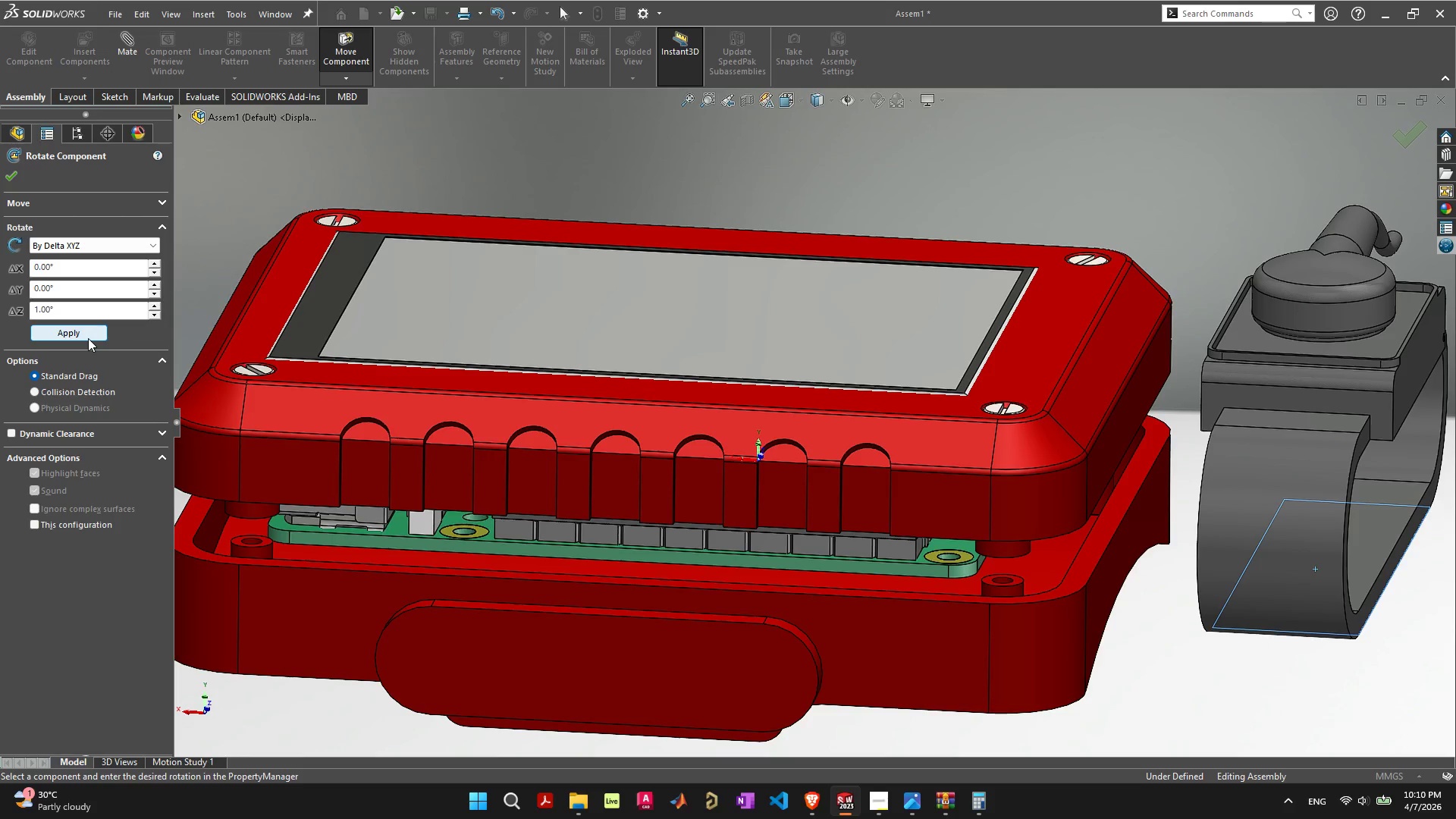 
left_click([88, 338])
 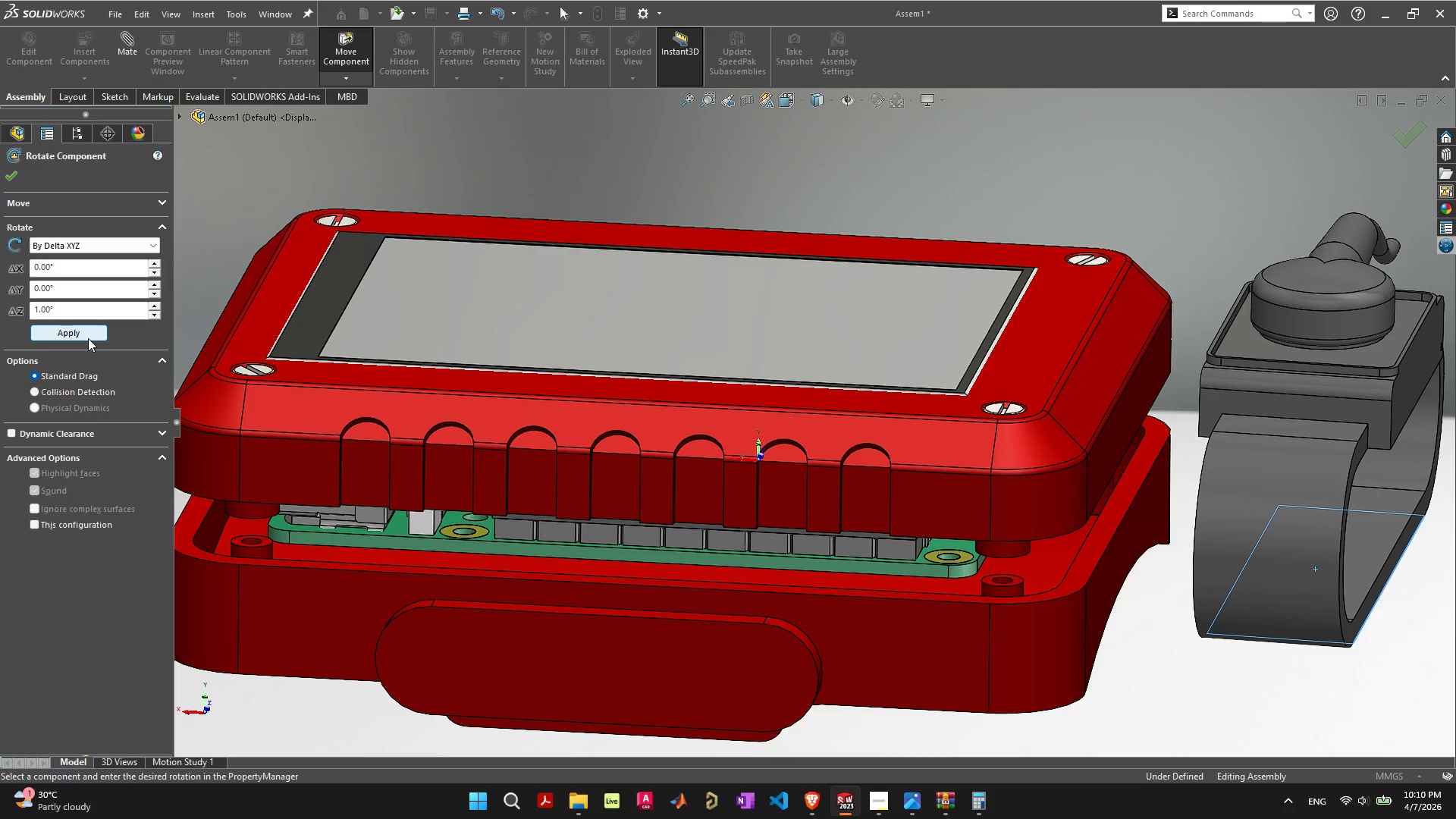 
left_click_drag(start_coordinate=[77, 315], to_coordinate=[0, 284])
 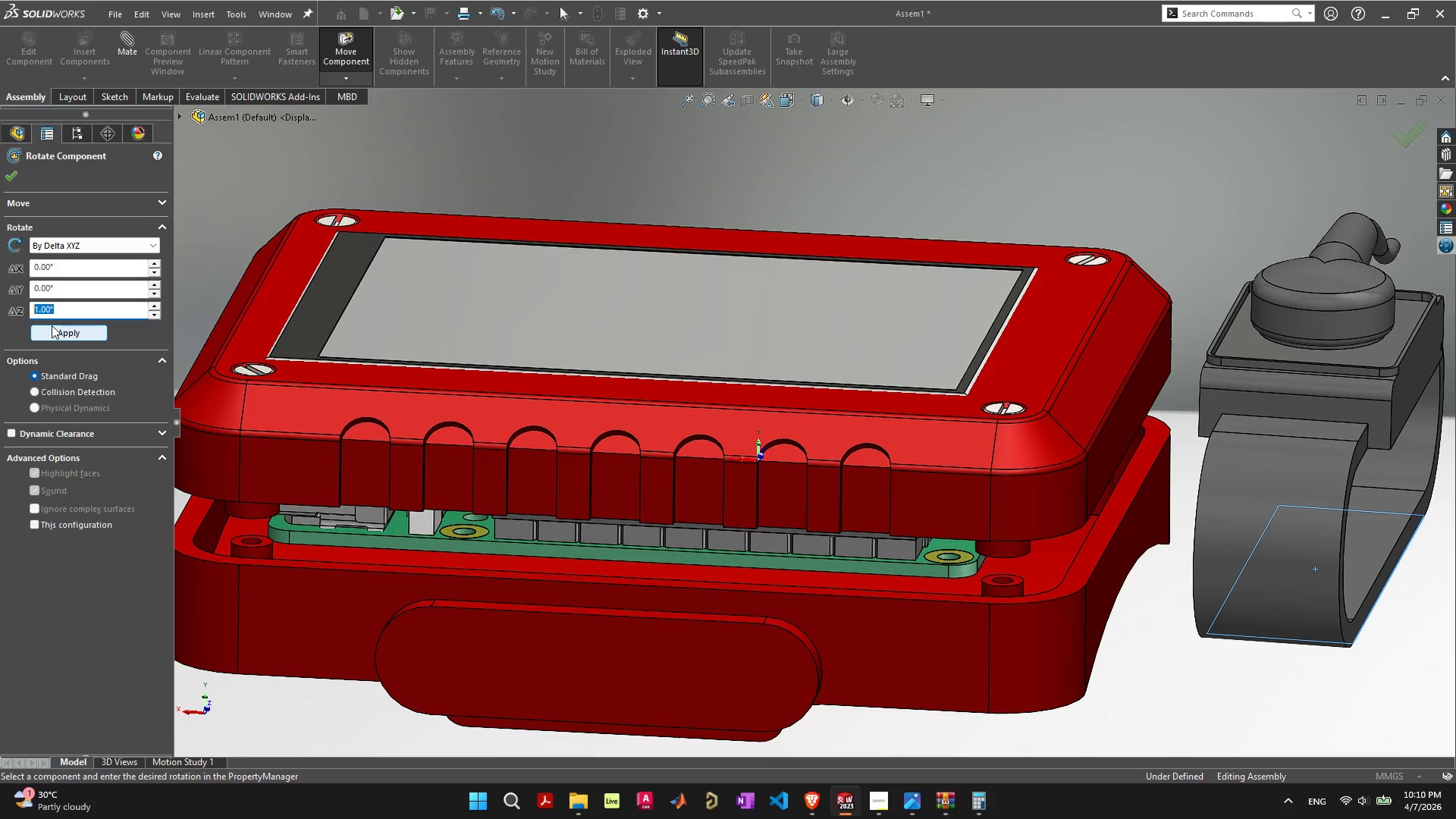 
type(180)
 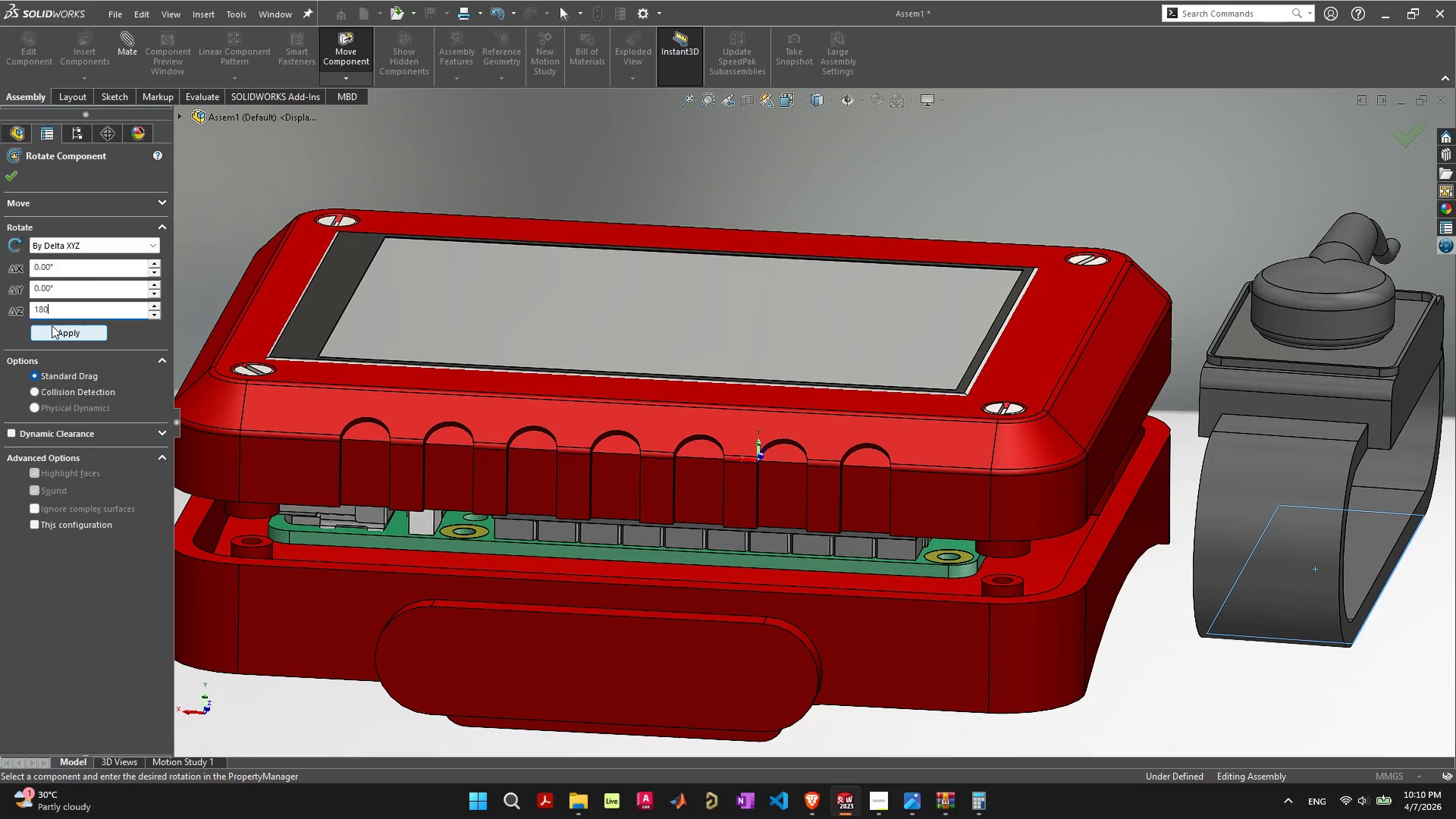 
key(Enter)
 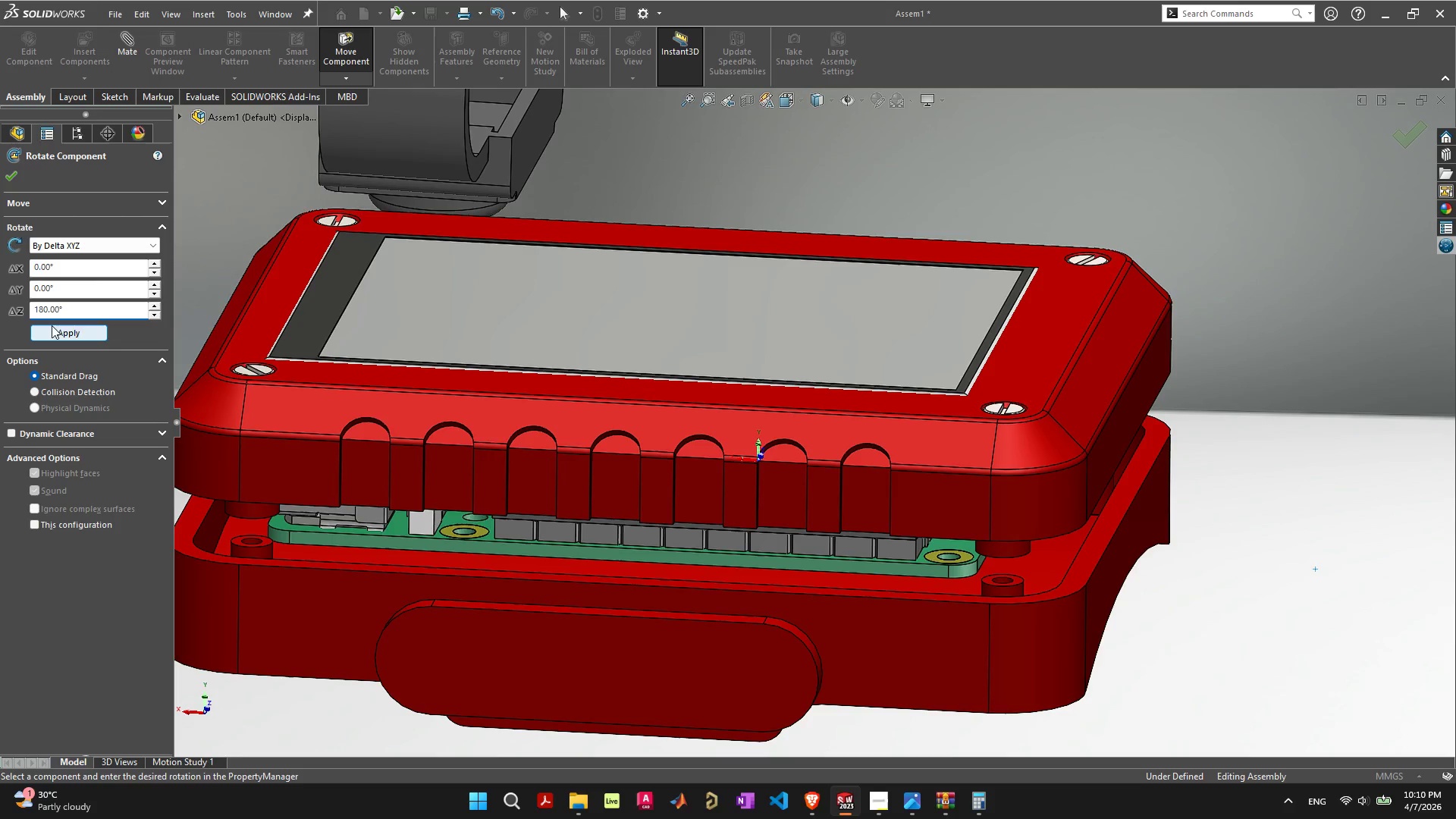 
scroll: coordinate [603, 208], scroll_direction: down, amount: 4.0
 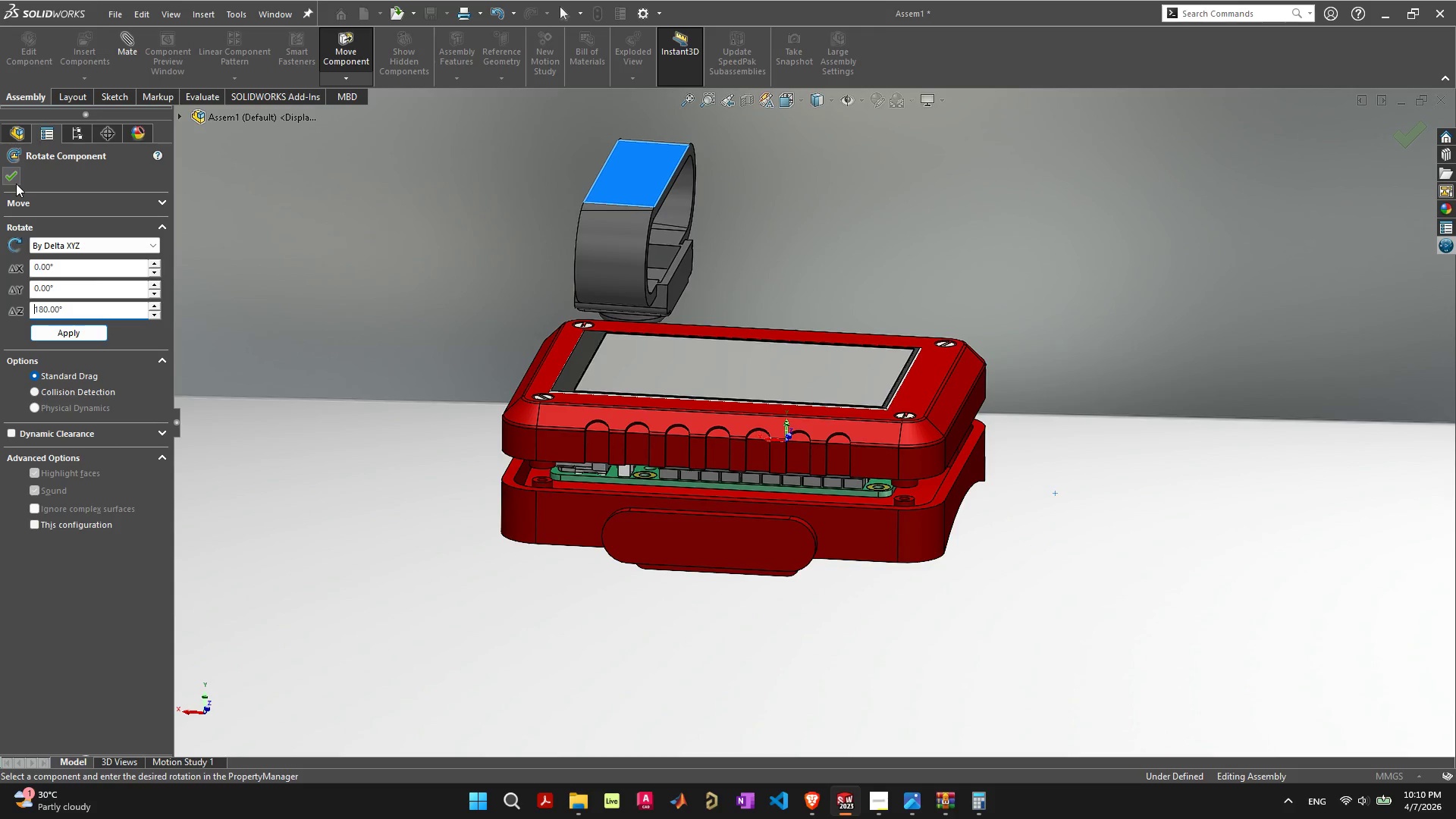 
left_click([20, 189])
 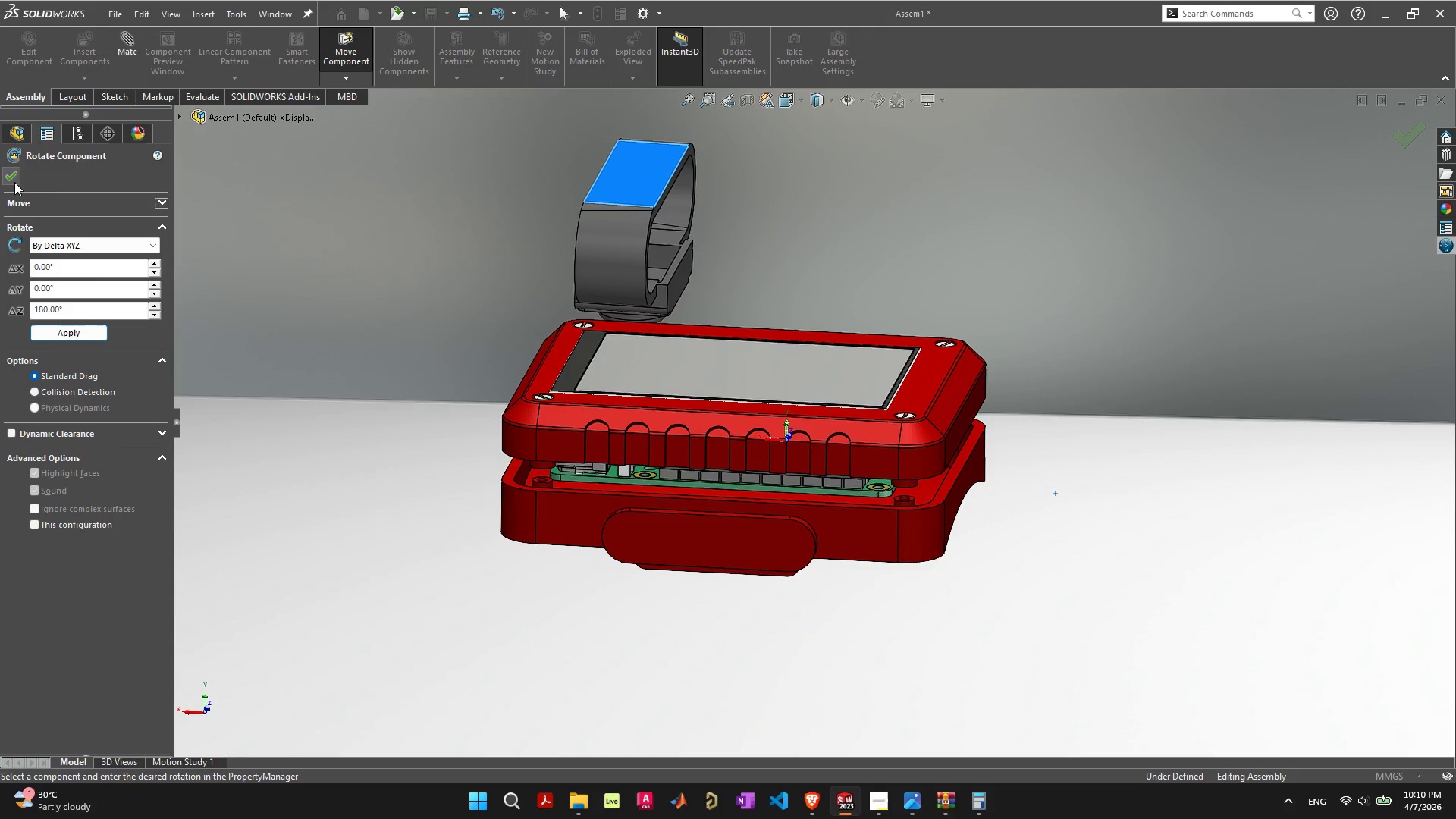 
left_click([14, 180])
 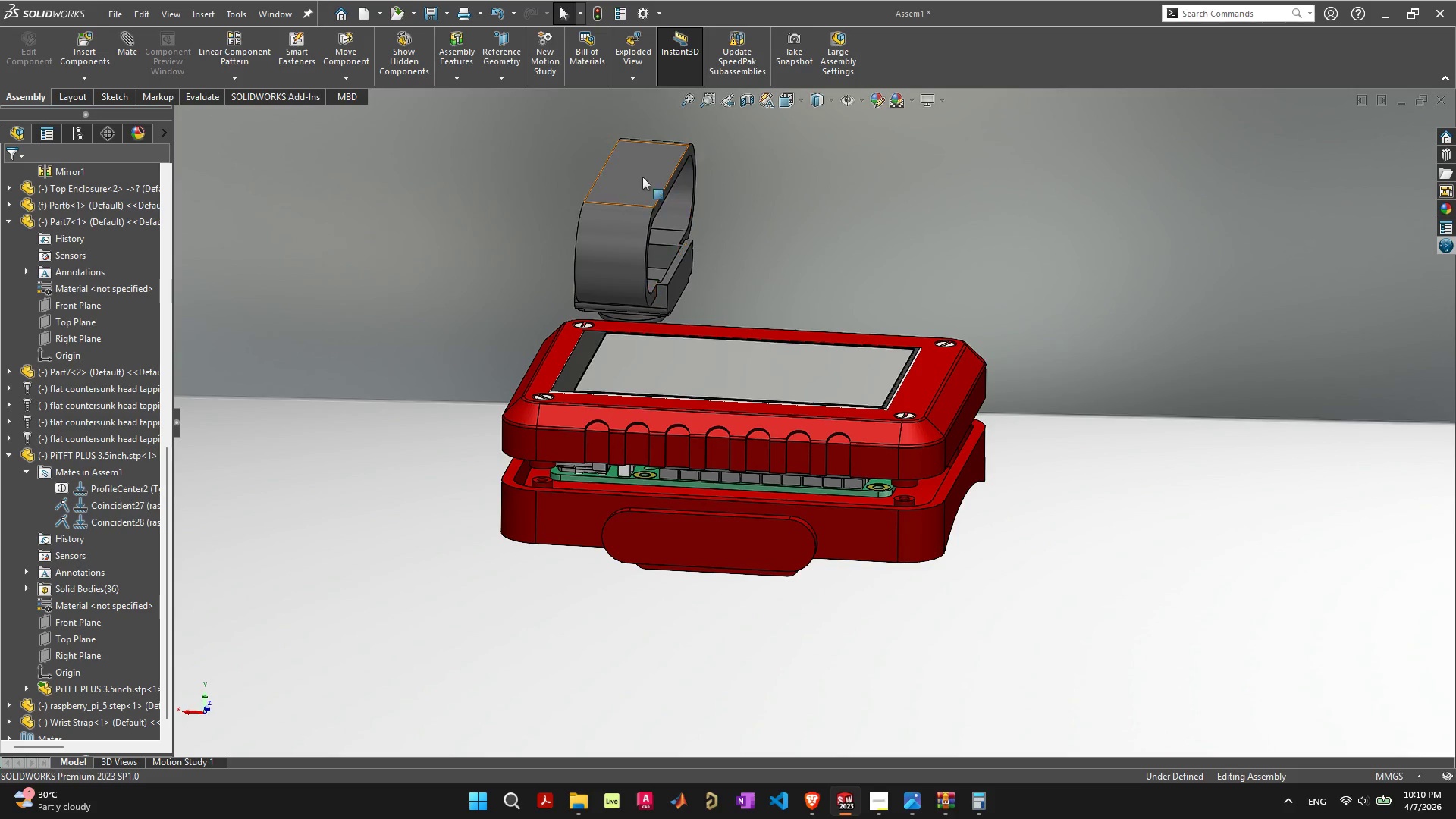 
left_click_drag(start_coordinate=[637, 177], to_coordinate=[1043, 516])
 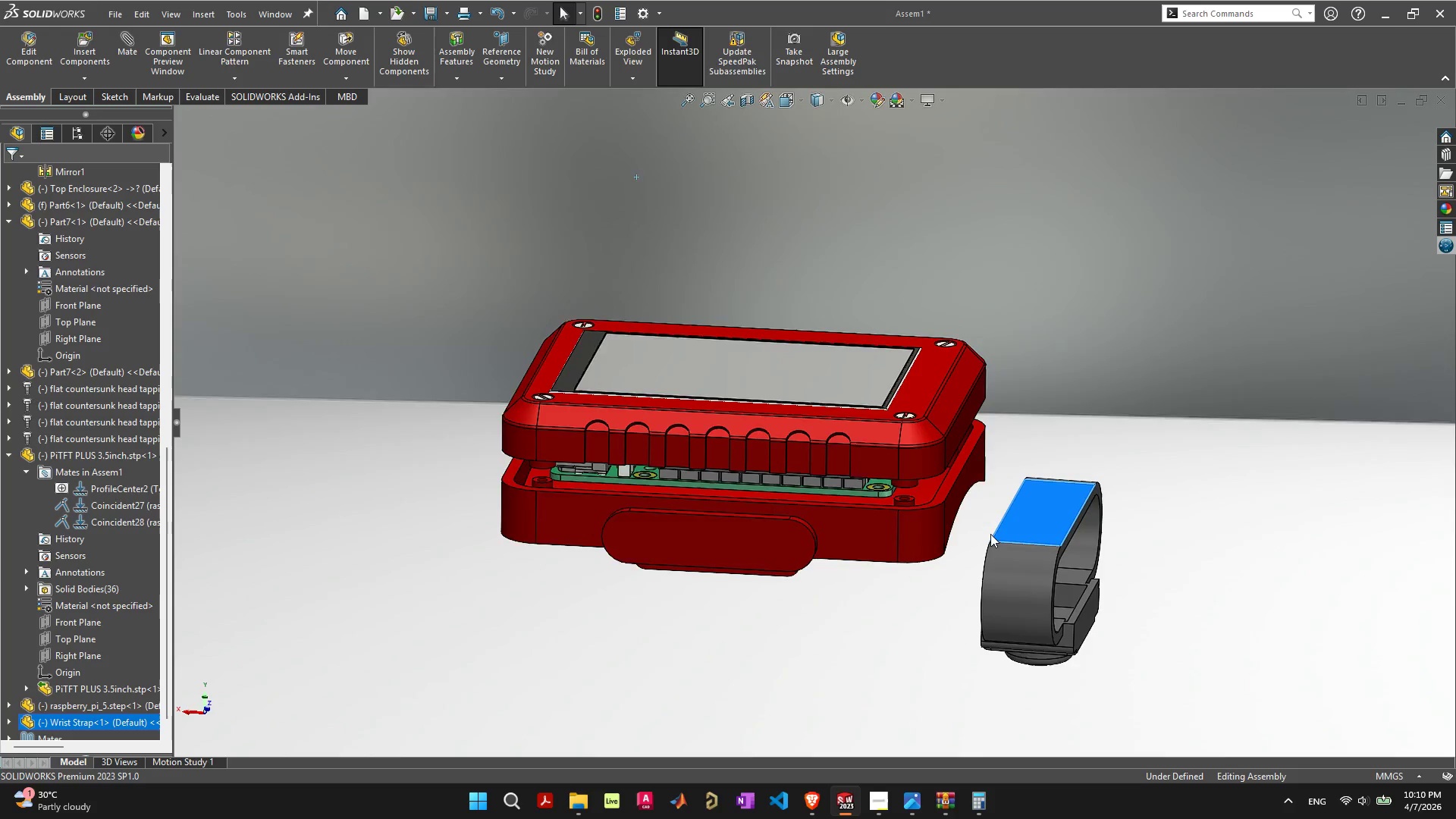 
scroll: coordinate [990, 534], scroll_direction: up, amount: 1.0
 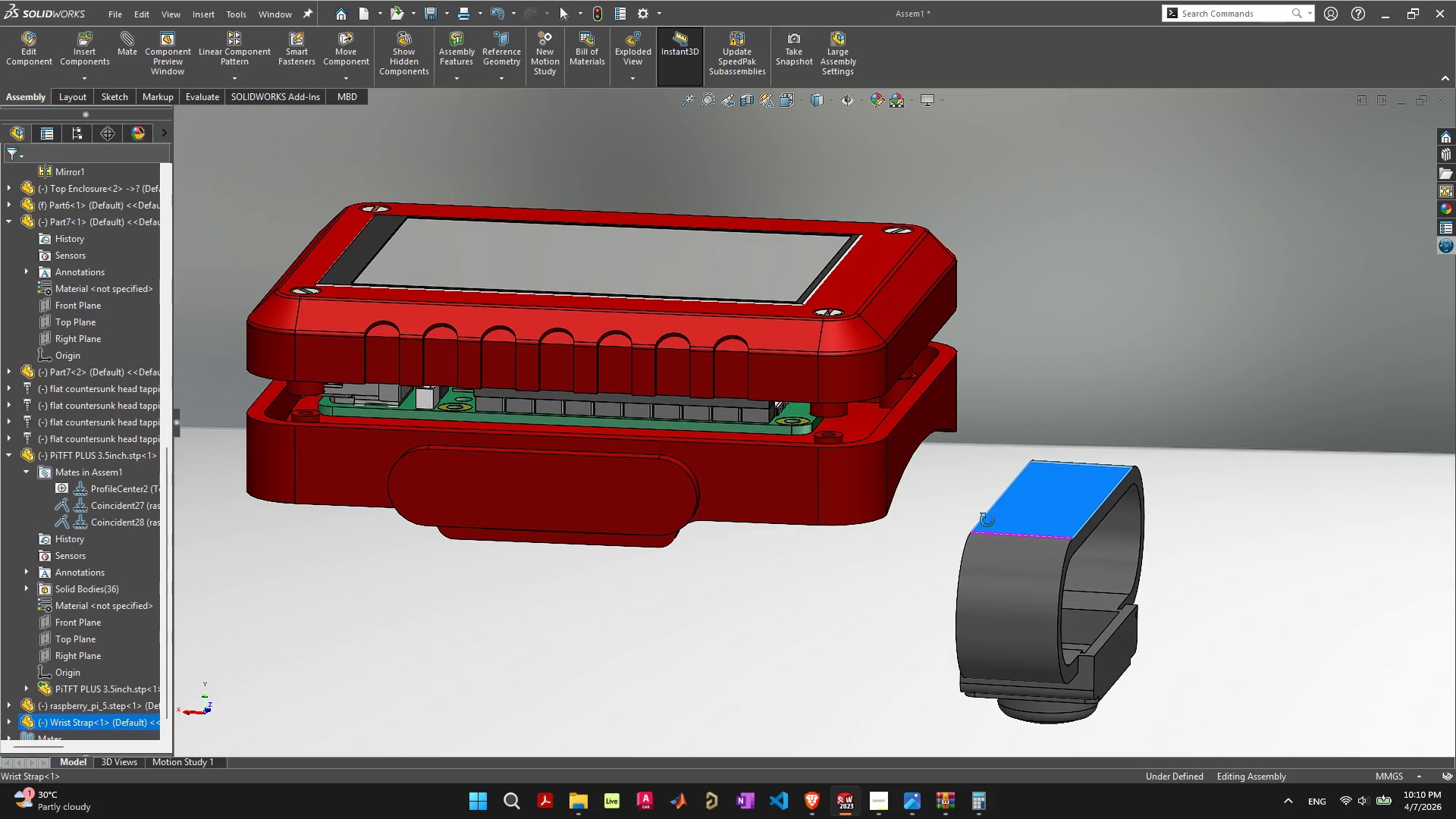 
wait(10.26)
 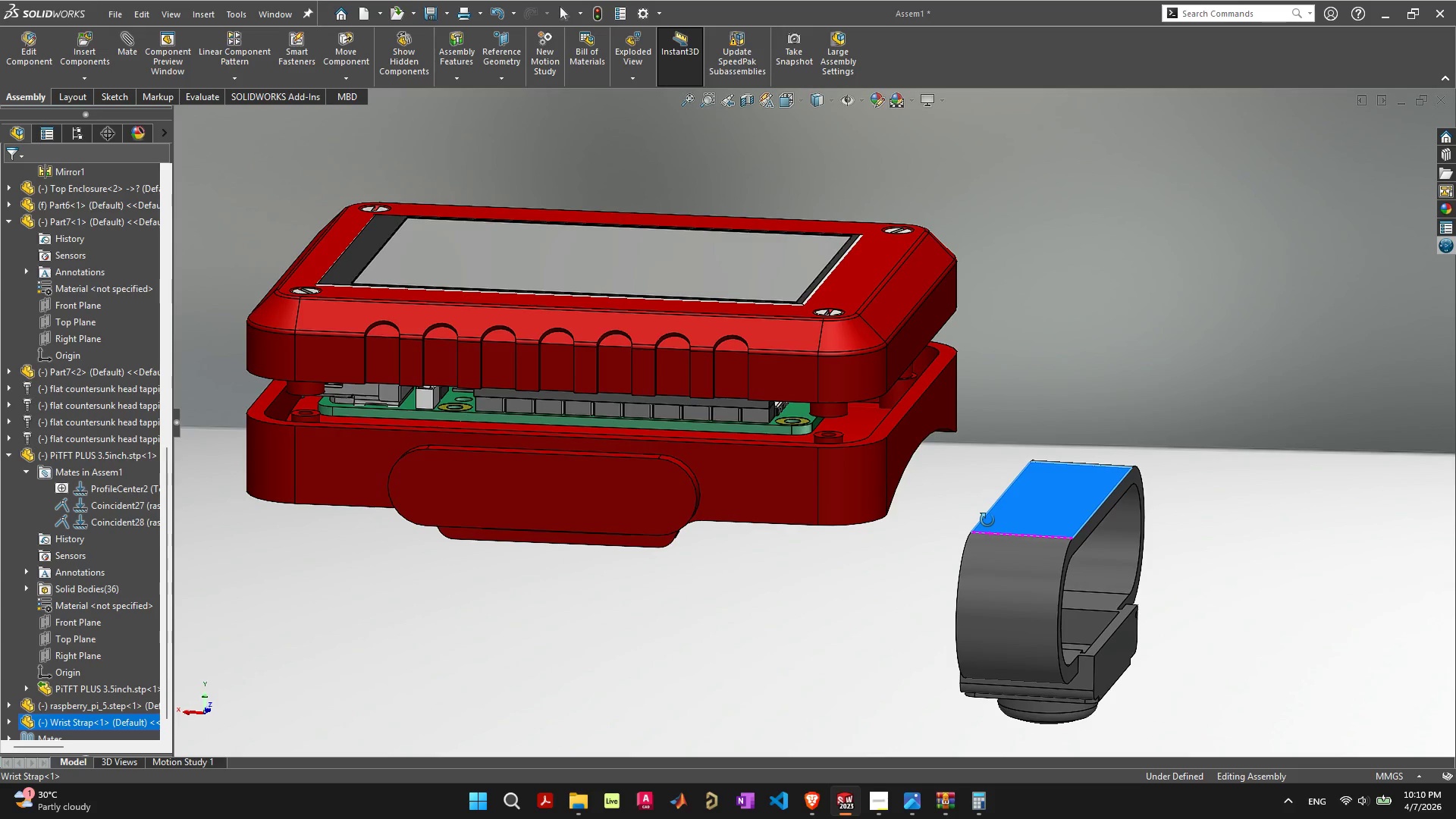 
left_click_drag(start_coordinate=[1147, 522], to_coordinate=[585, 469])
 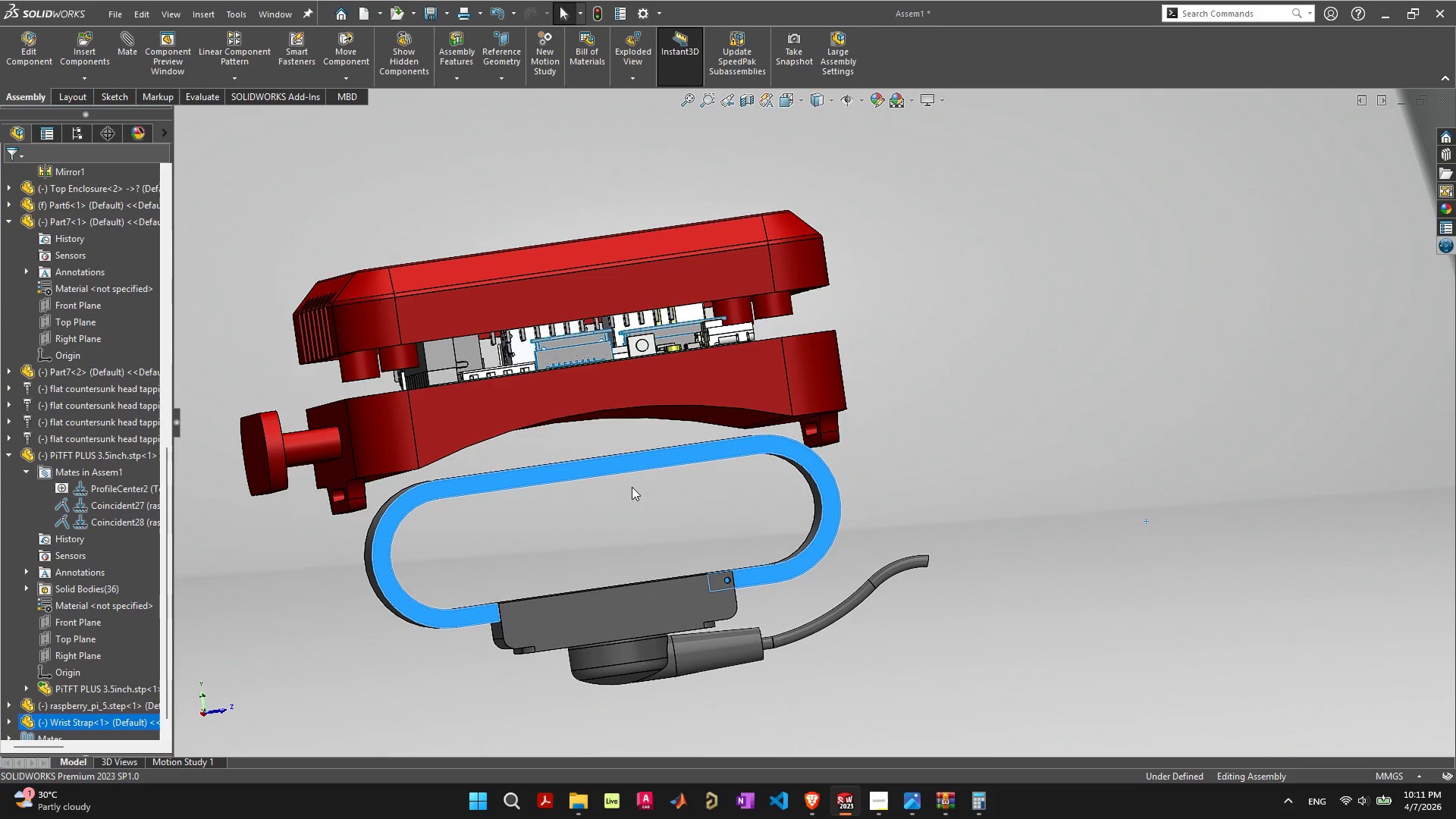 
key(Delete)
 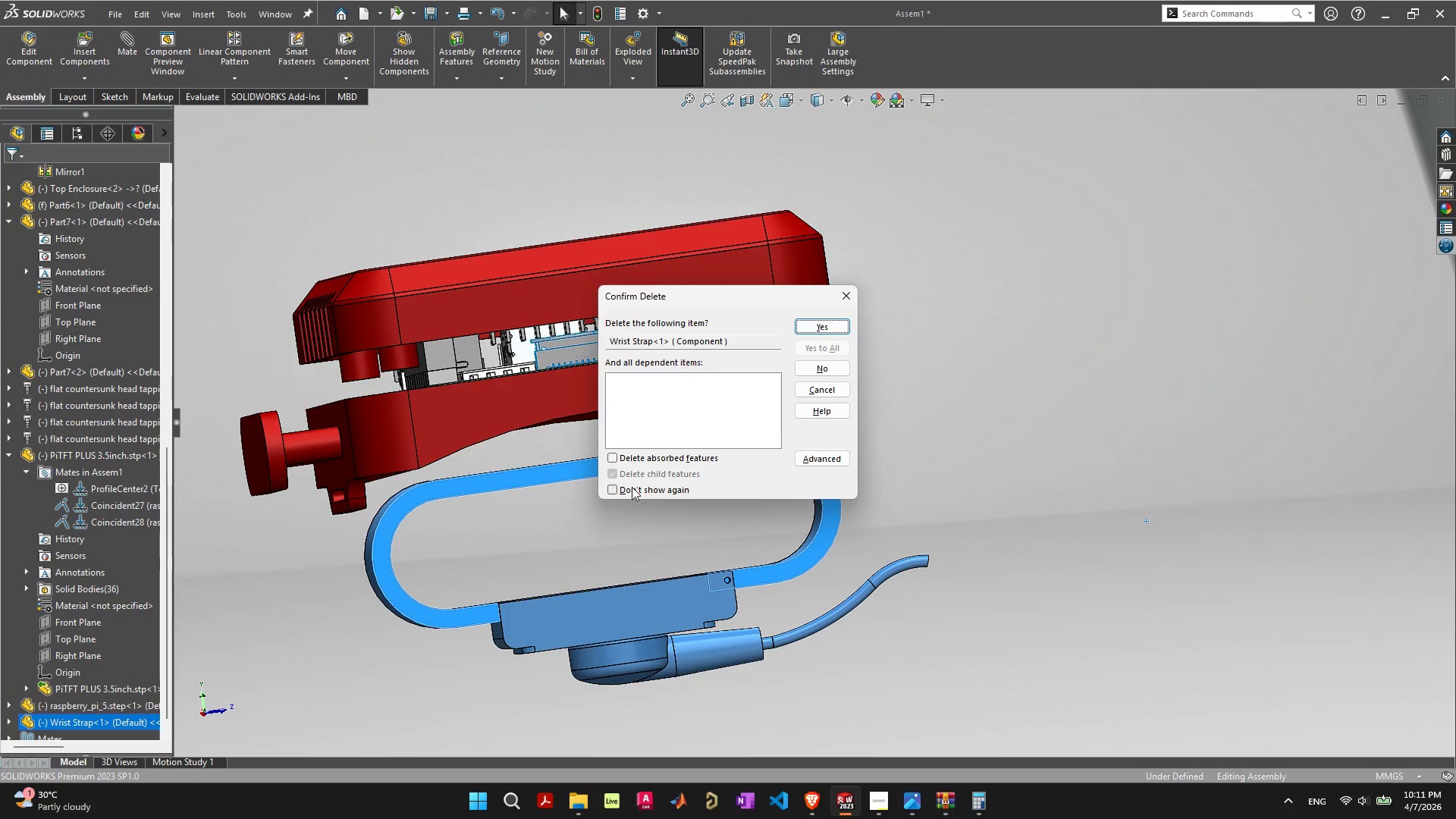 
key(Space)
 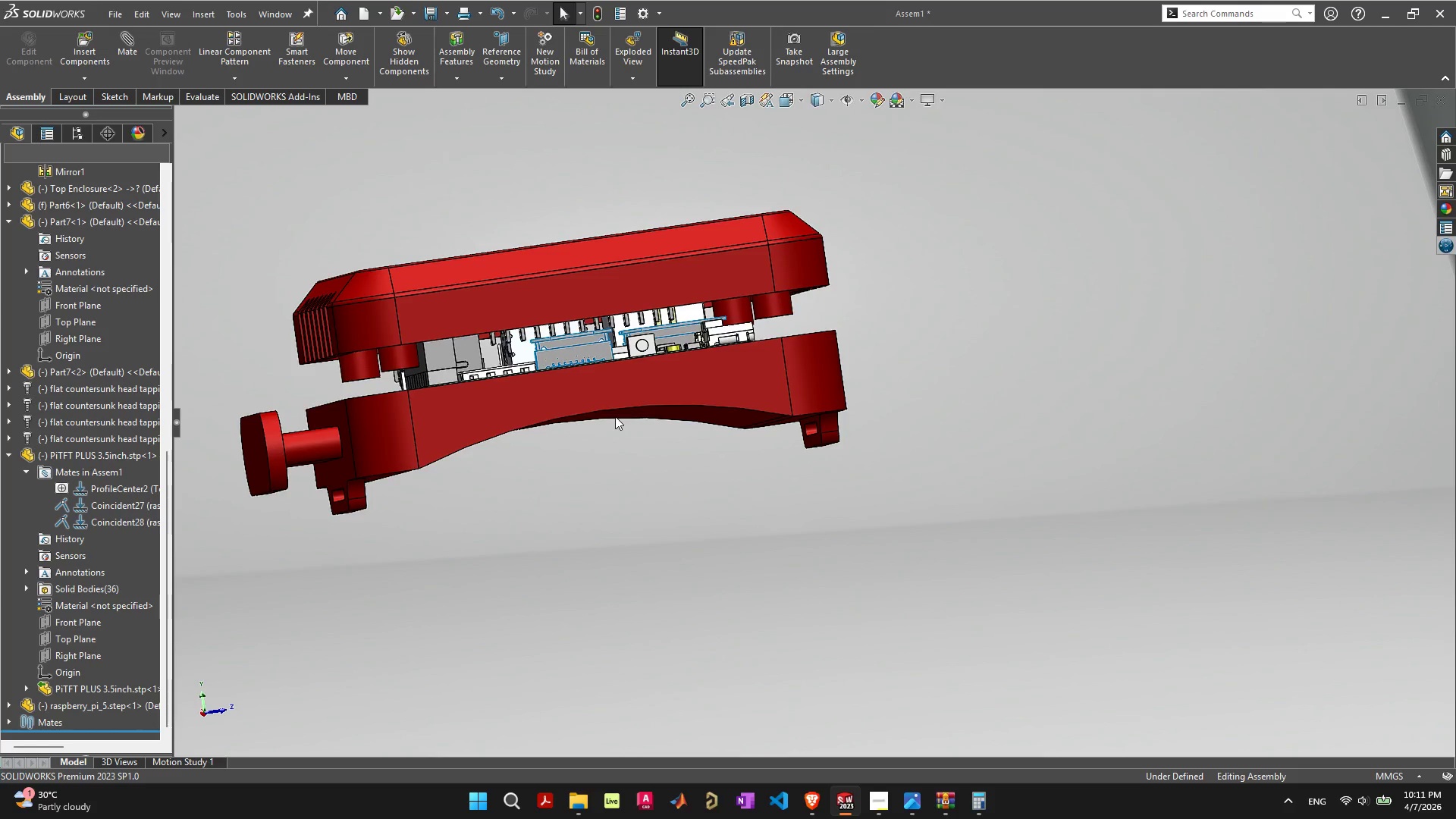 
left_click([615, 414])
 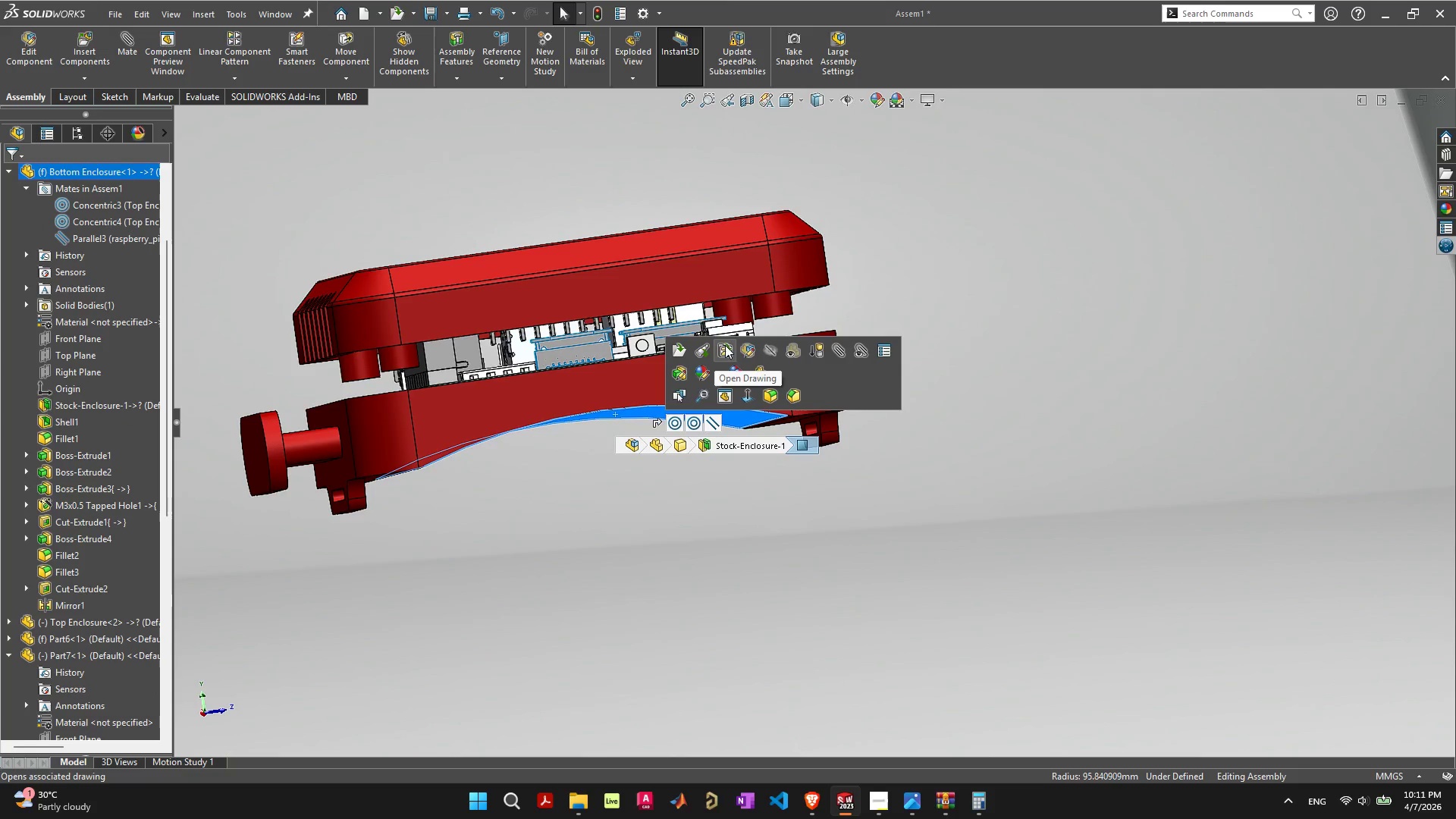 
left_click([746, 344])
 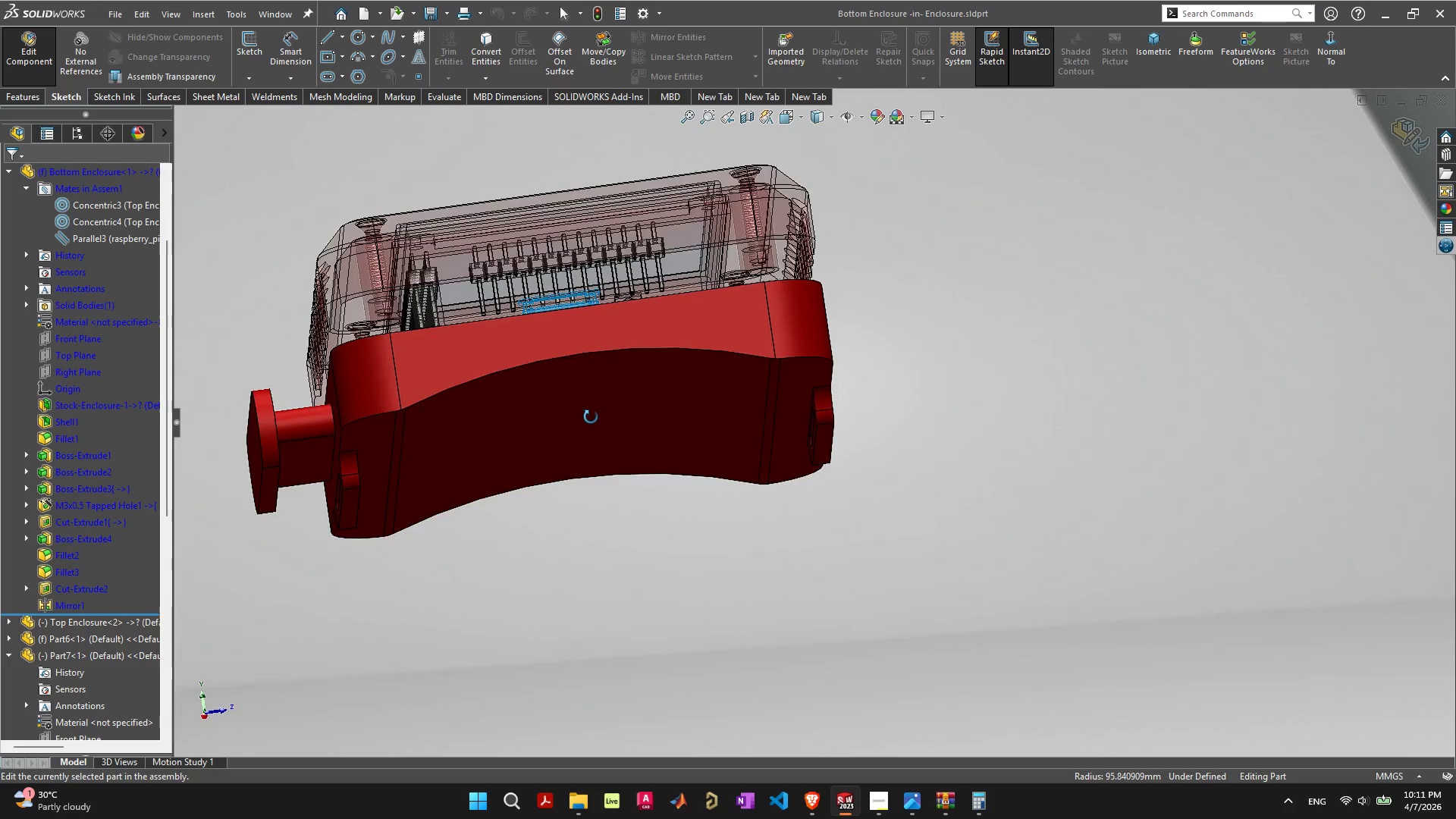 
wait(10.8)
 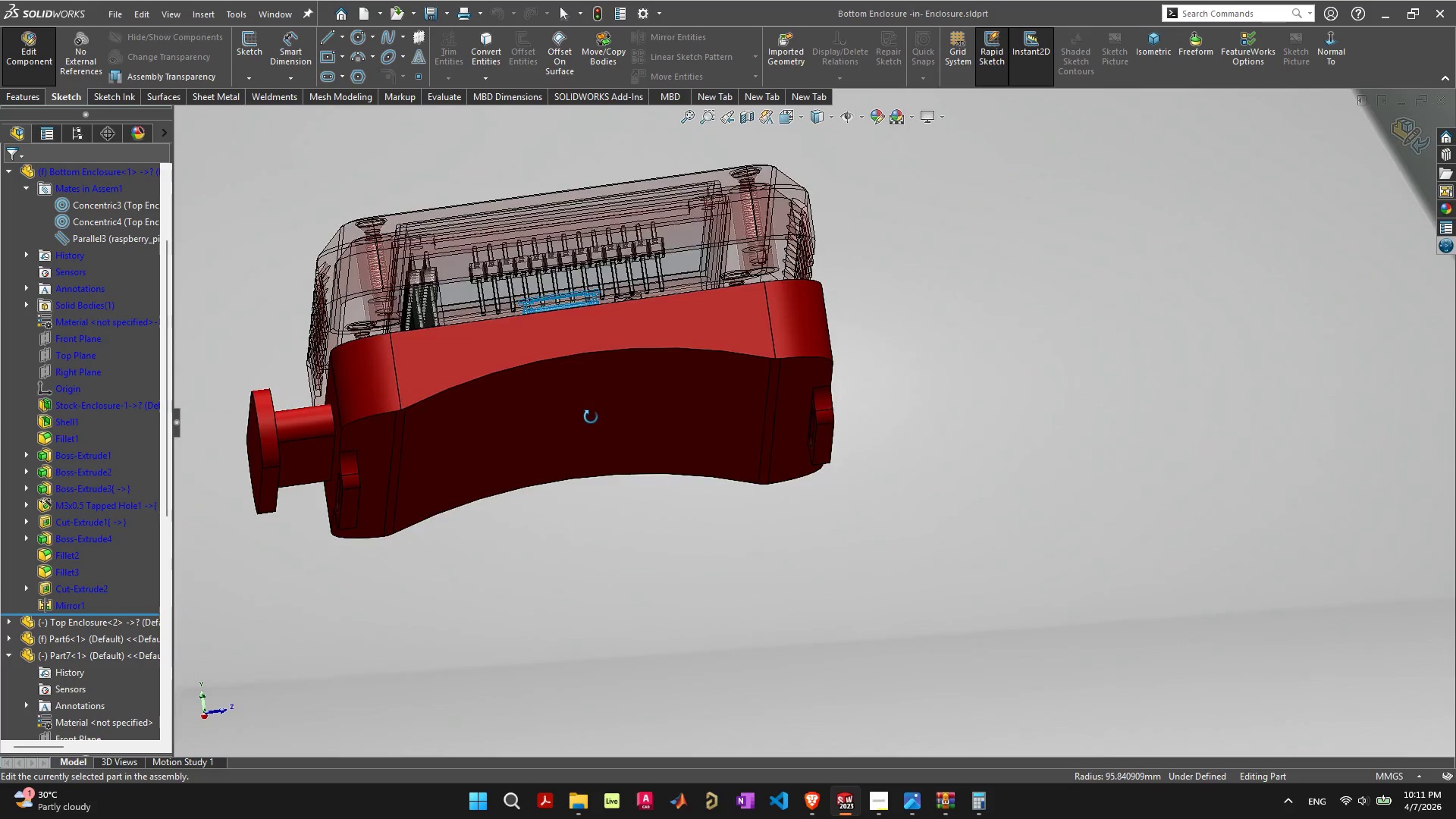 
left_click([615, 343])
 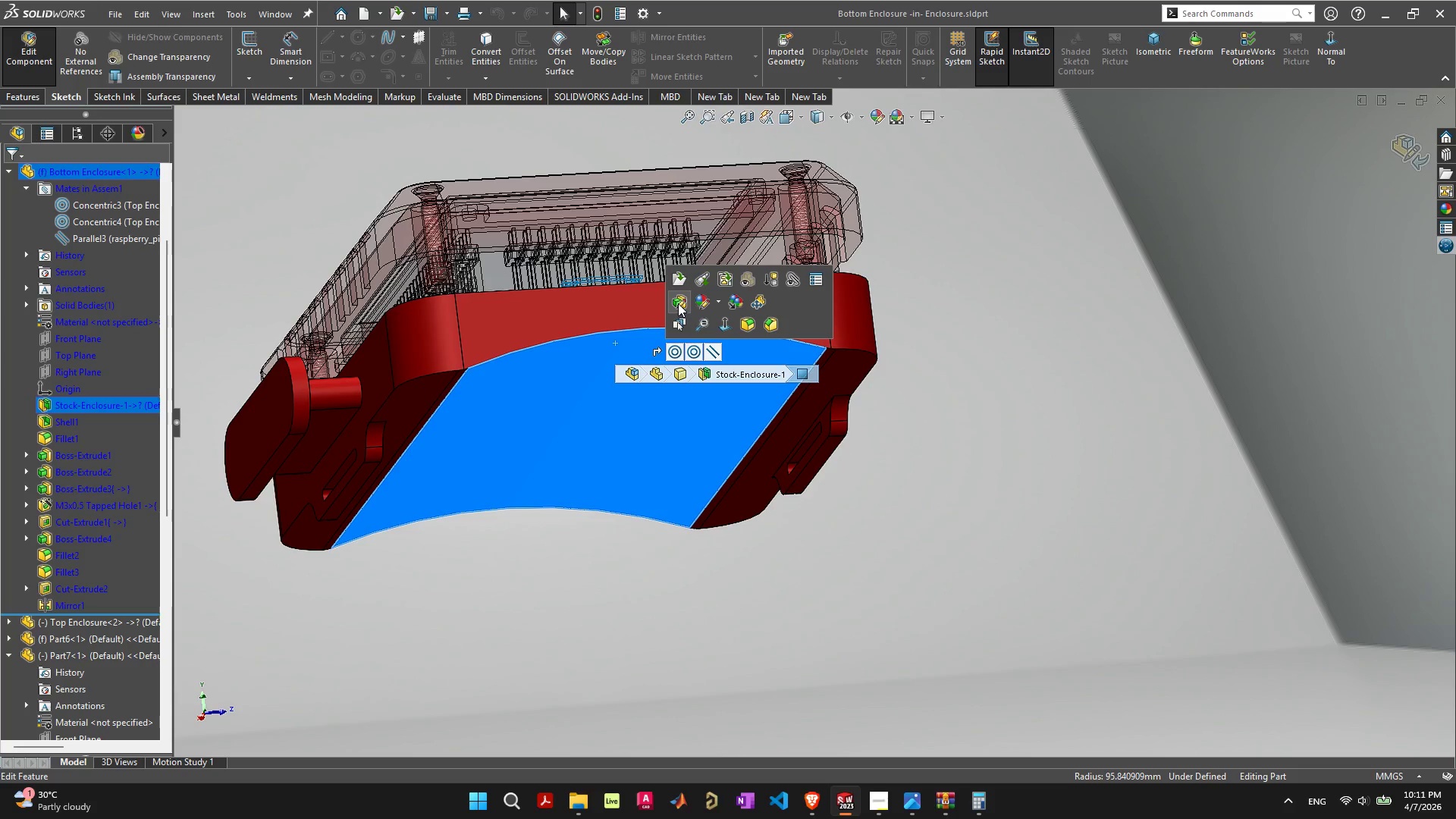 
wait(9.39)
 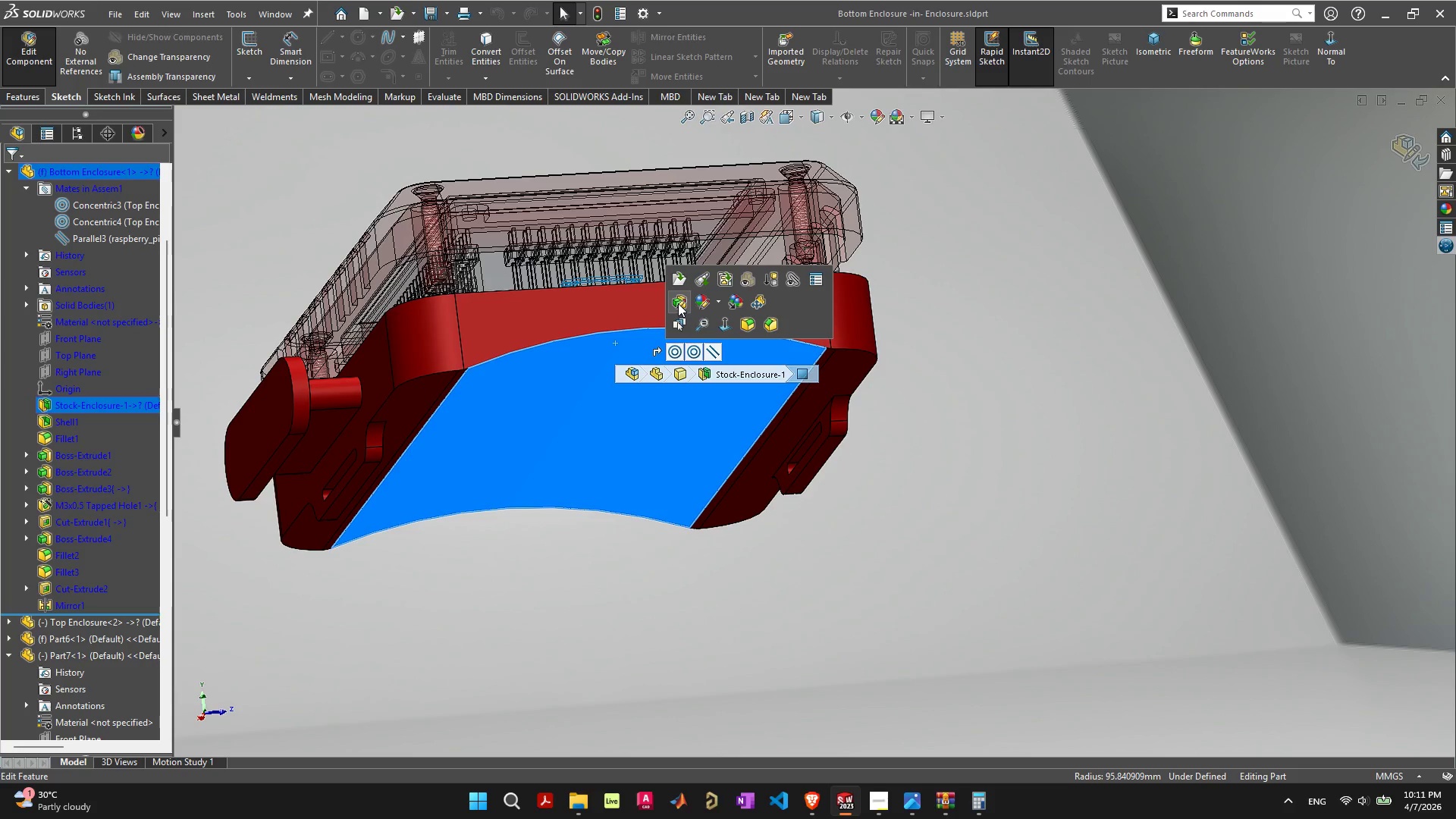 
left_click([546, 416])
 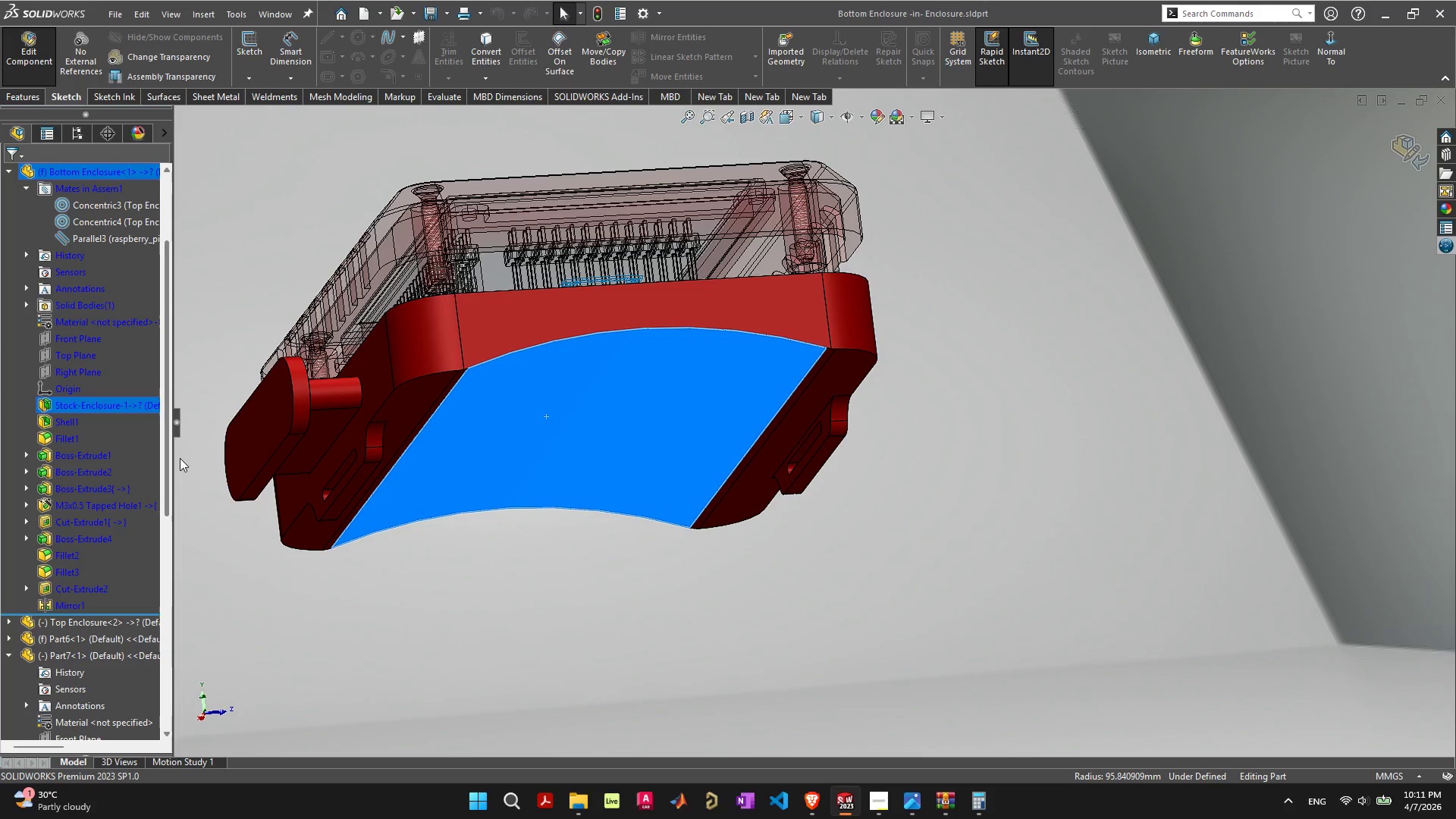 
left_click_drag(start_coordinate=[174, 449], to_coordinate=[201, 456])
 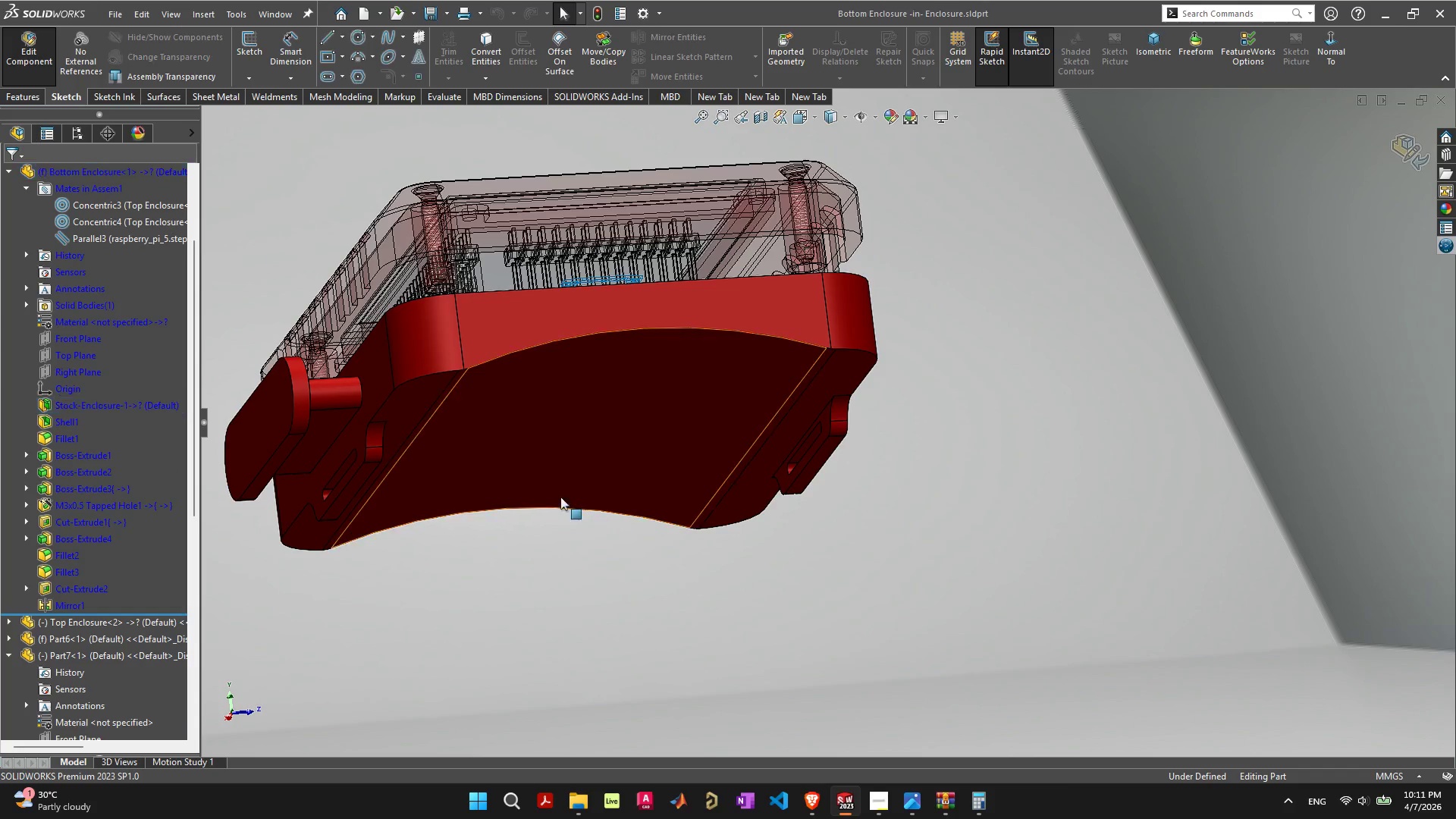 
left_click([565, 421])
 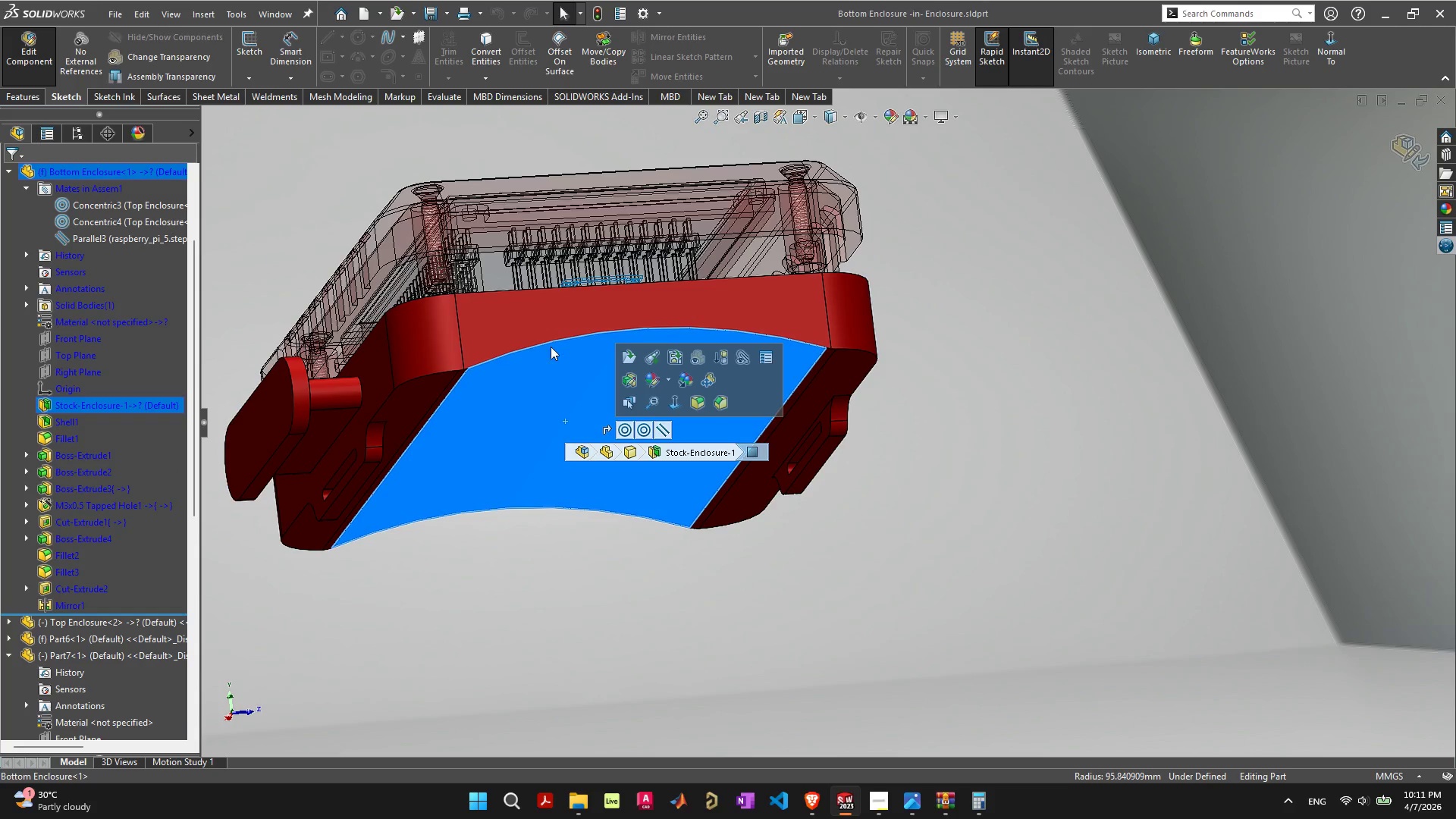 
left_click([551, 343])
 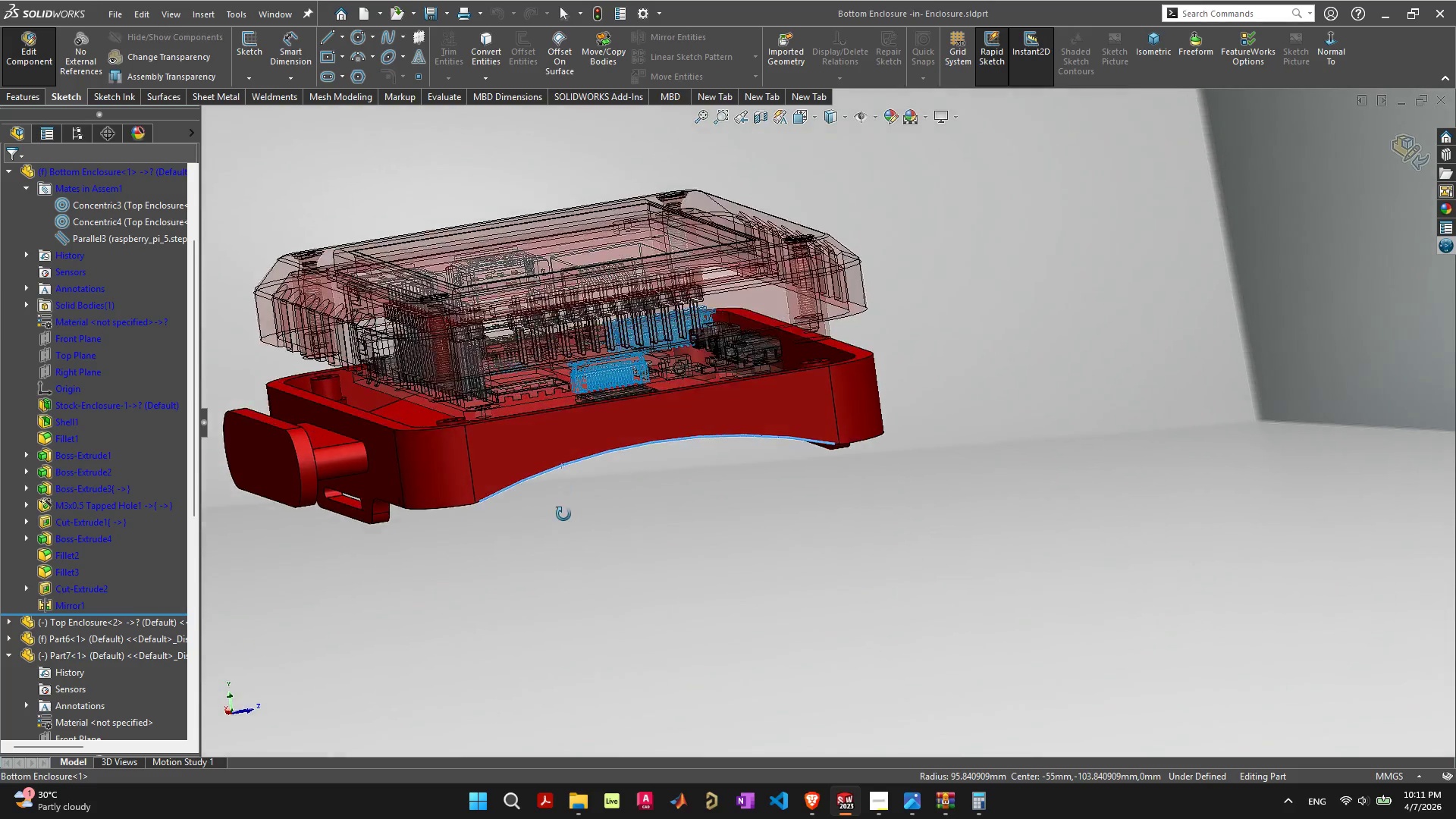 
wait(5.88)
 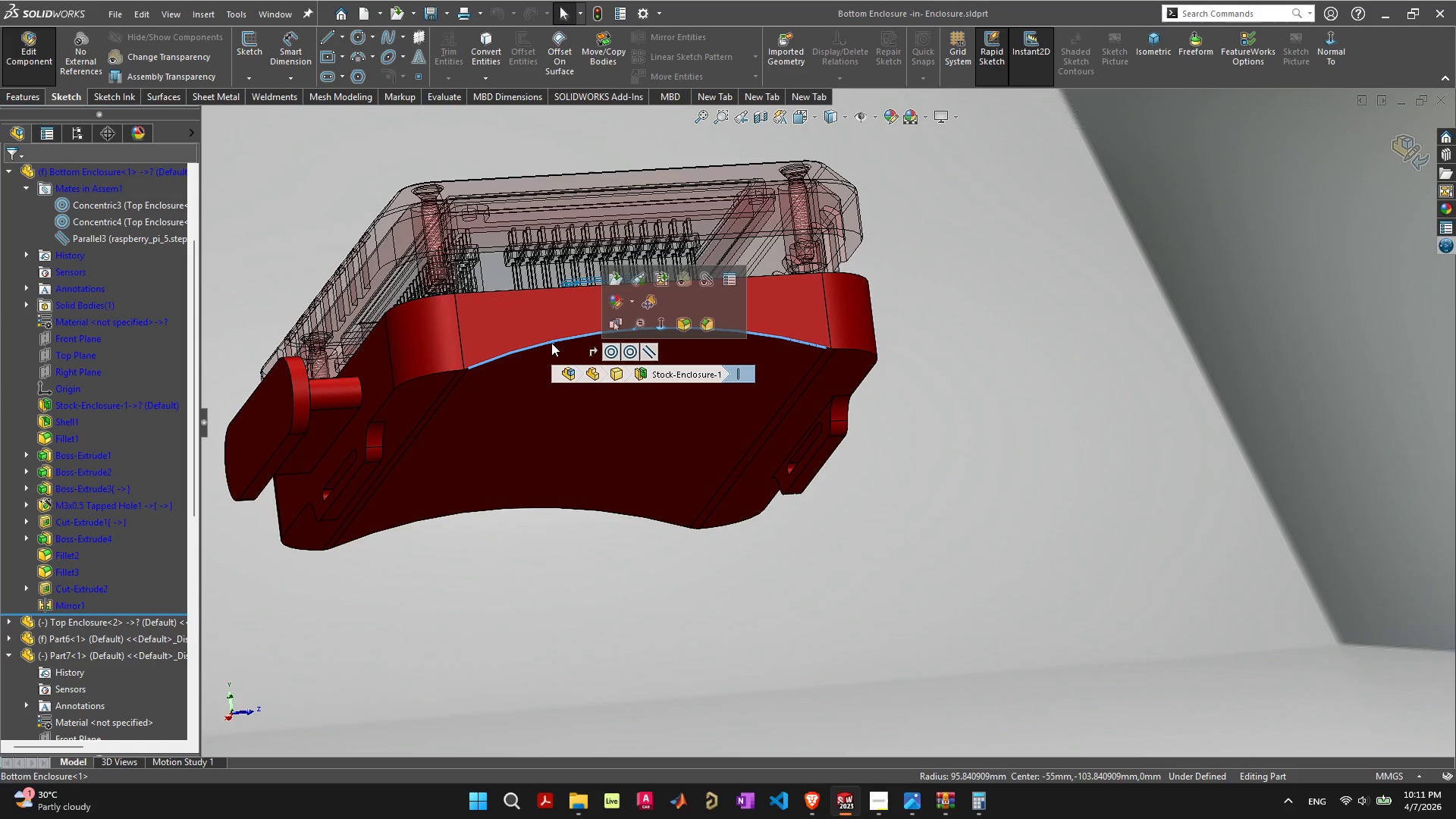 
scroll: coordinate [676, 532], scroll_direction: down, amount: 2.0
 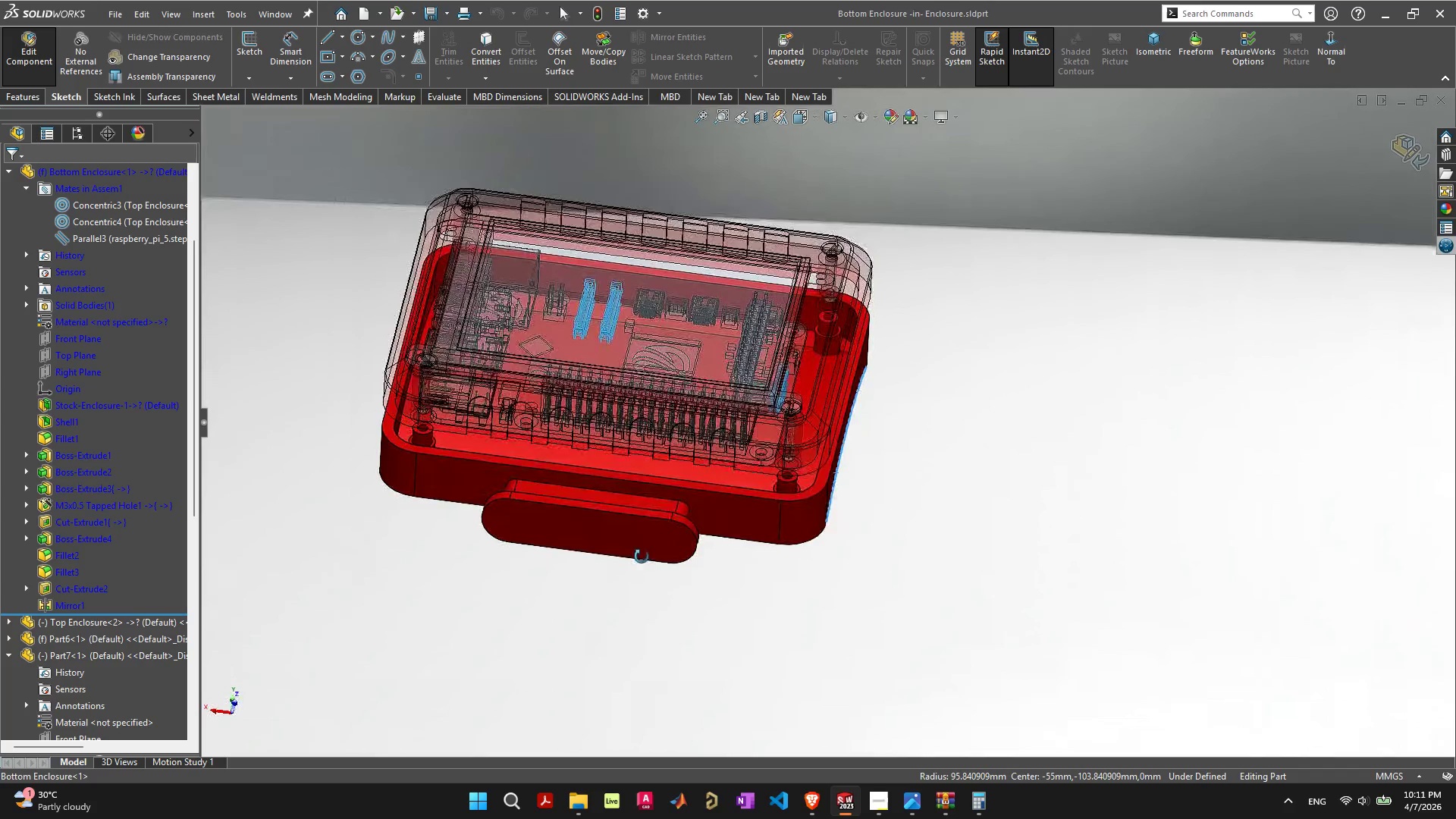 
scroll: coordinate [630, 233], scroll_direction: up, amount: 3.0
 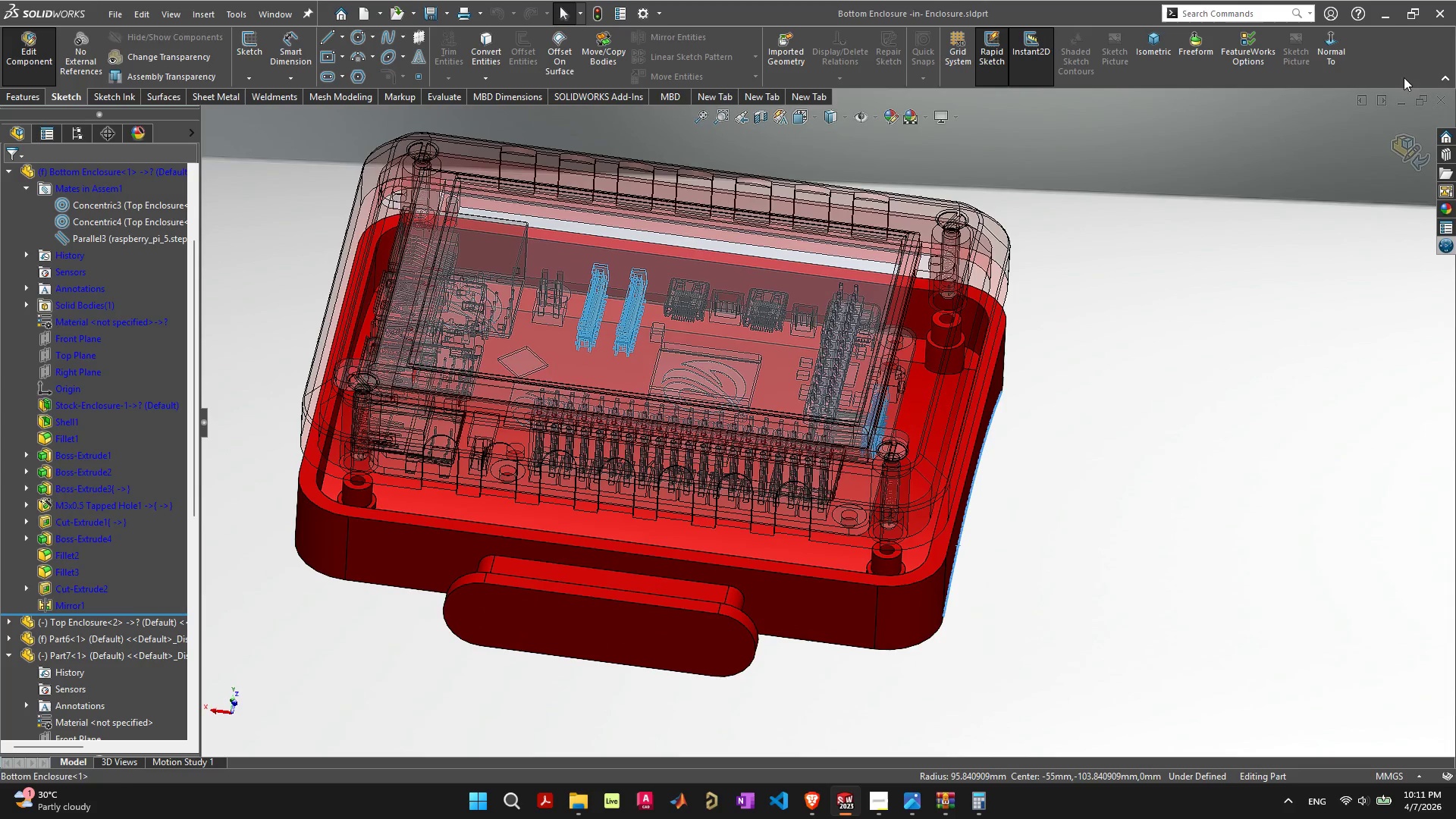 
left_click([1410, 148])
 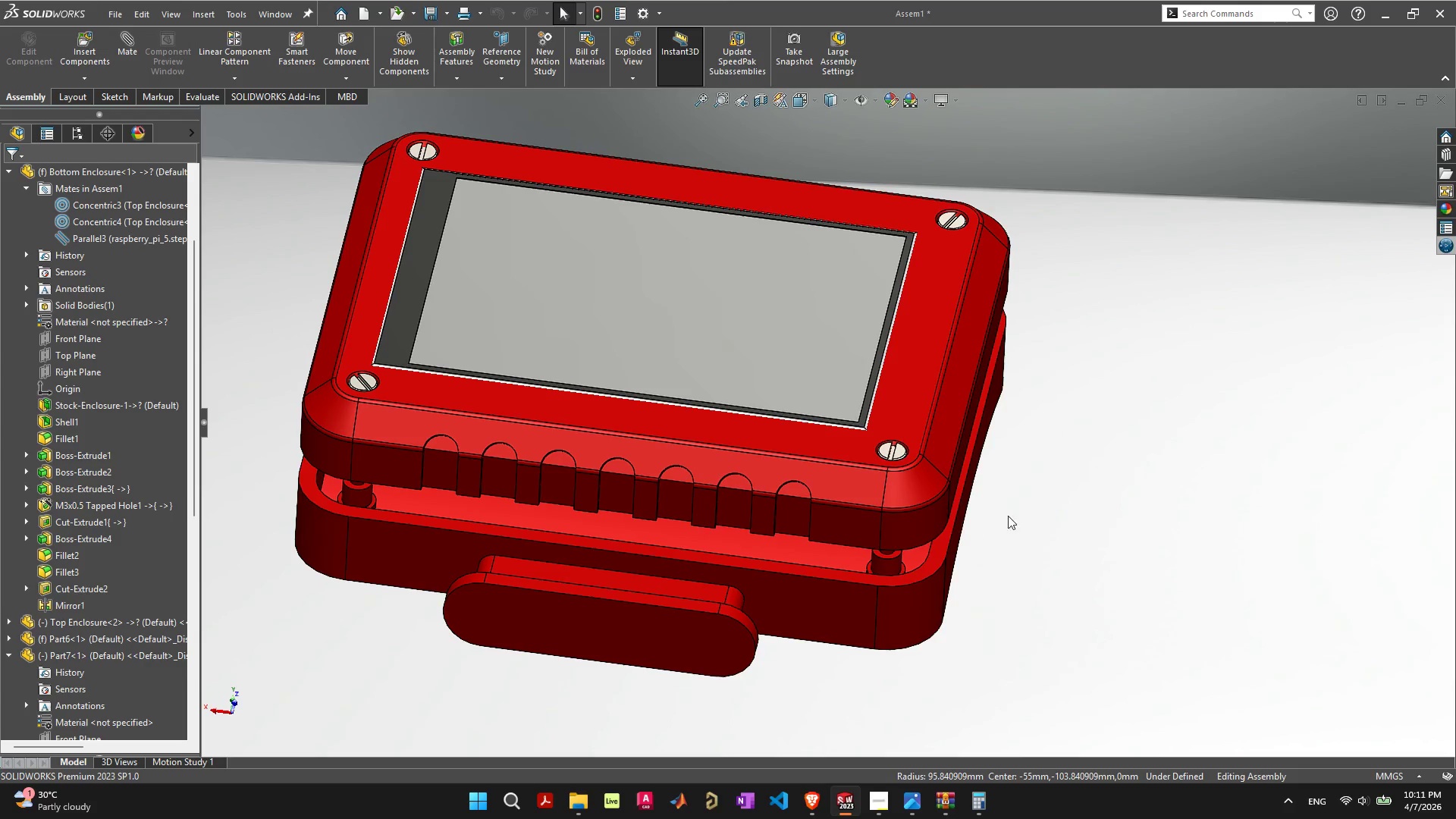 
scroll: coordinate [1012, 538], scroll_direction: up, amount: 1.0
 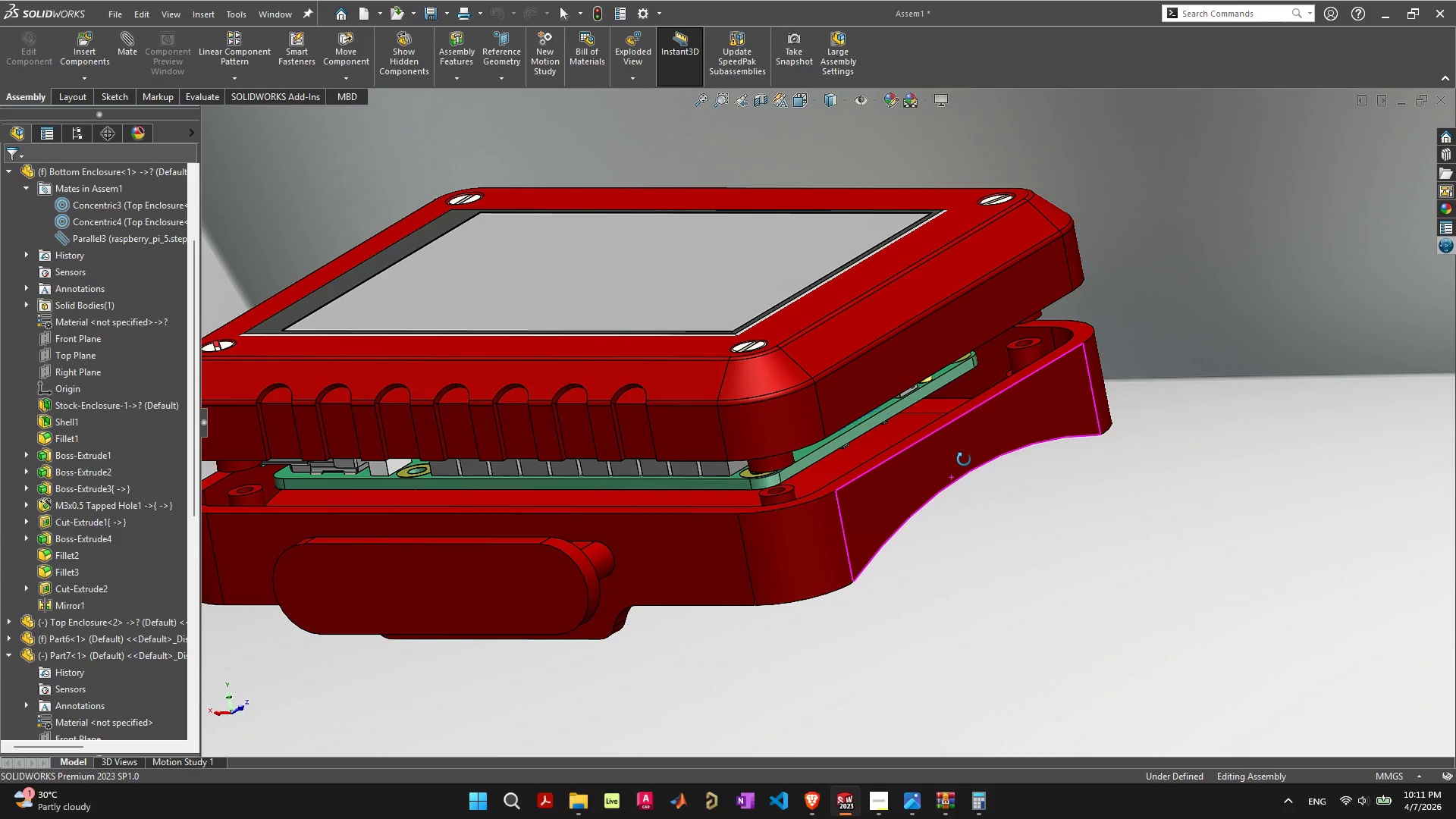 
scroll: coordinate [900, 481], scroll_direction: down, amount: 2.0
 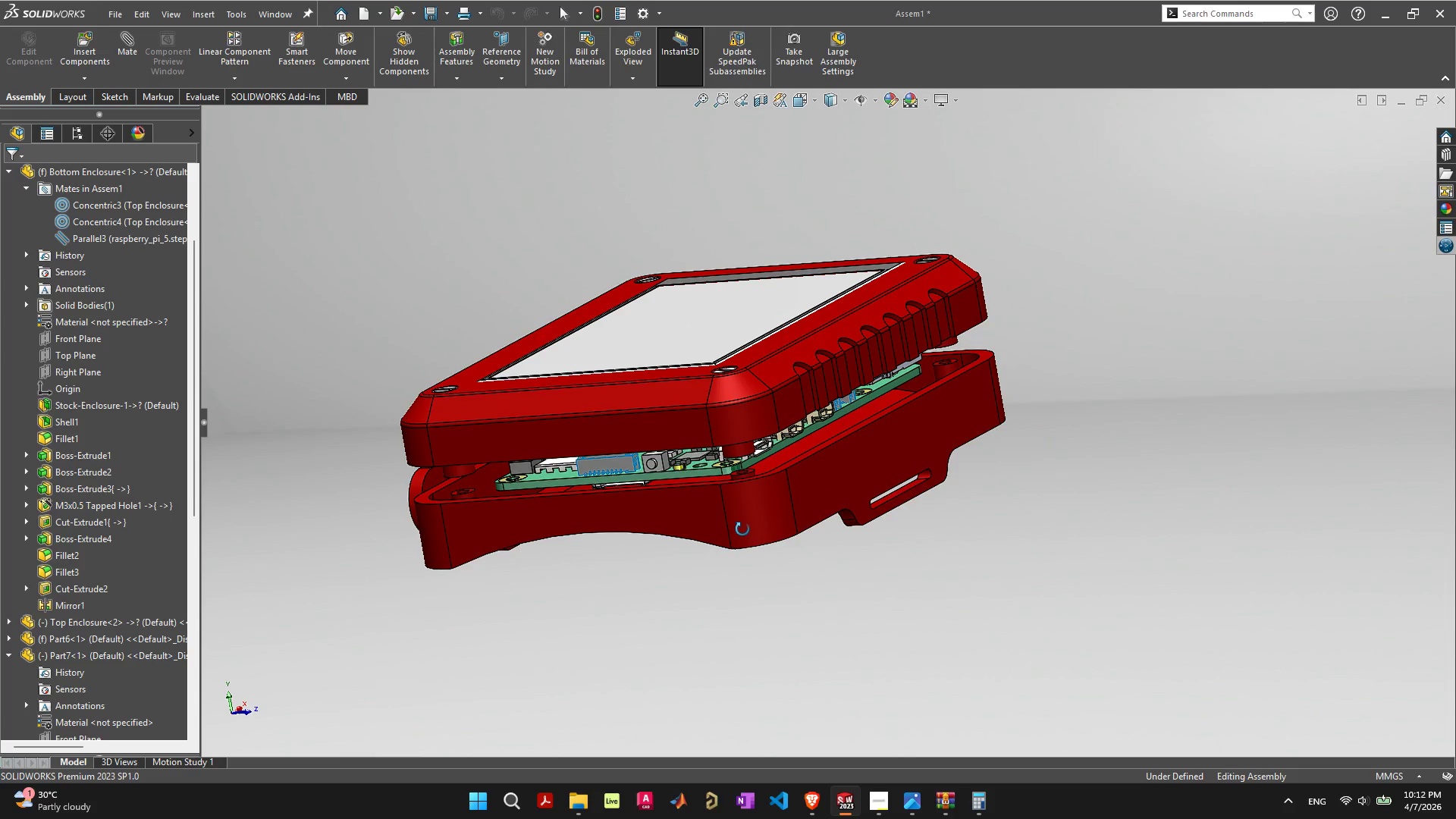 
left_click([681, 515])
 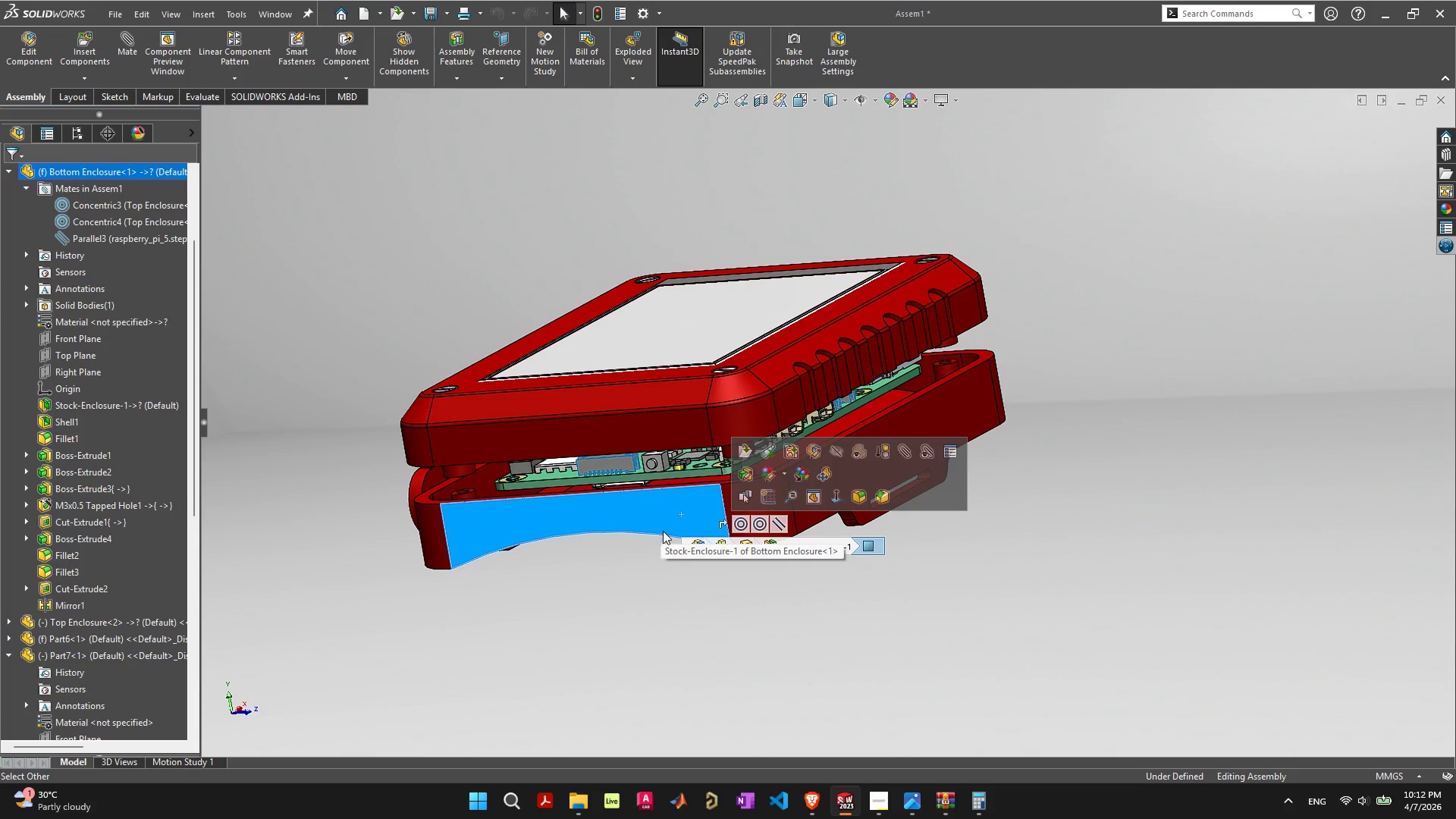 
left_click([667, 399])
 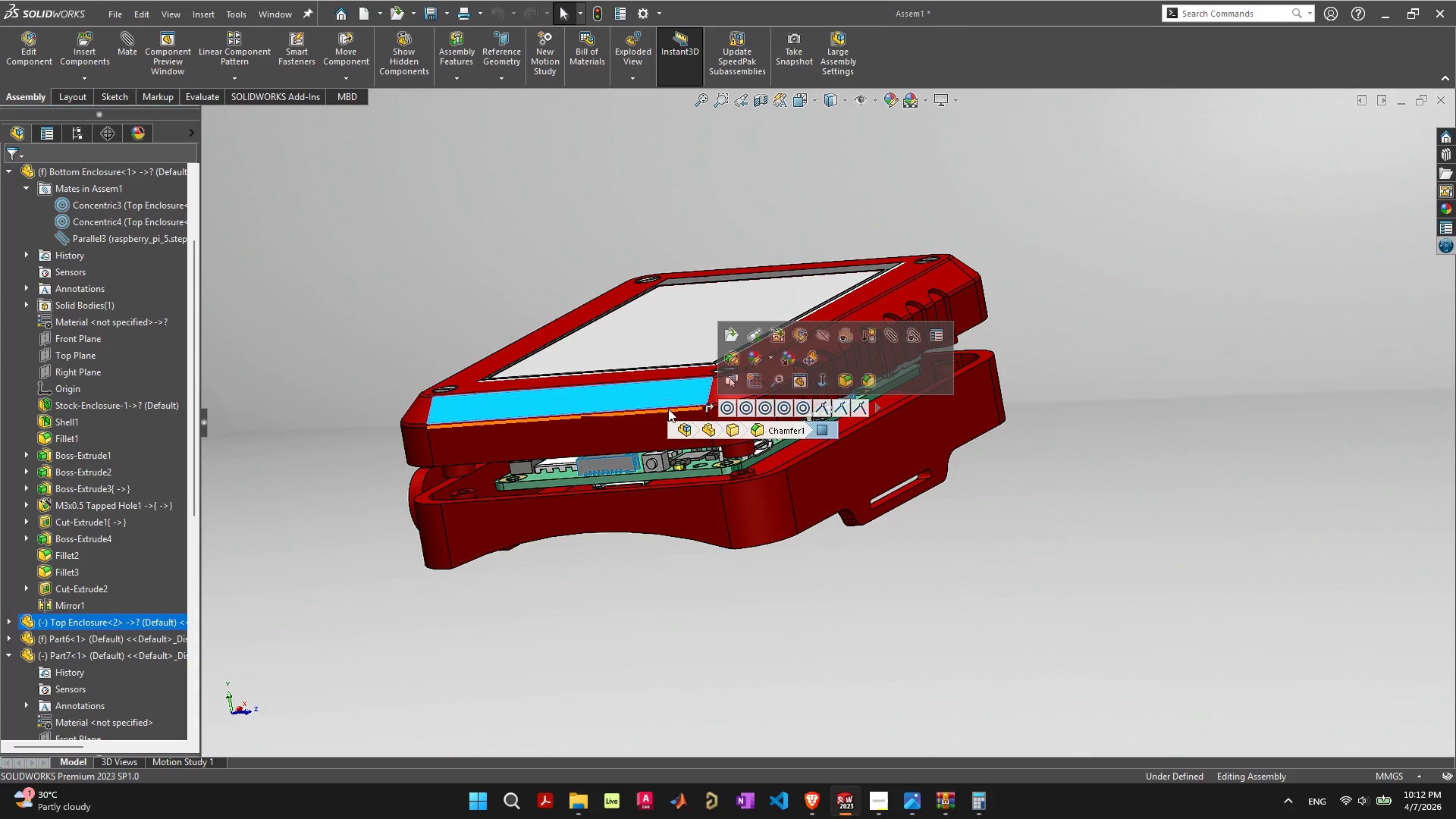 
wait(5.3)
 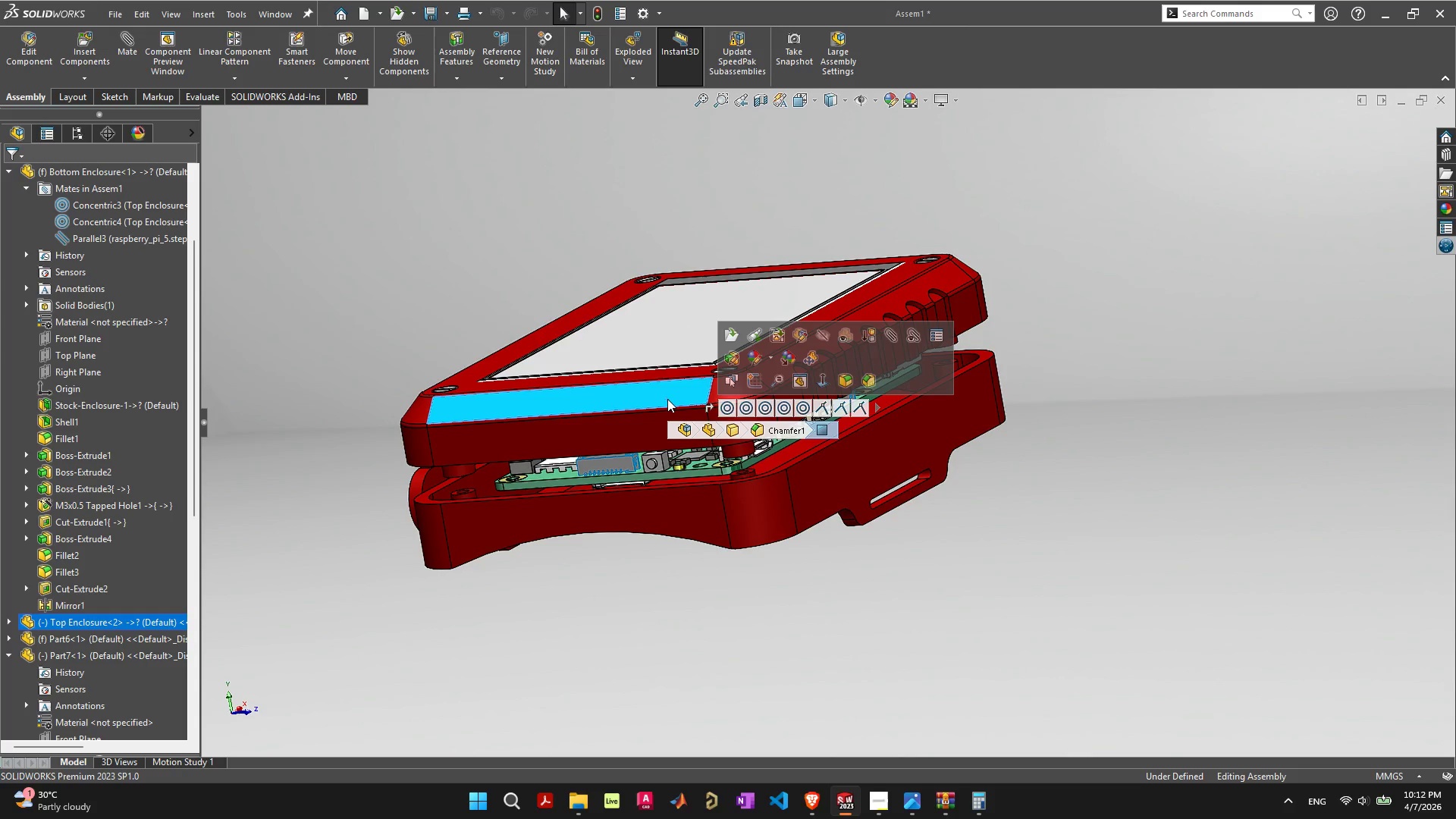 
mouse_move([1442, 177])
 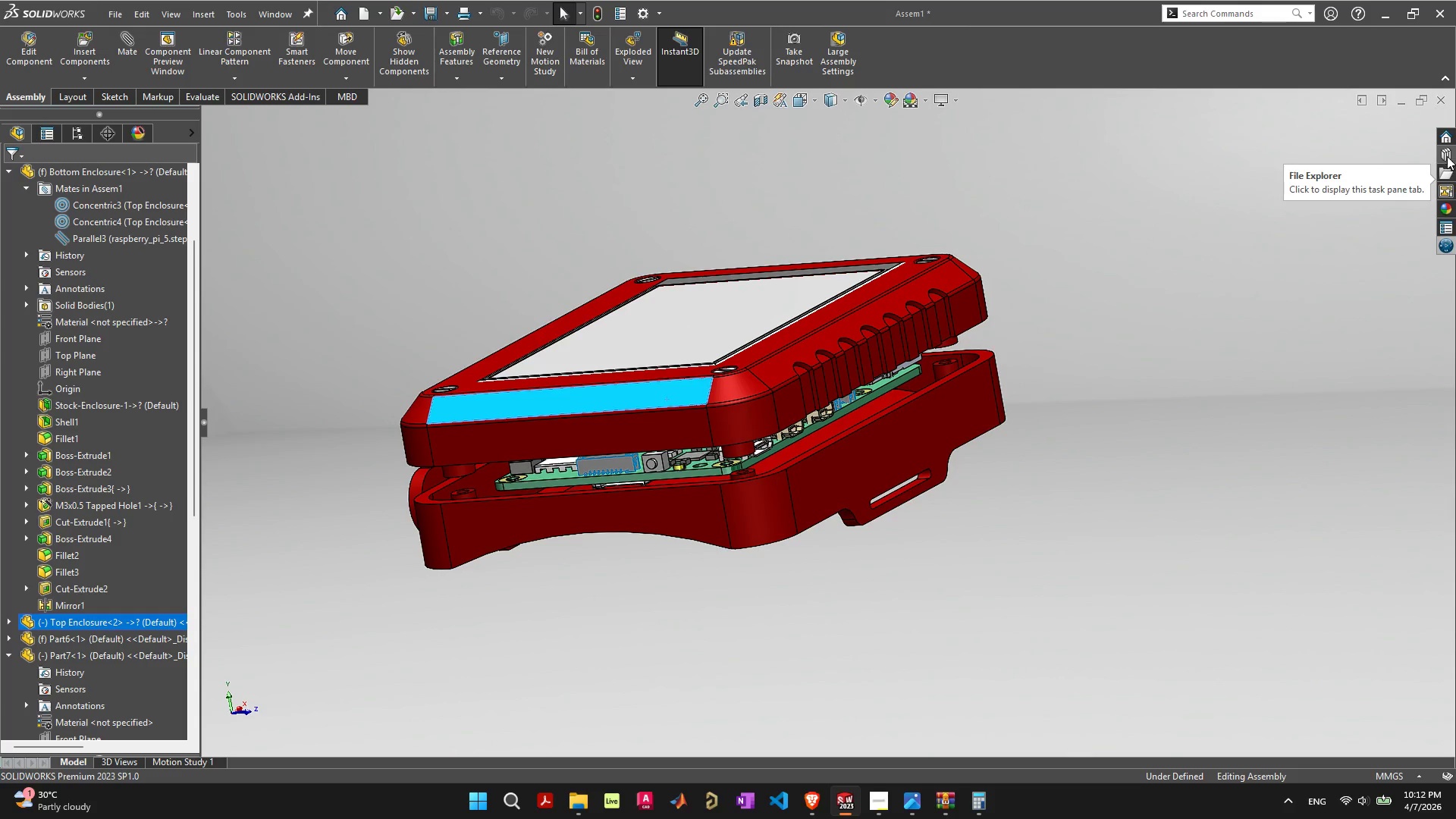 
left_click([1447, 155])
 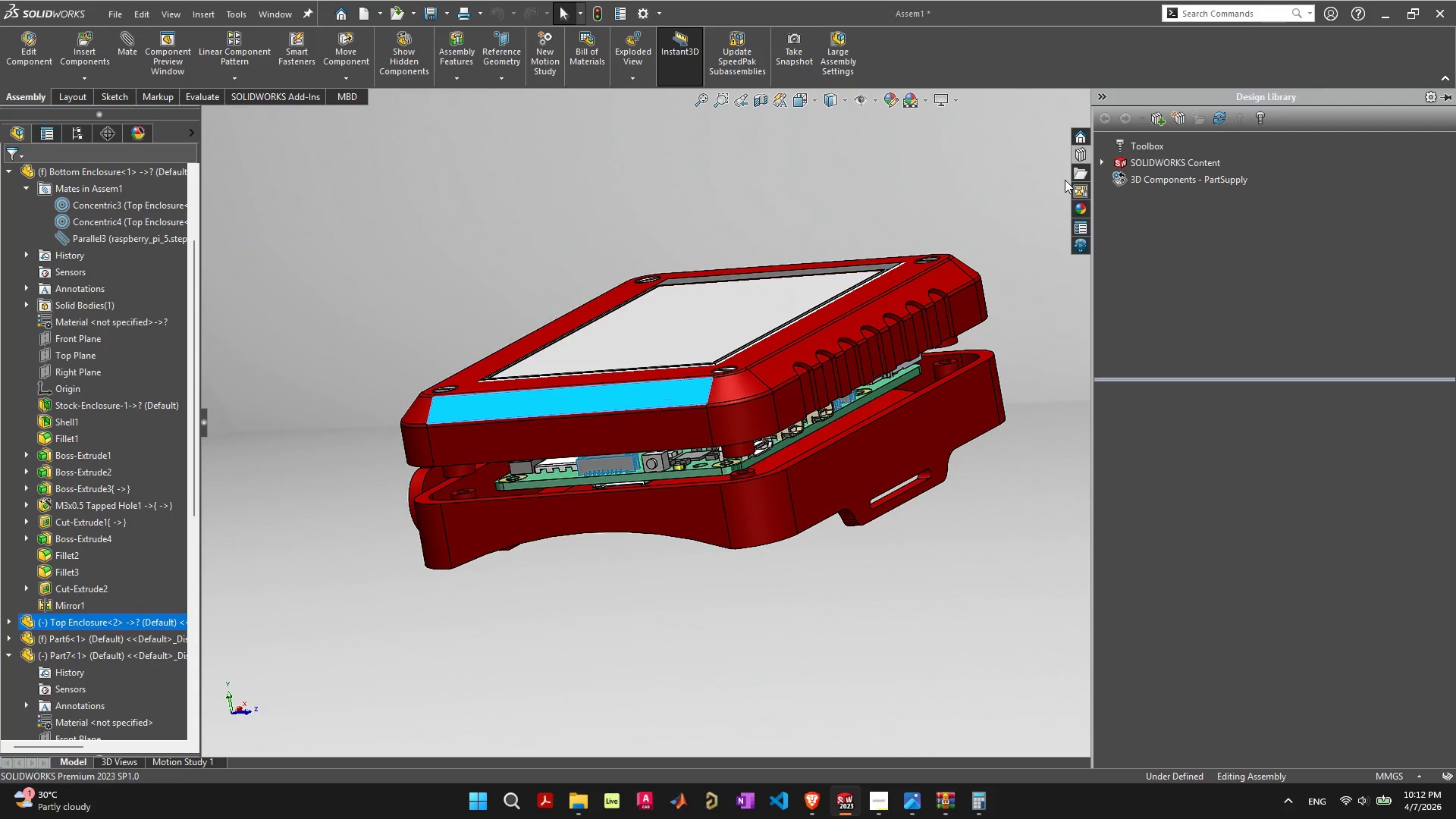 
left_click([1078, 209])
 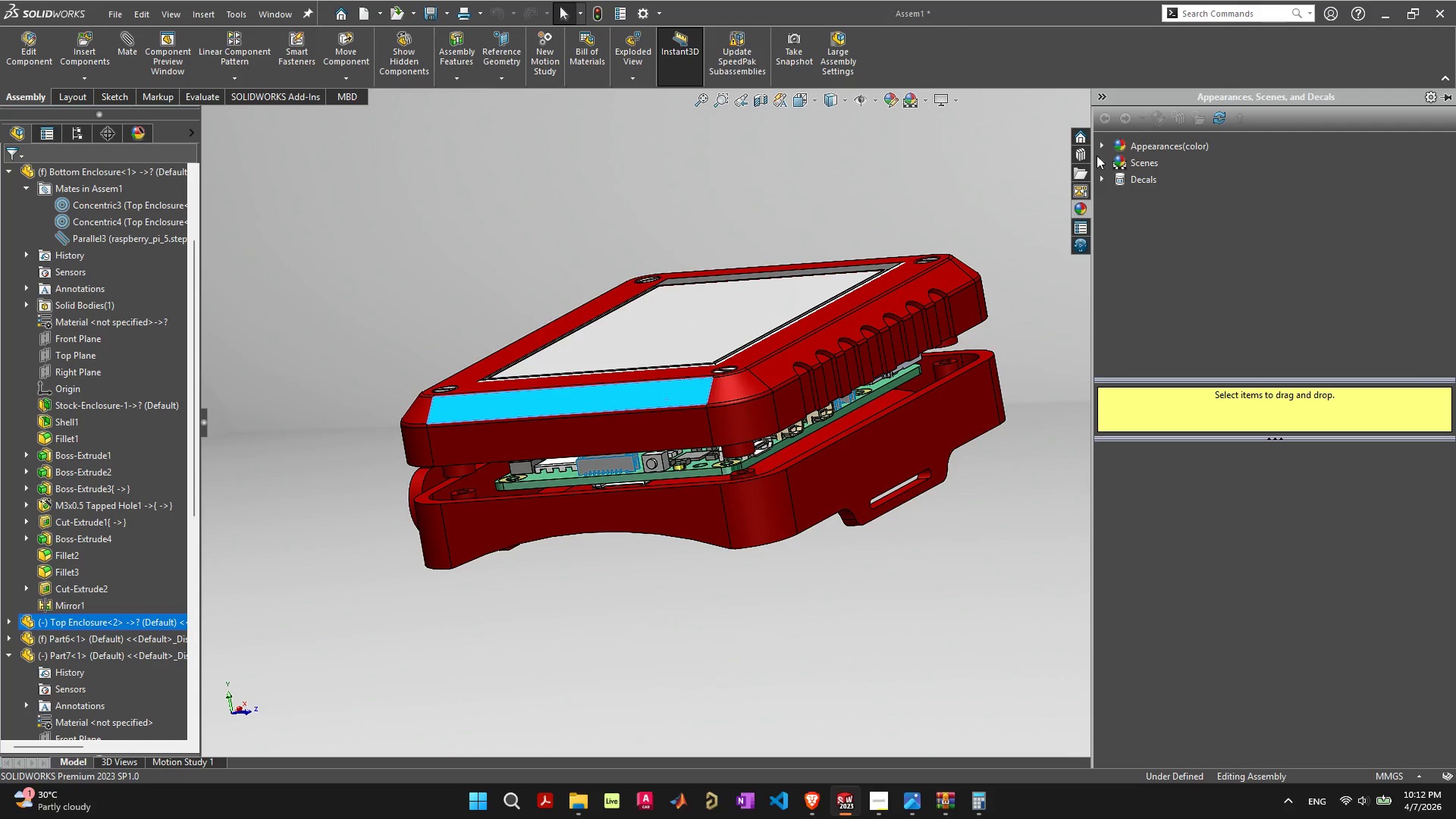 
left_click([1104, 144])
 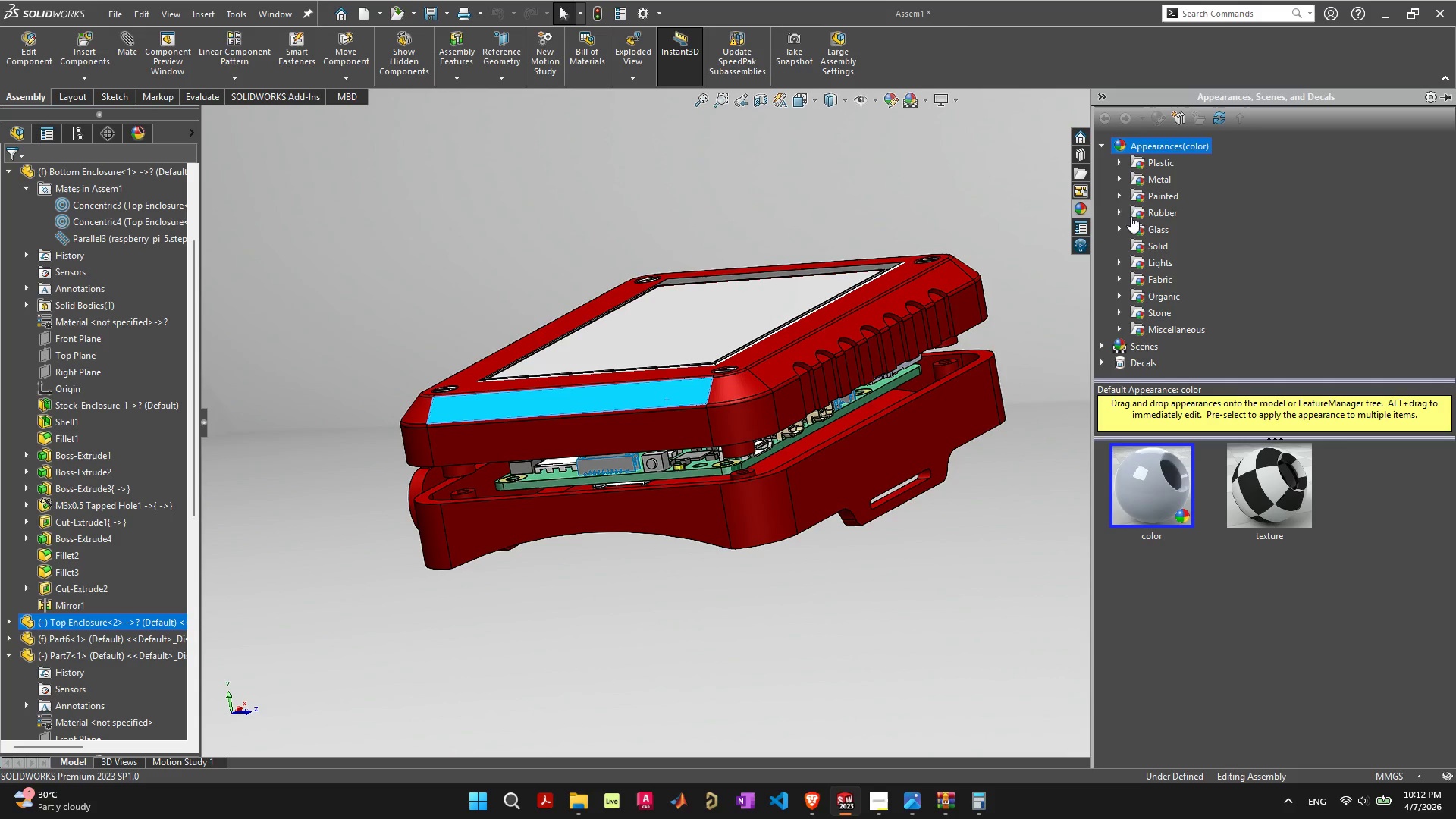 
left_click([1122, 211])
 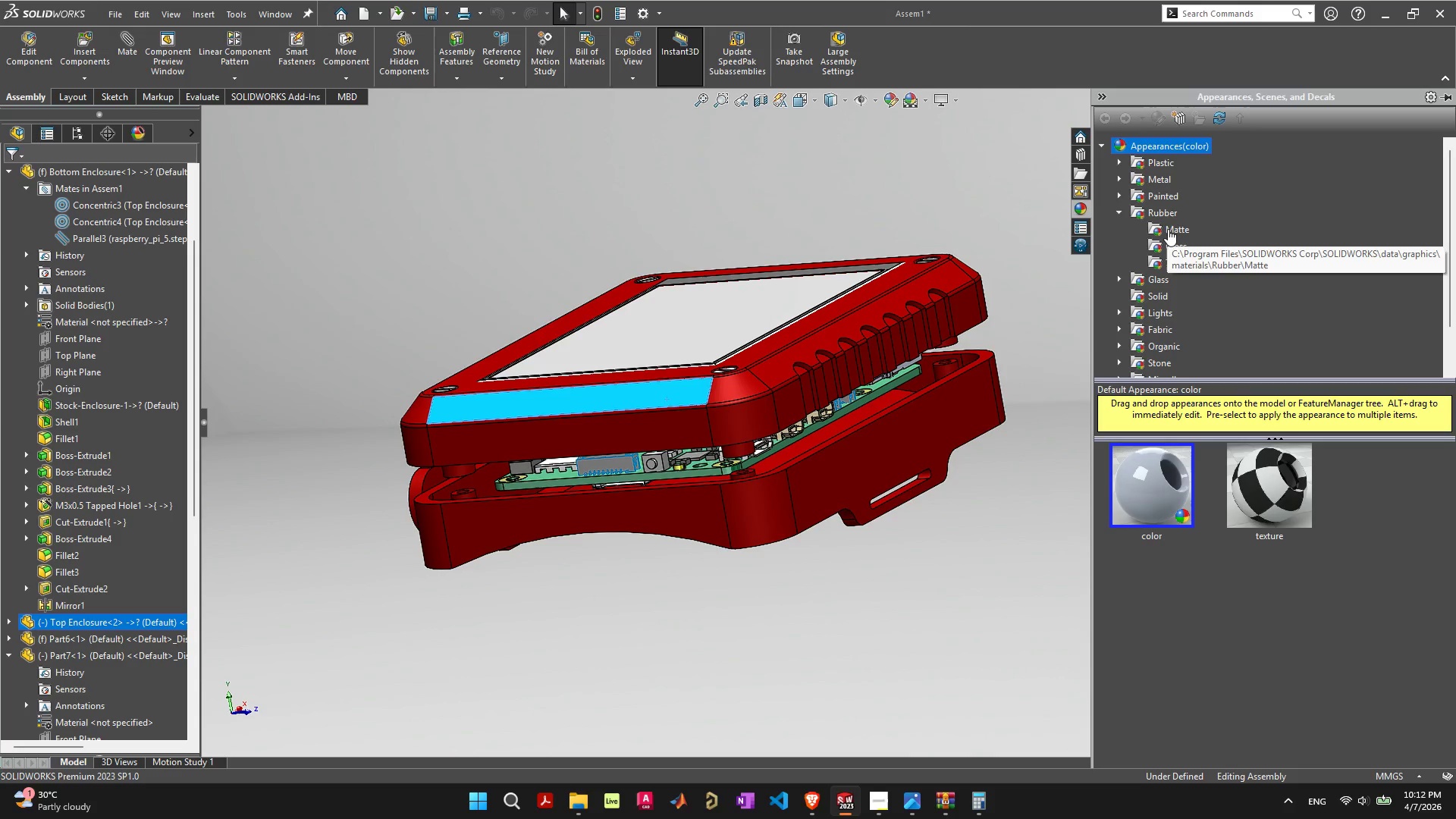 
left_click([1169, 229])
 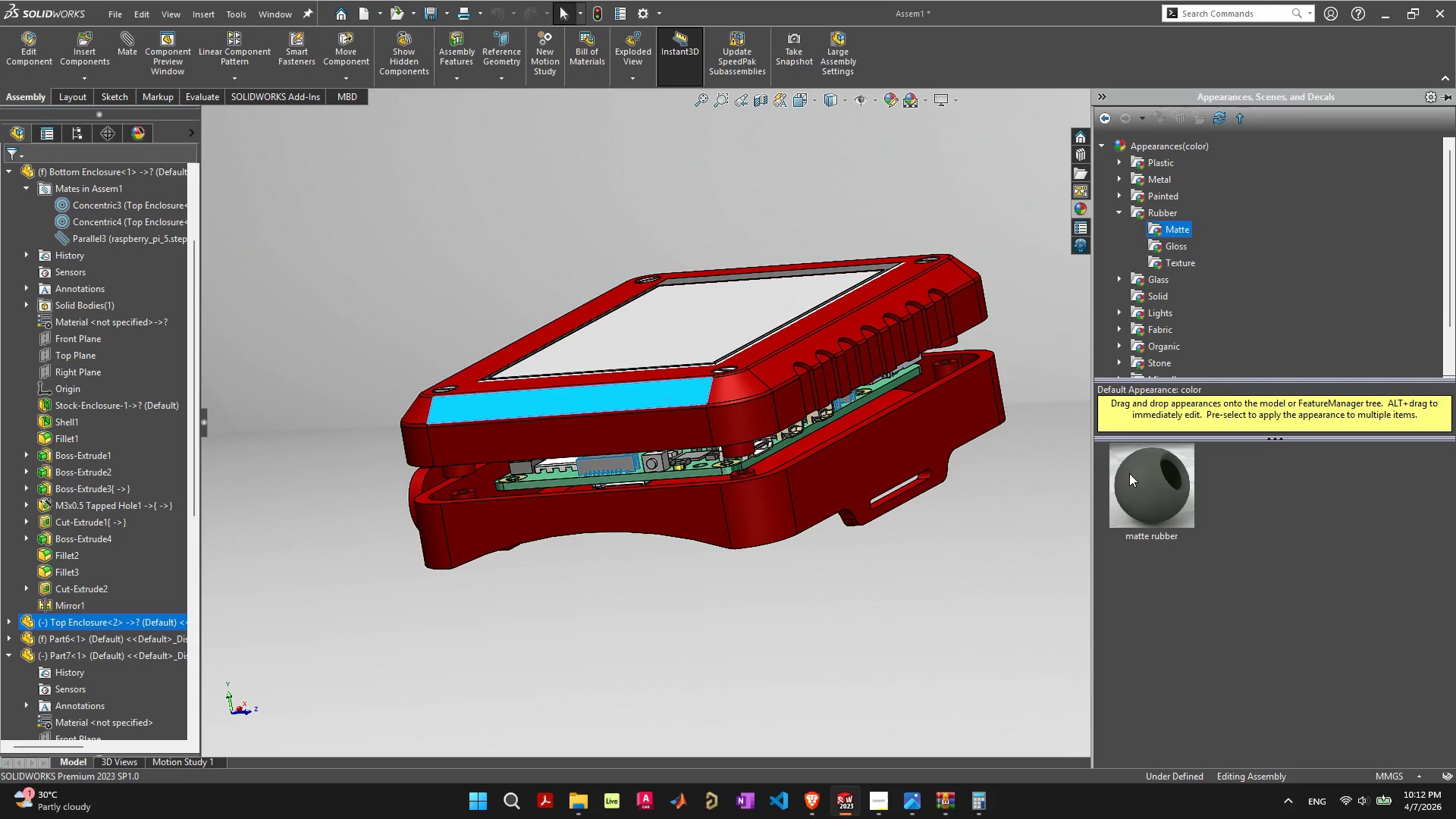 
double_click([1151, 485])
 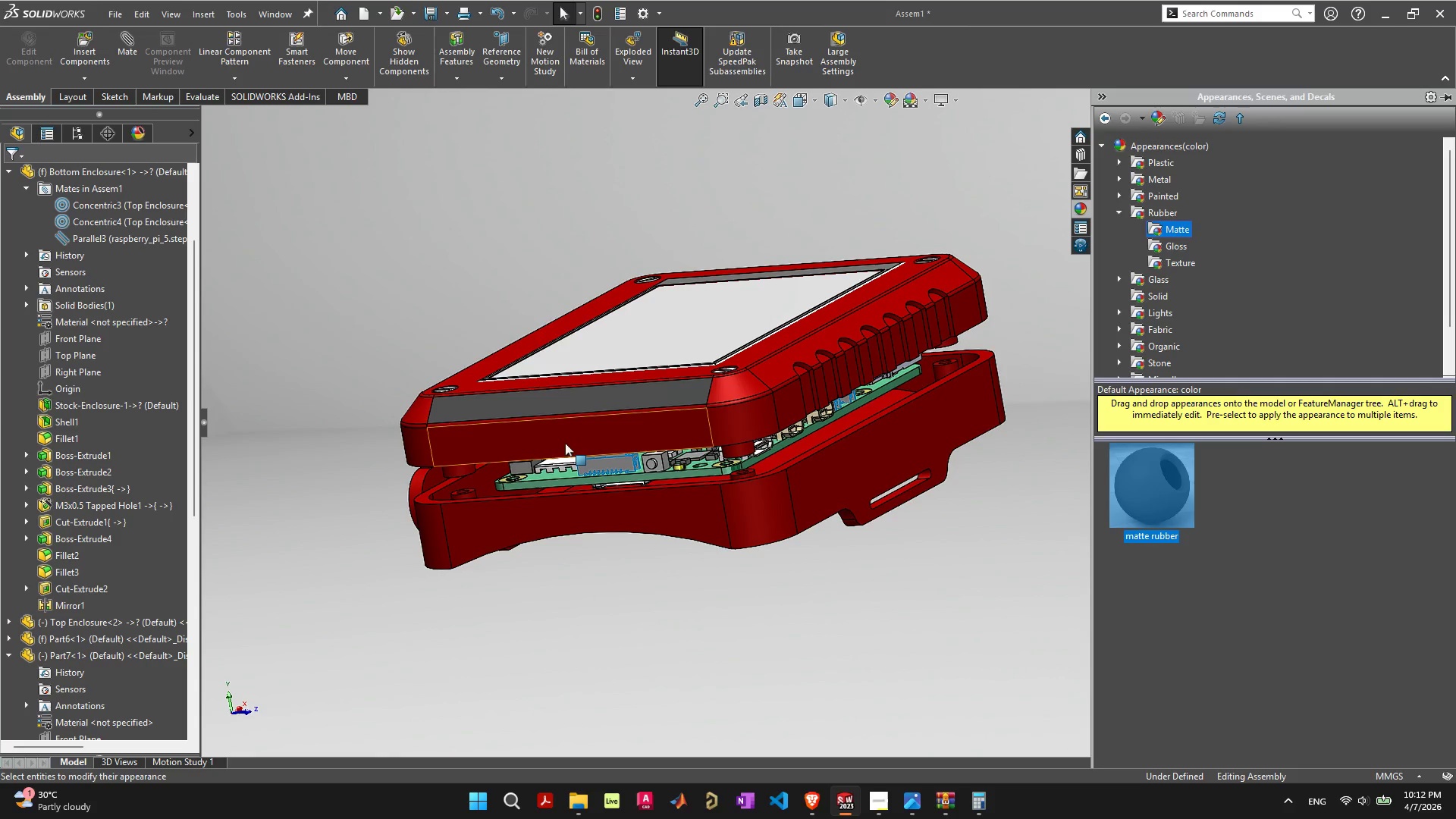 
left_click([565, 438])
 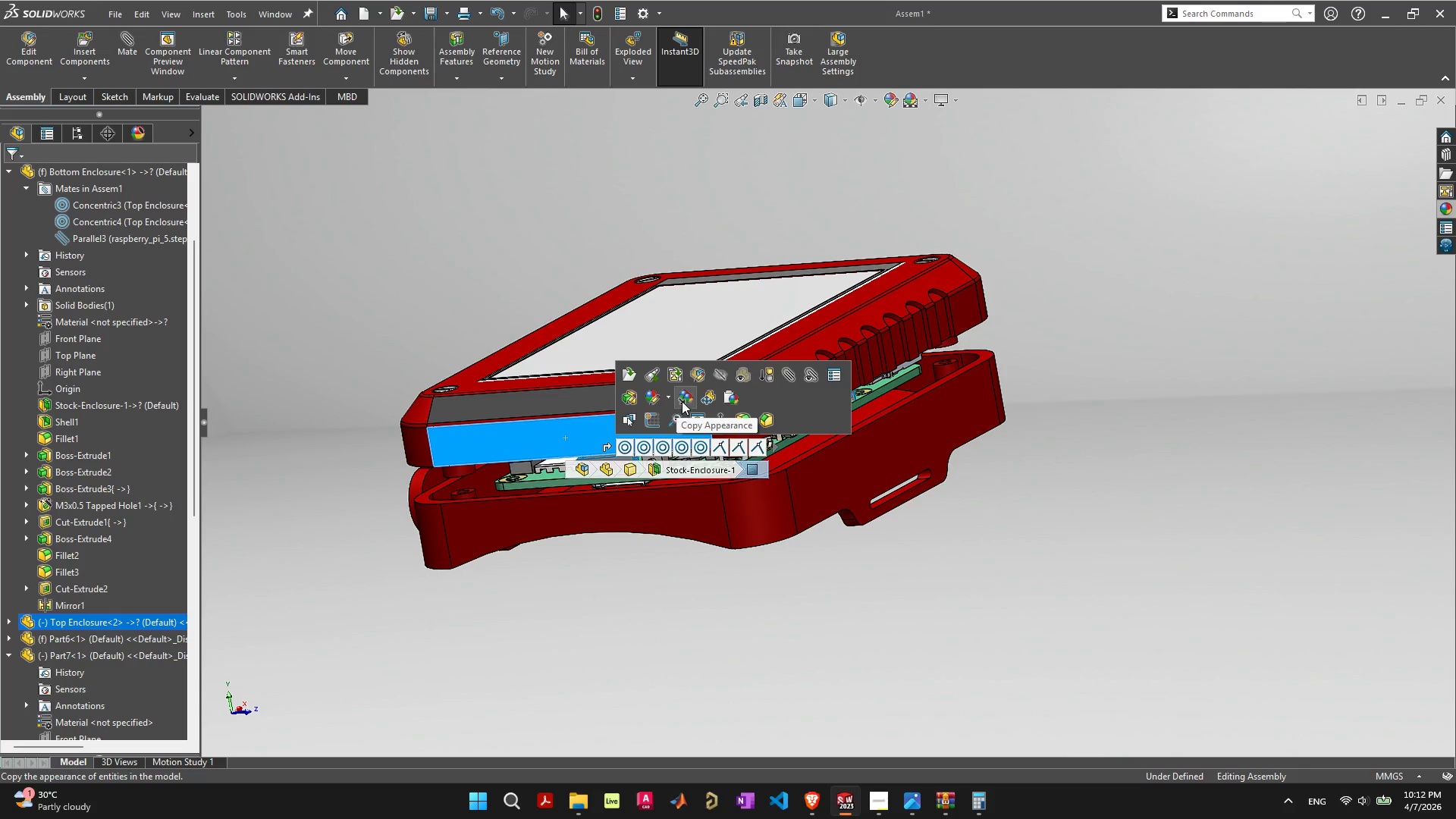 
left_click([667, 401])
 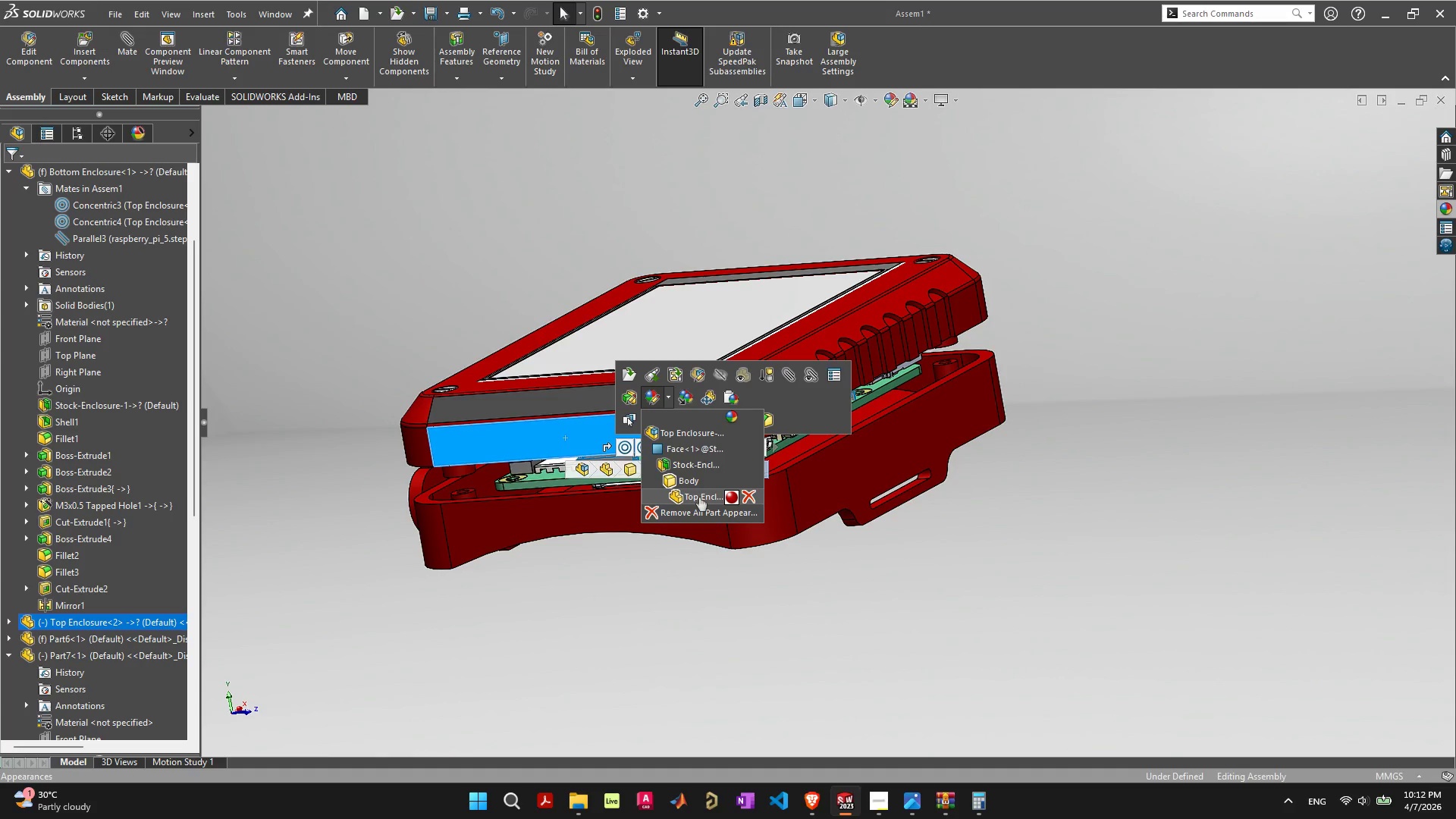 
left_click([699, 497])
 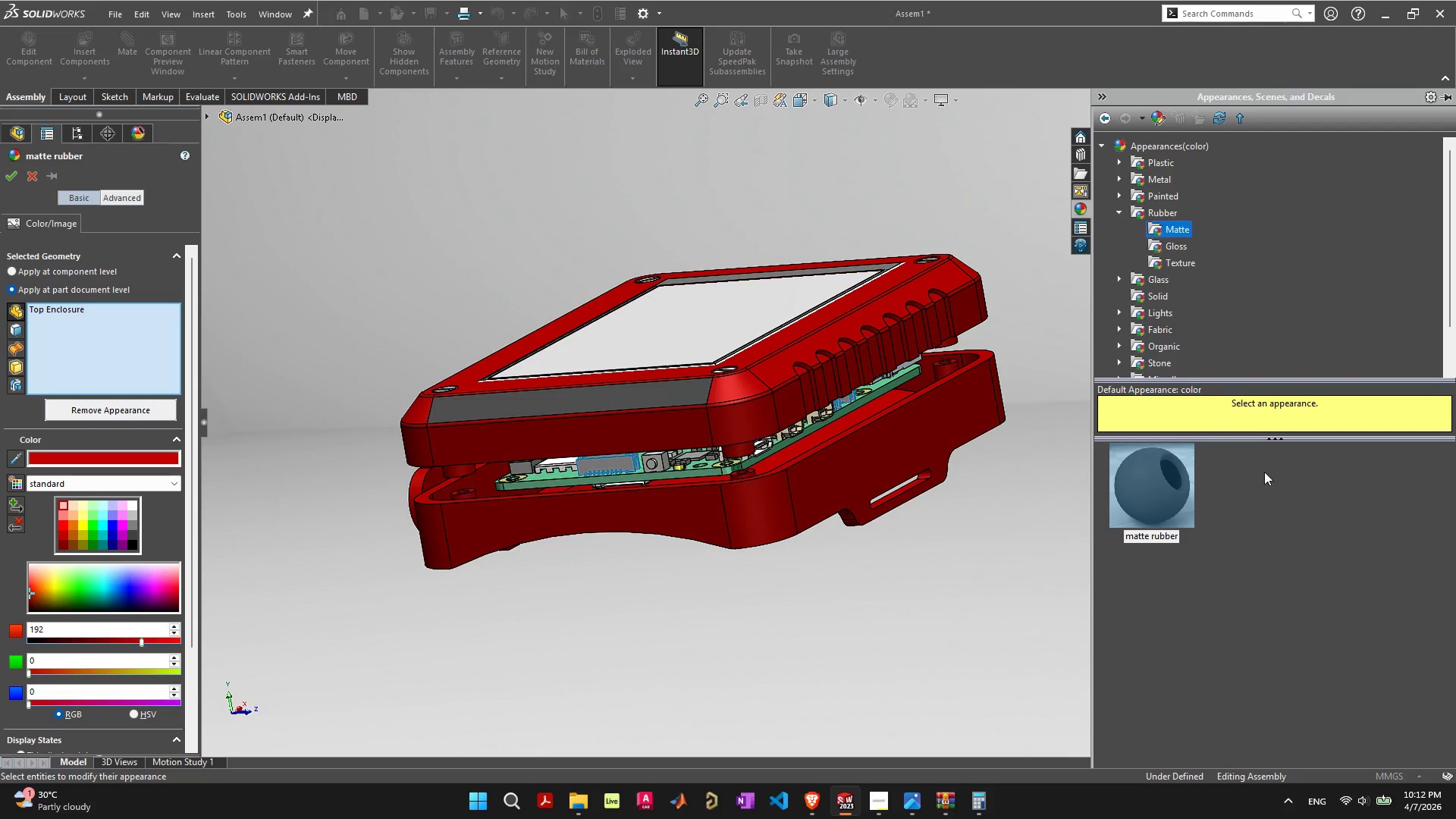 
double_click([1158, 493])
 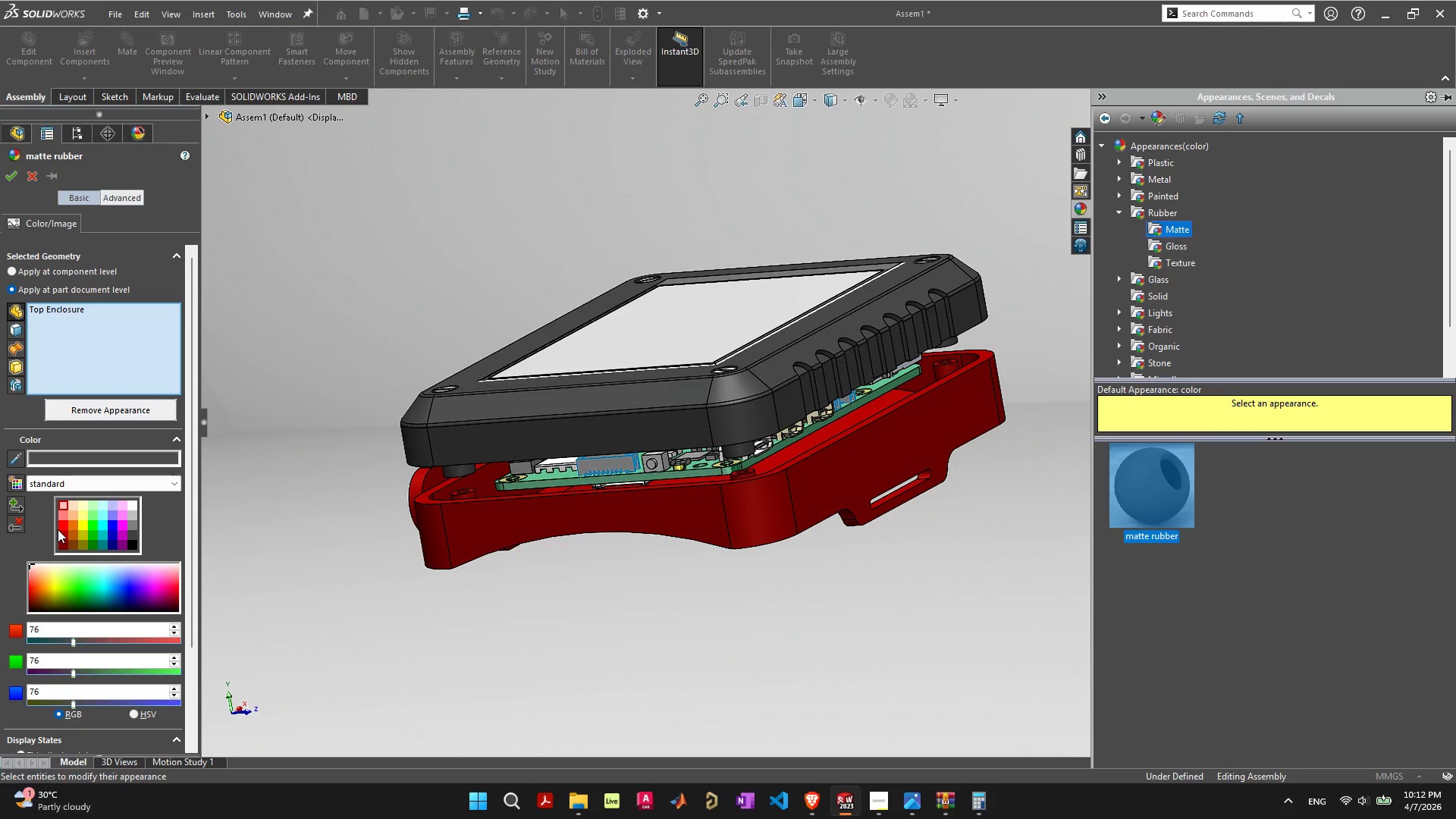 
left_click([61, 526])
 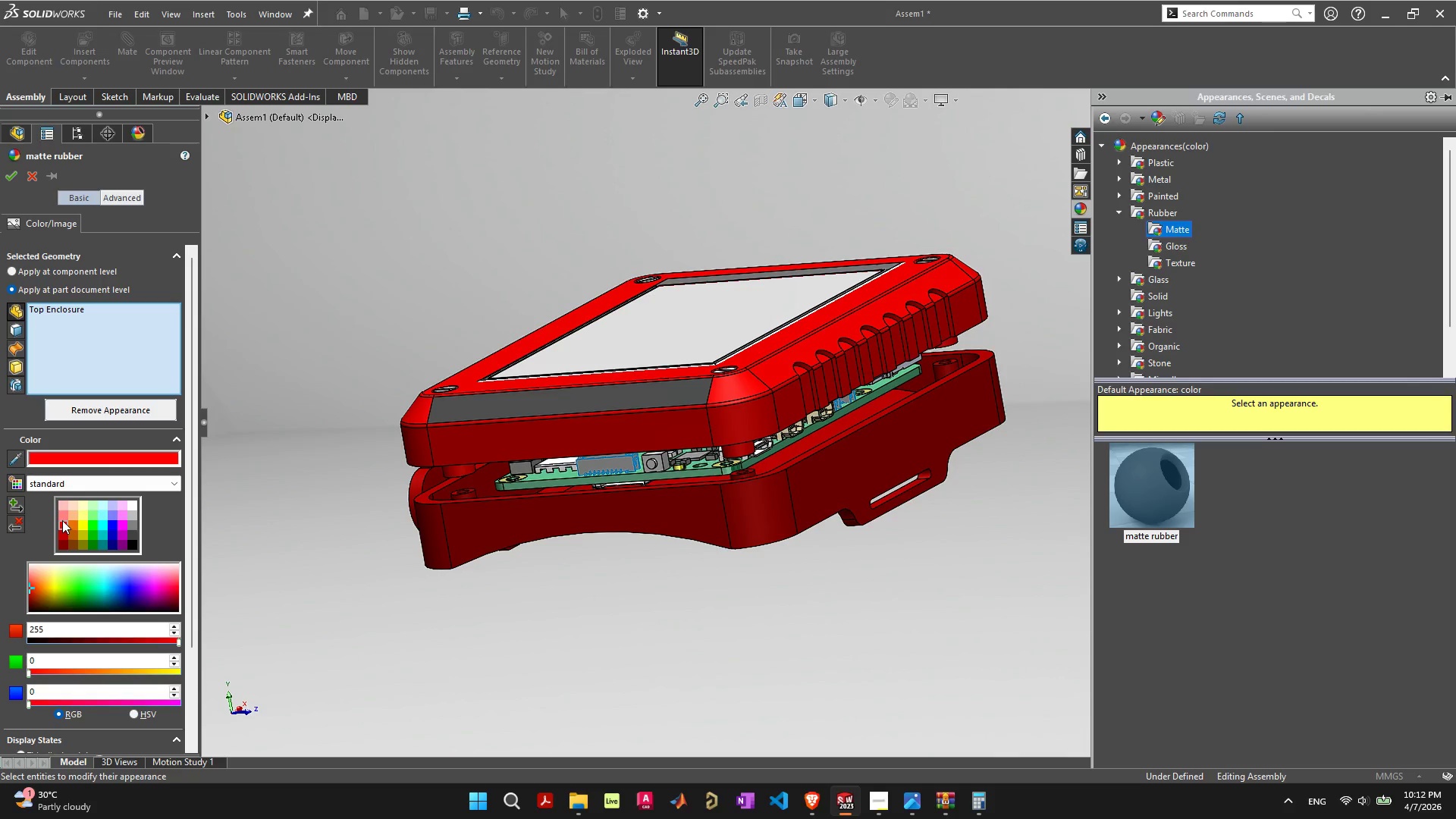 
left_click([62, 518])
 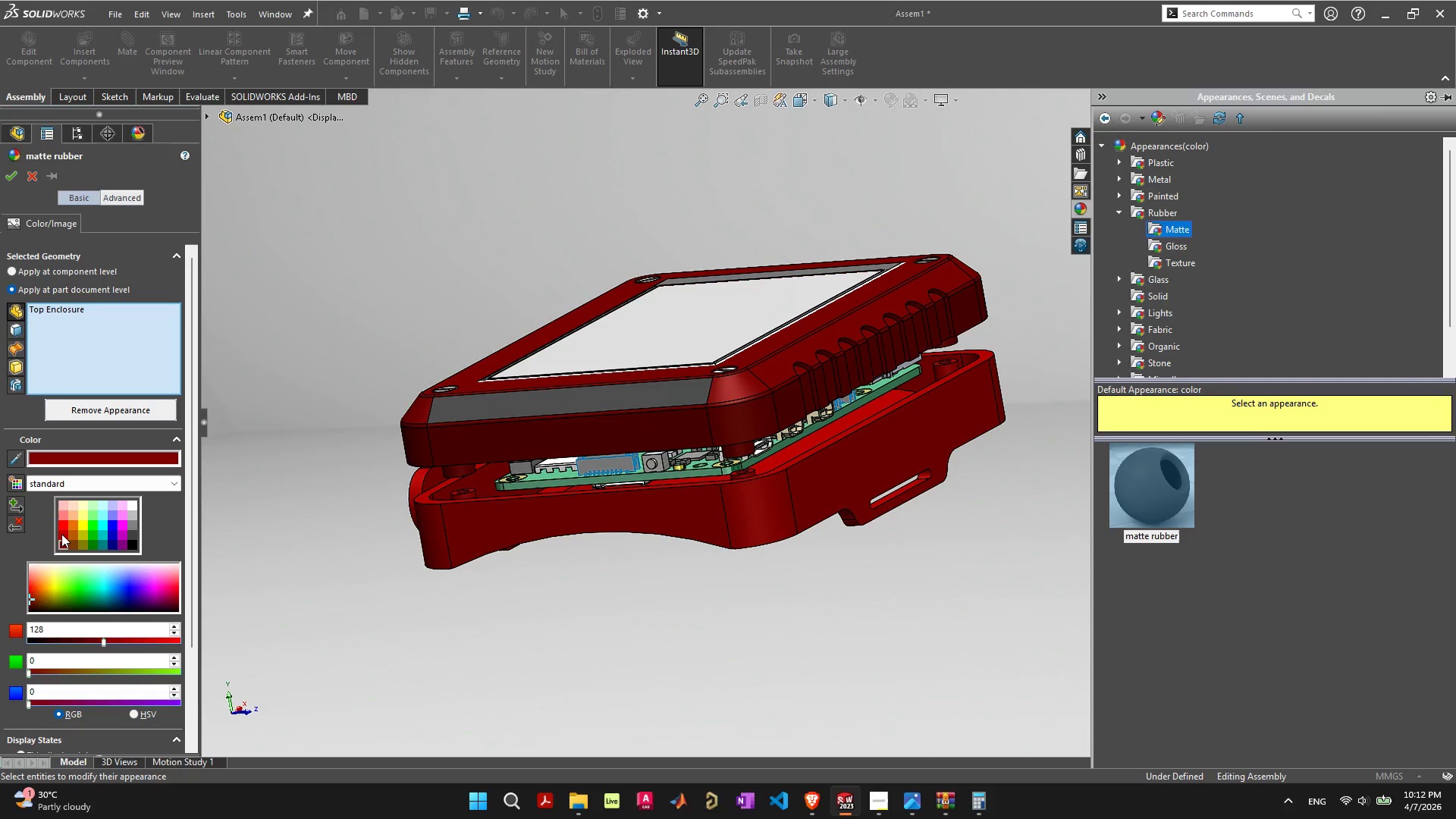 
left_click([70, 546])
 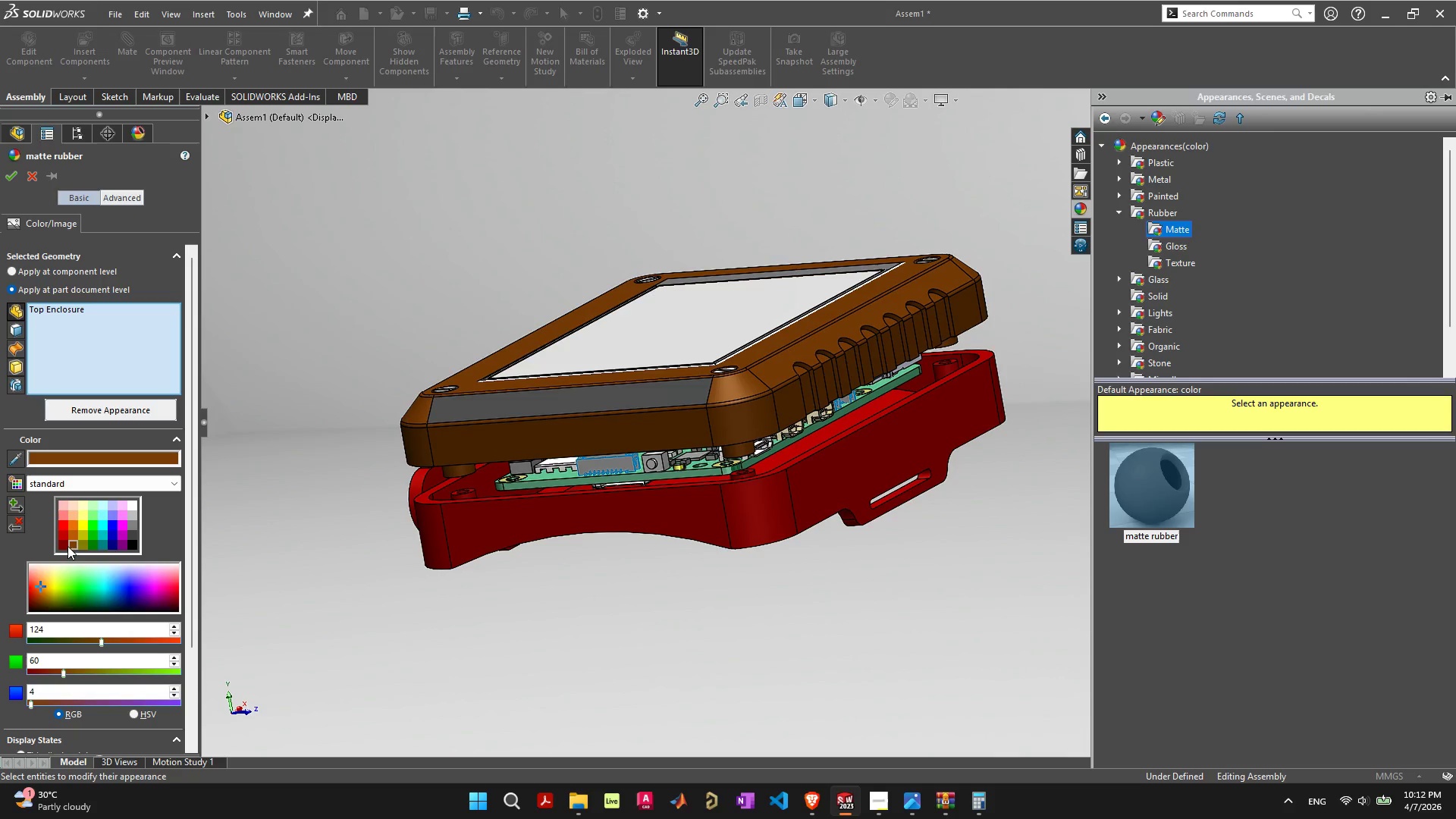 
left_click([63, 543])
 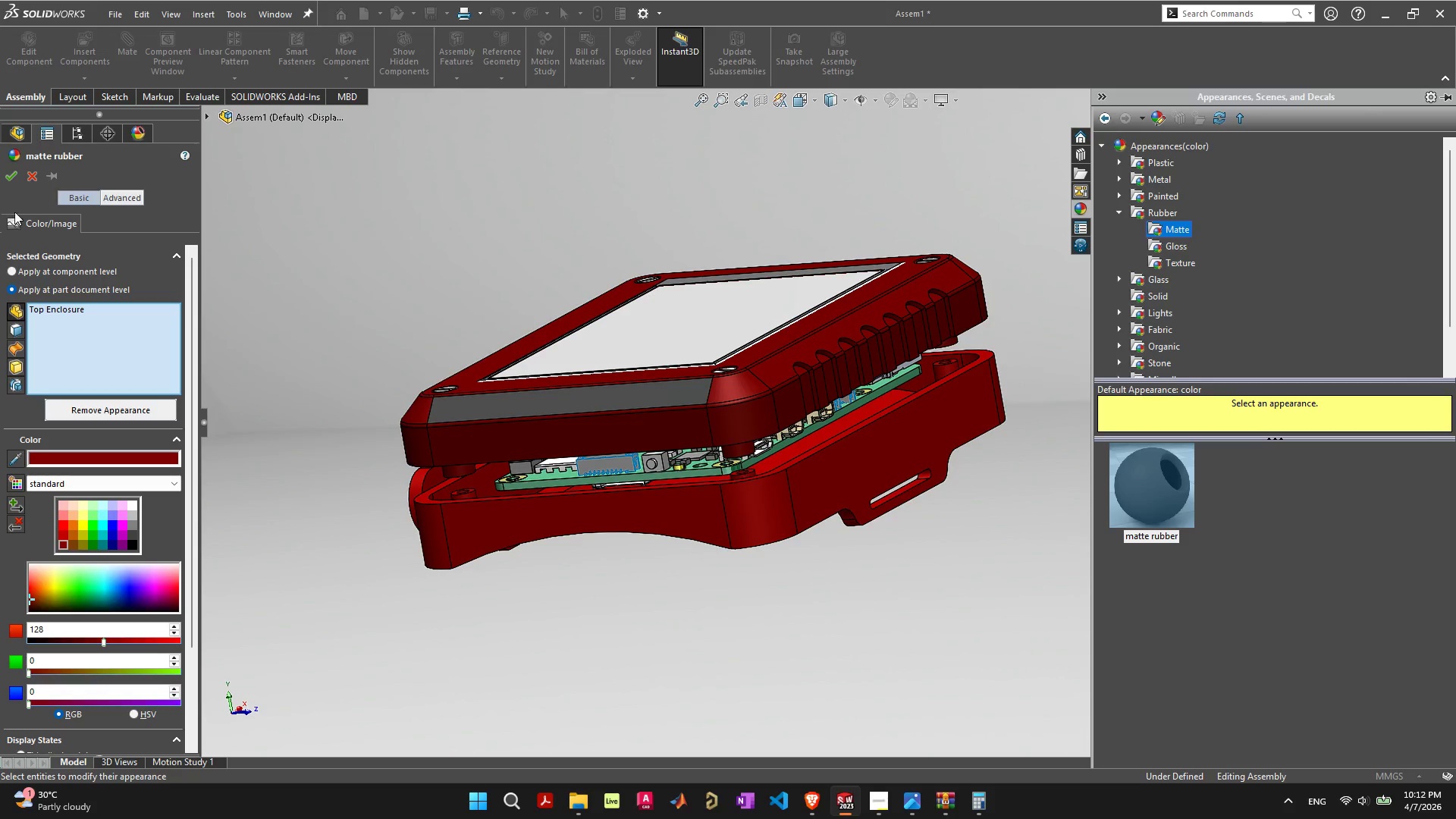 
left_click([14, 181])
 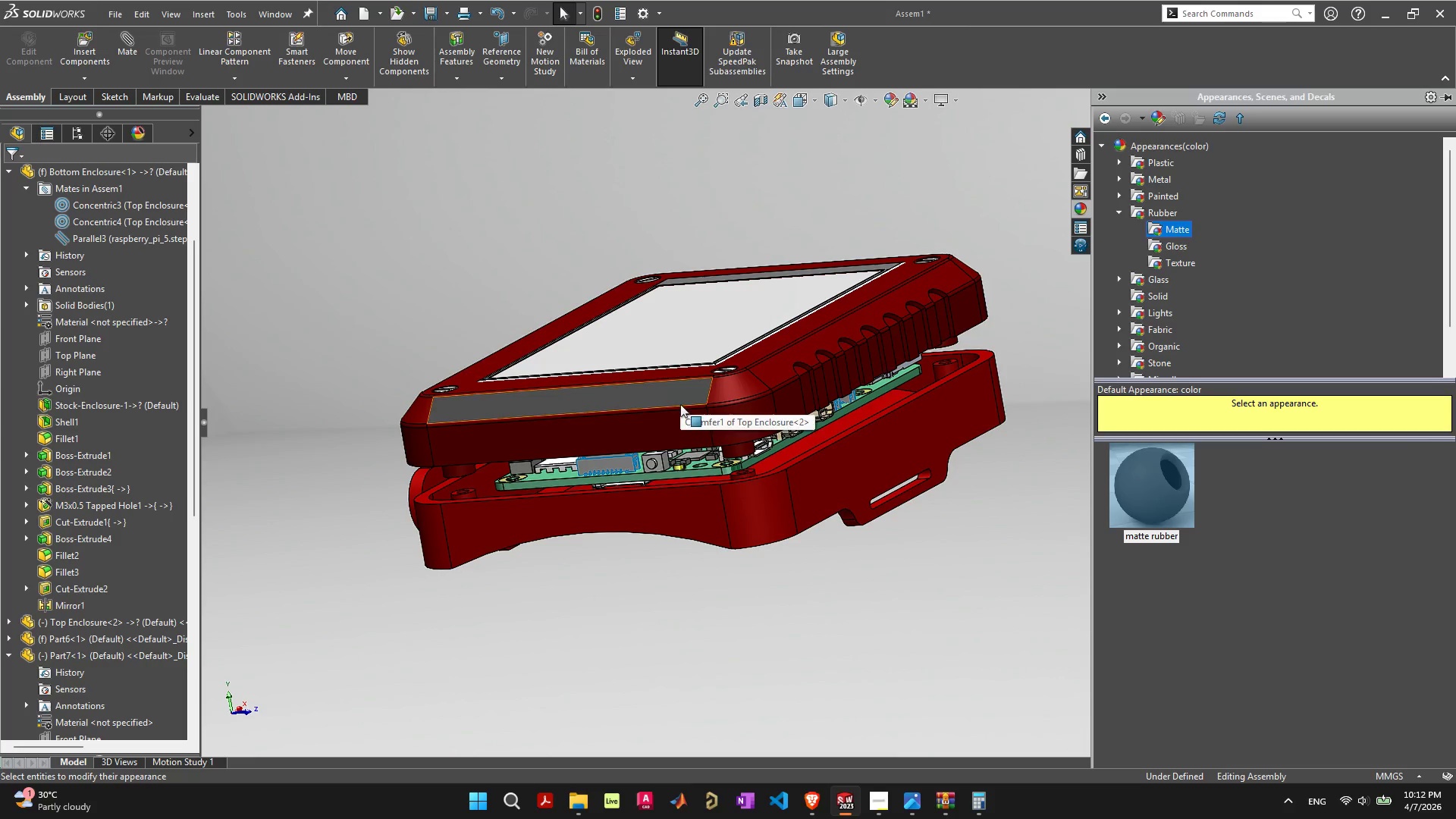 
left_click([651, 654])
 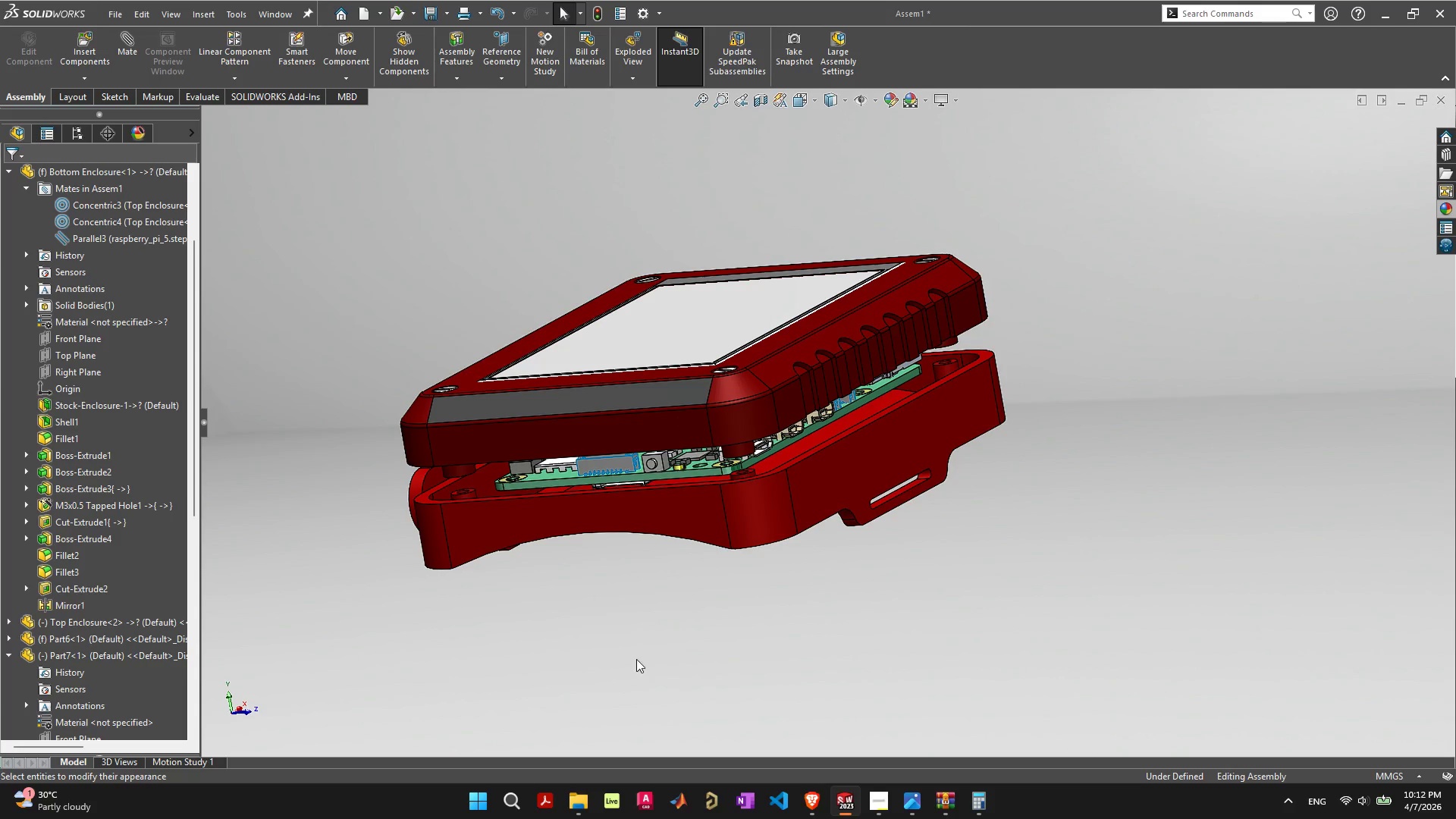 
key(Control+Z)
 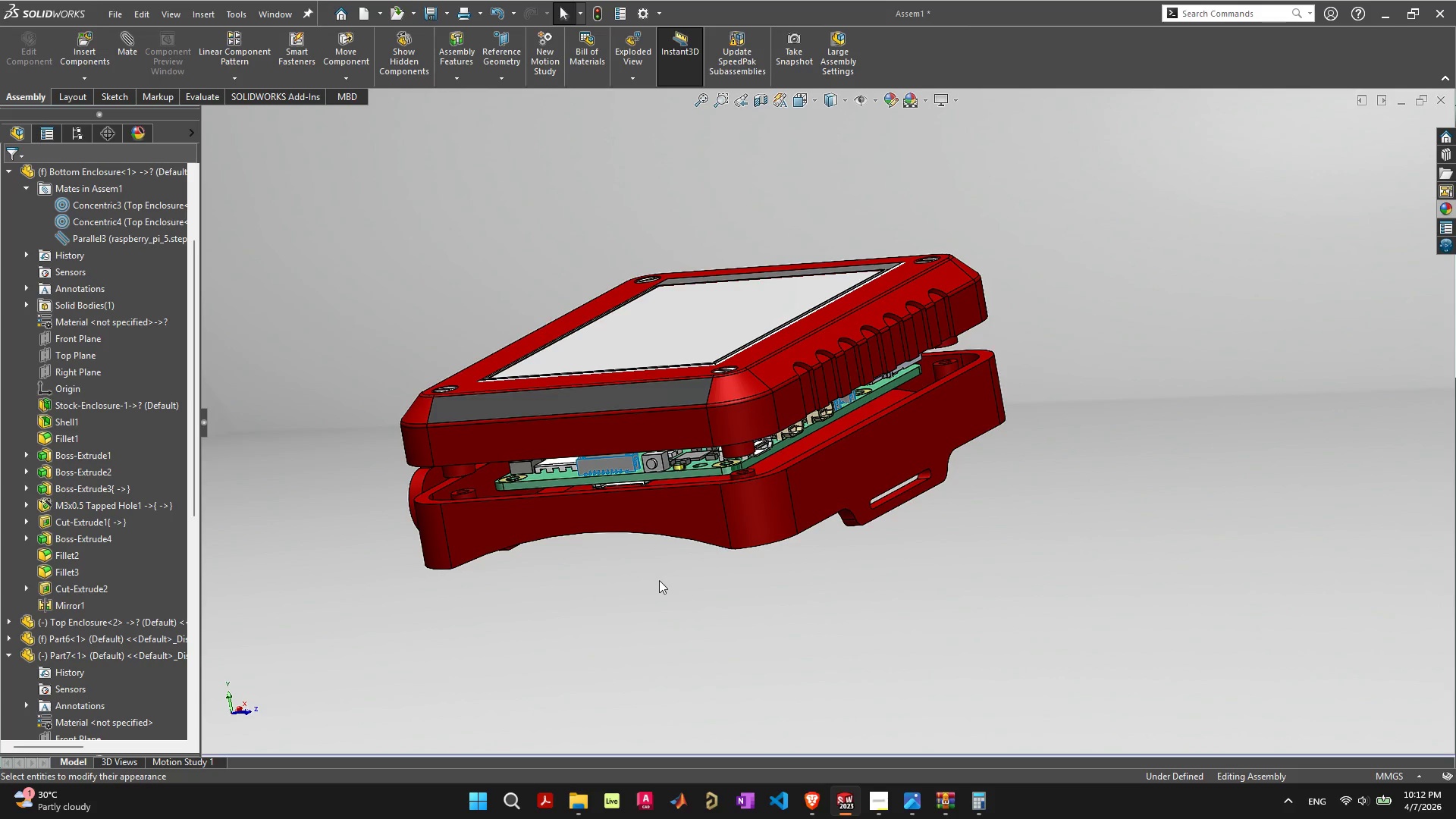 
key(Control+ControlLeft)
 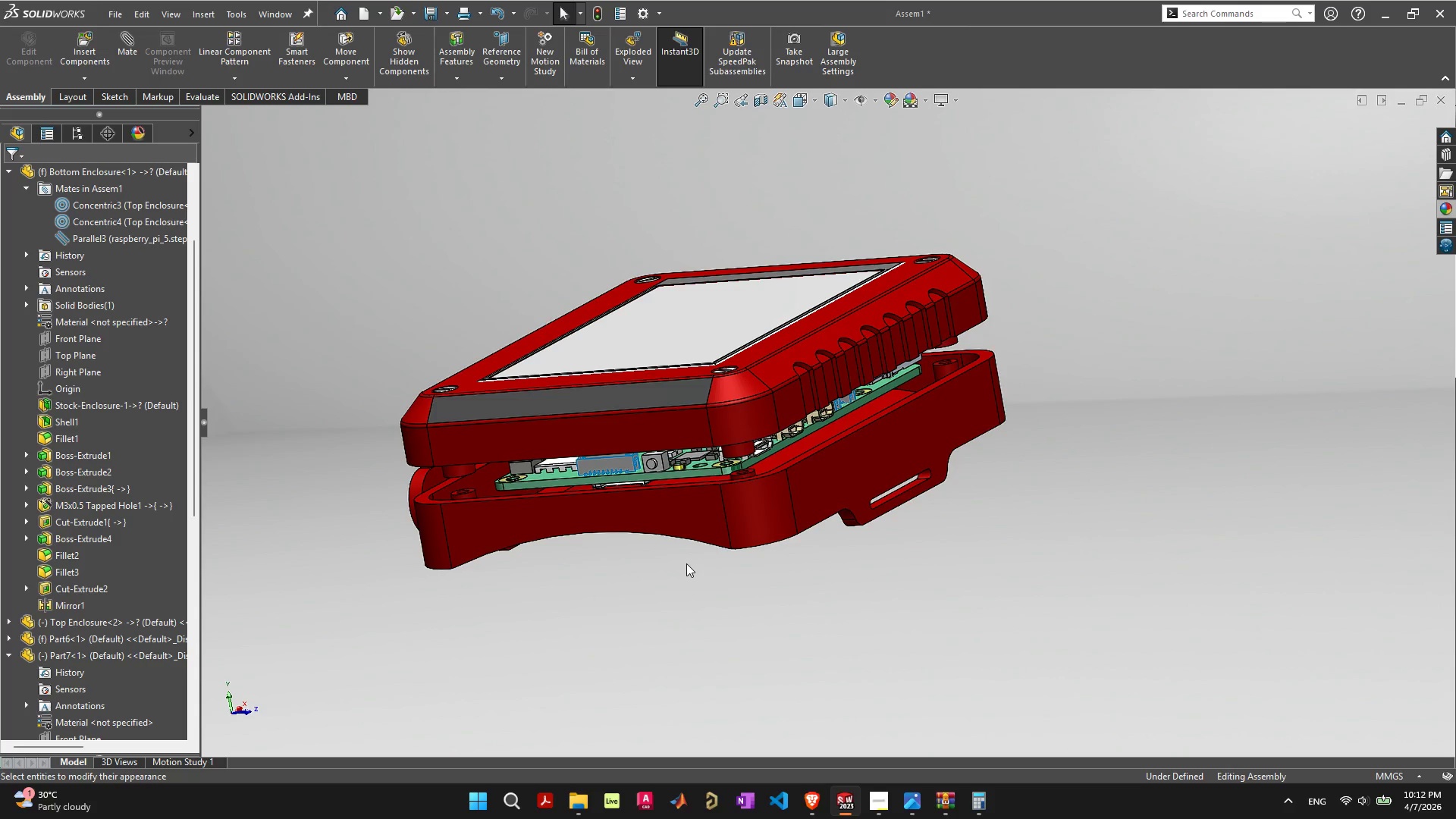 
key(Control+Z)
 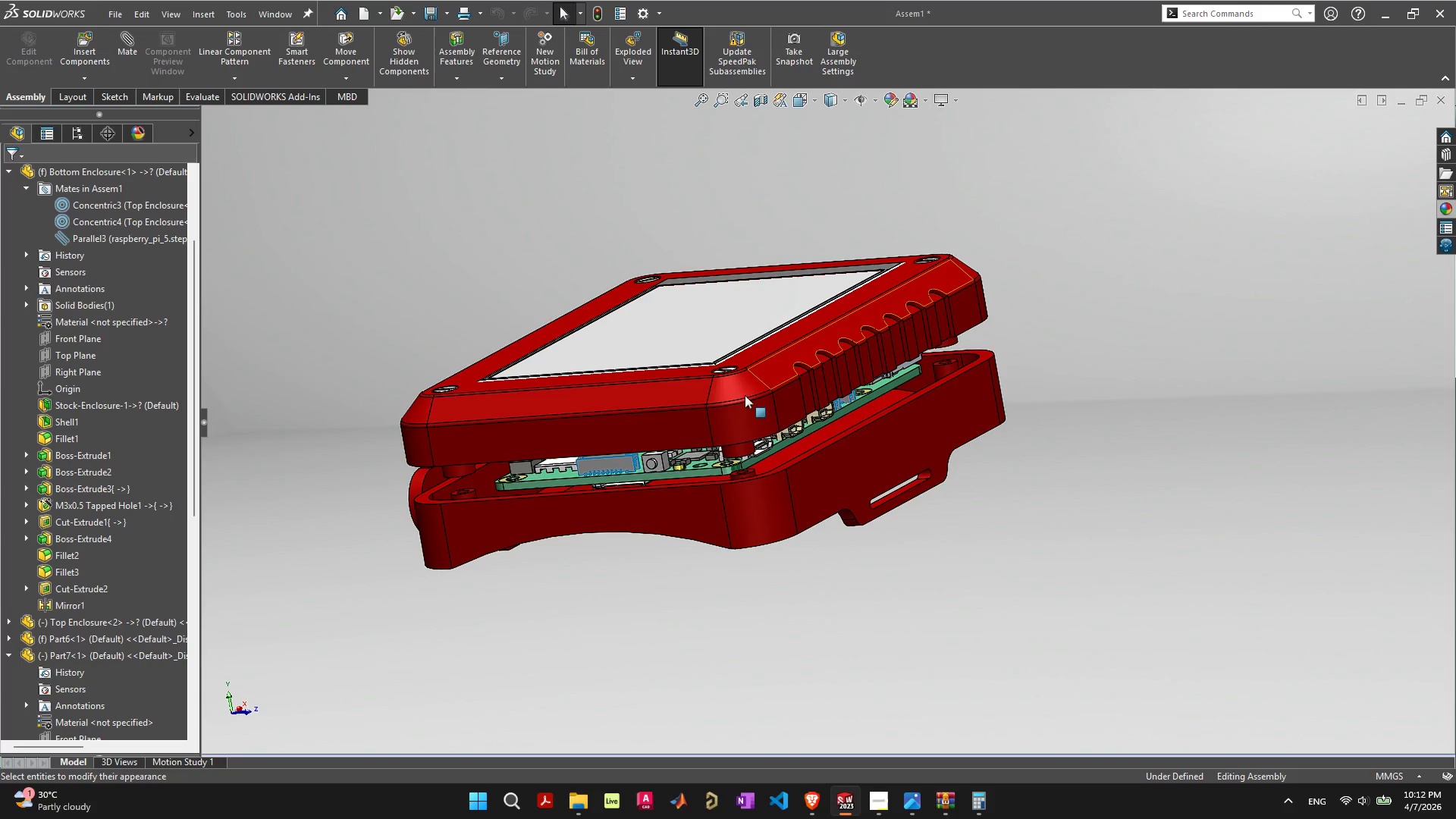 
left_click([670, 392])
 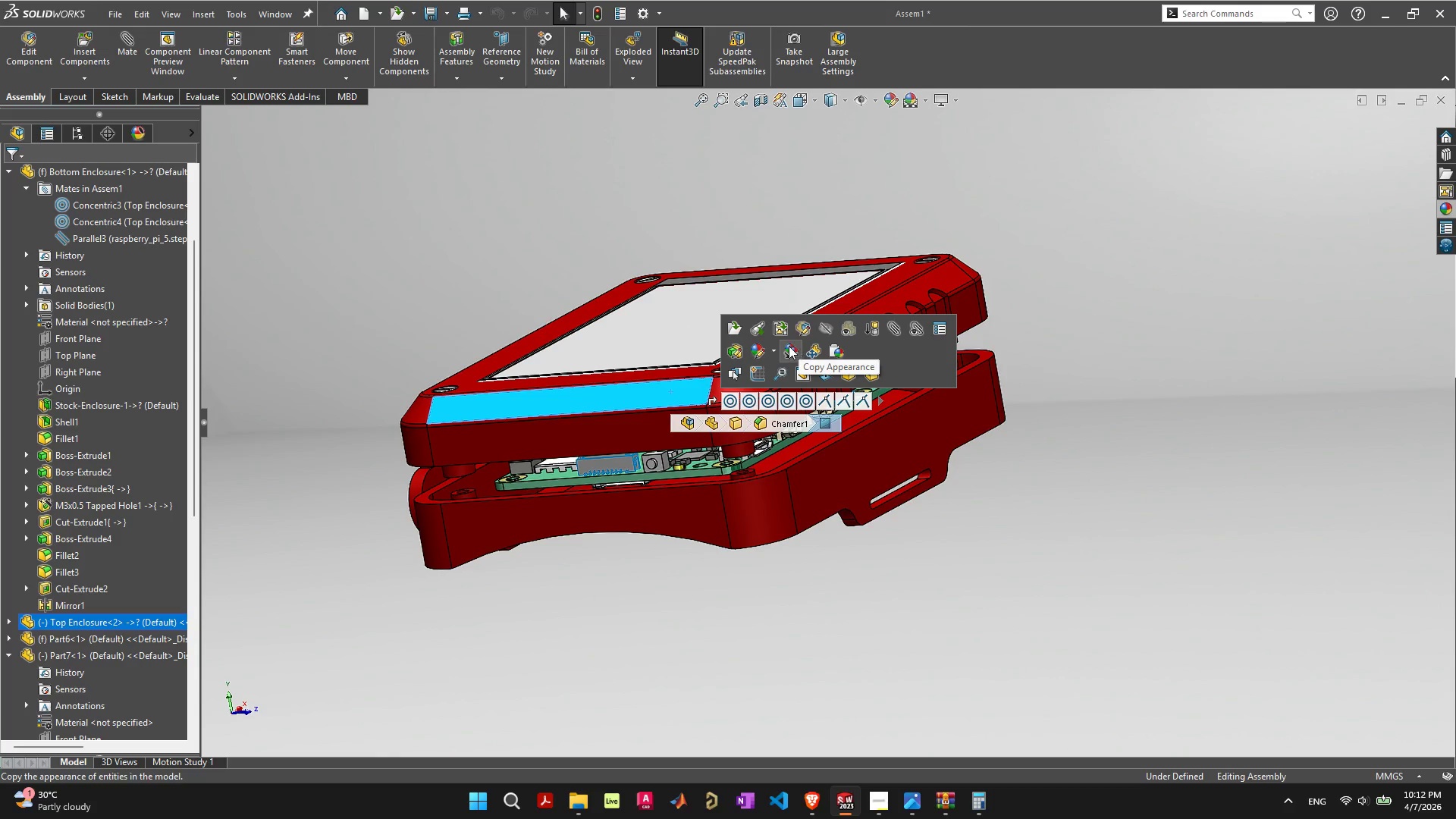 
left_click([771, 350])
 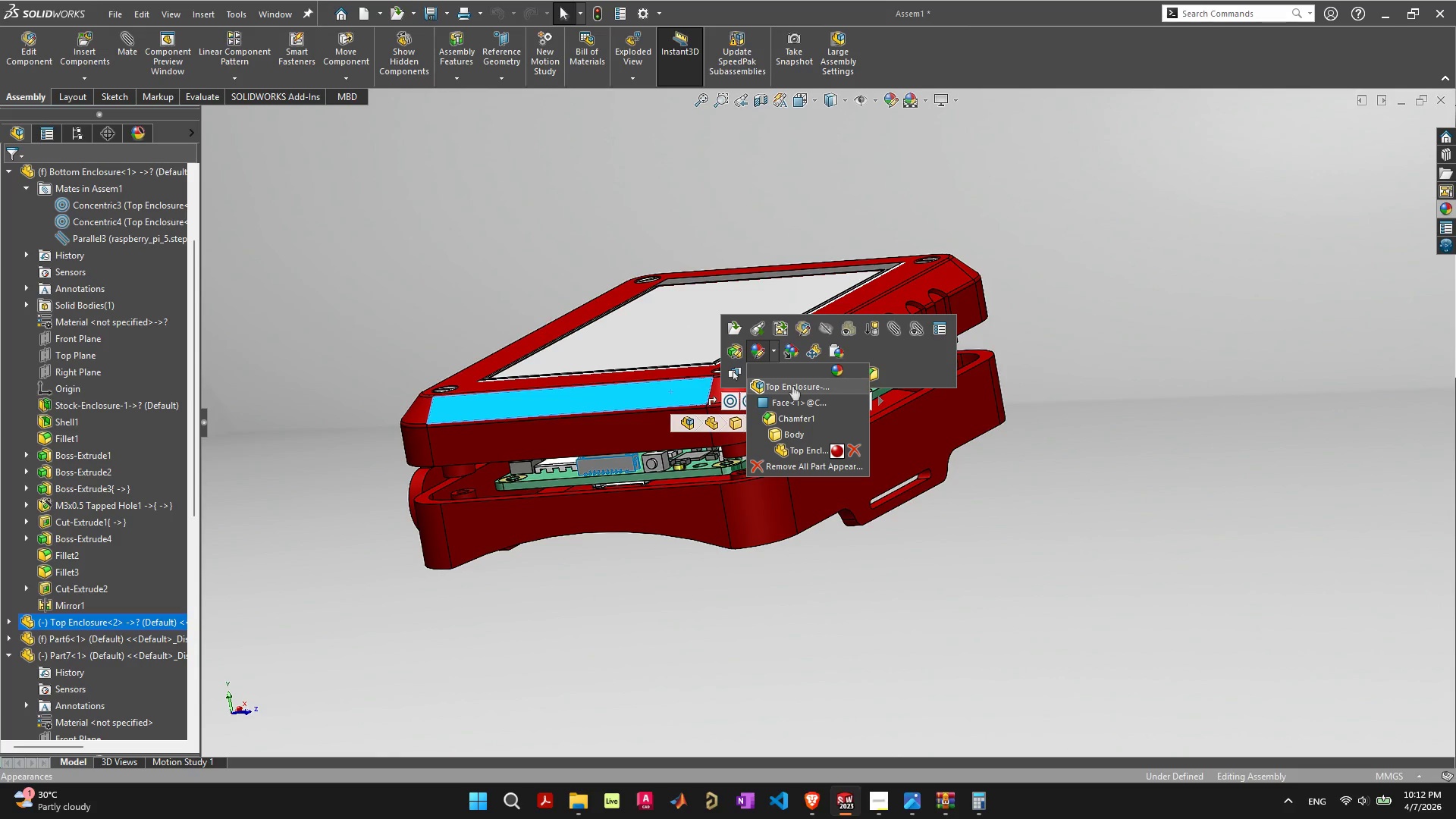 
left_click([792, 386])
 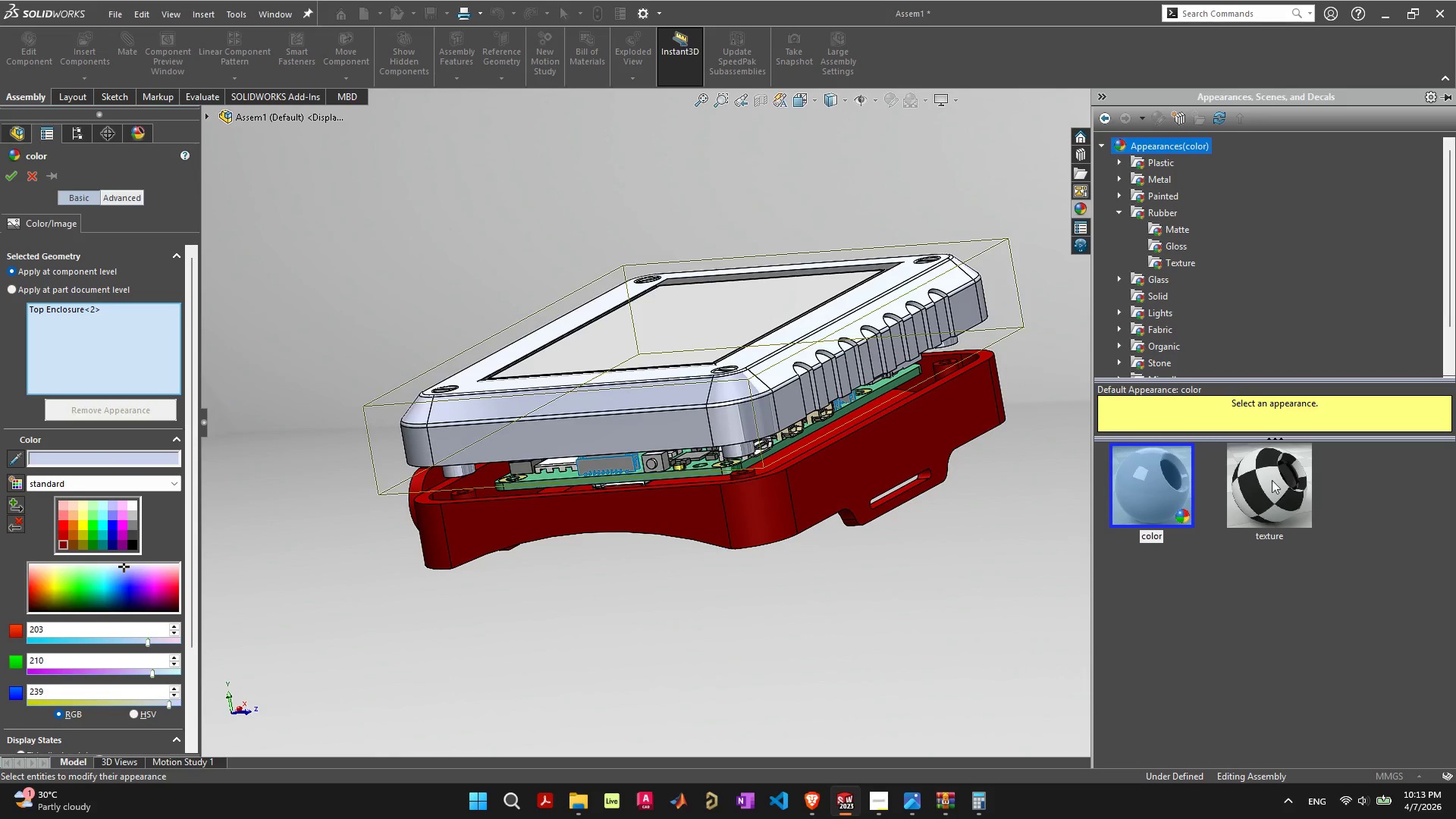 
wait(7.86)
 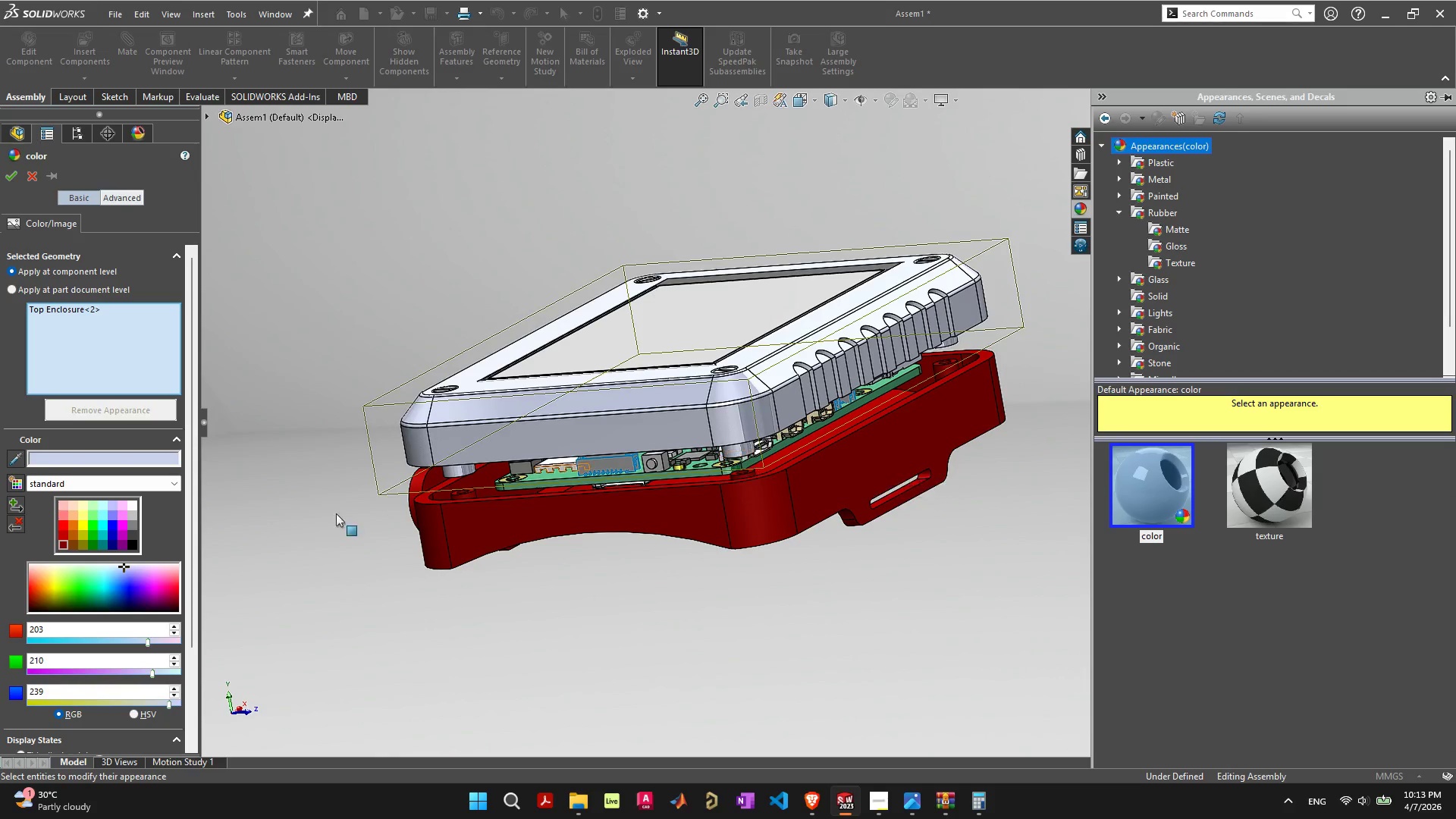 
left_click([1177, 230])
 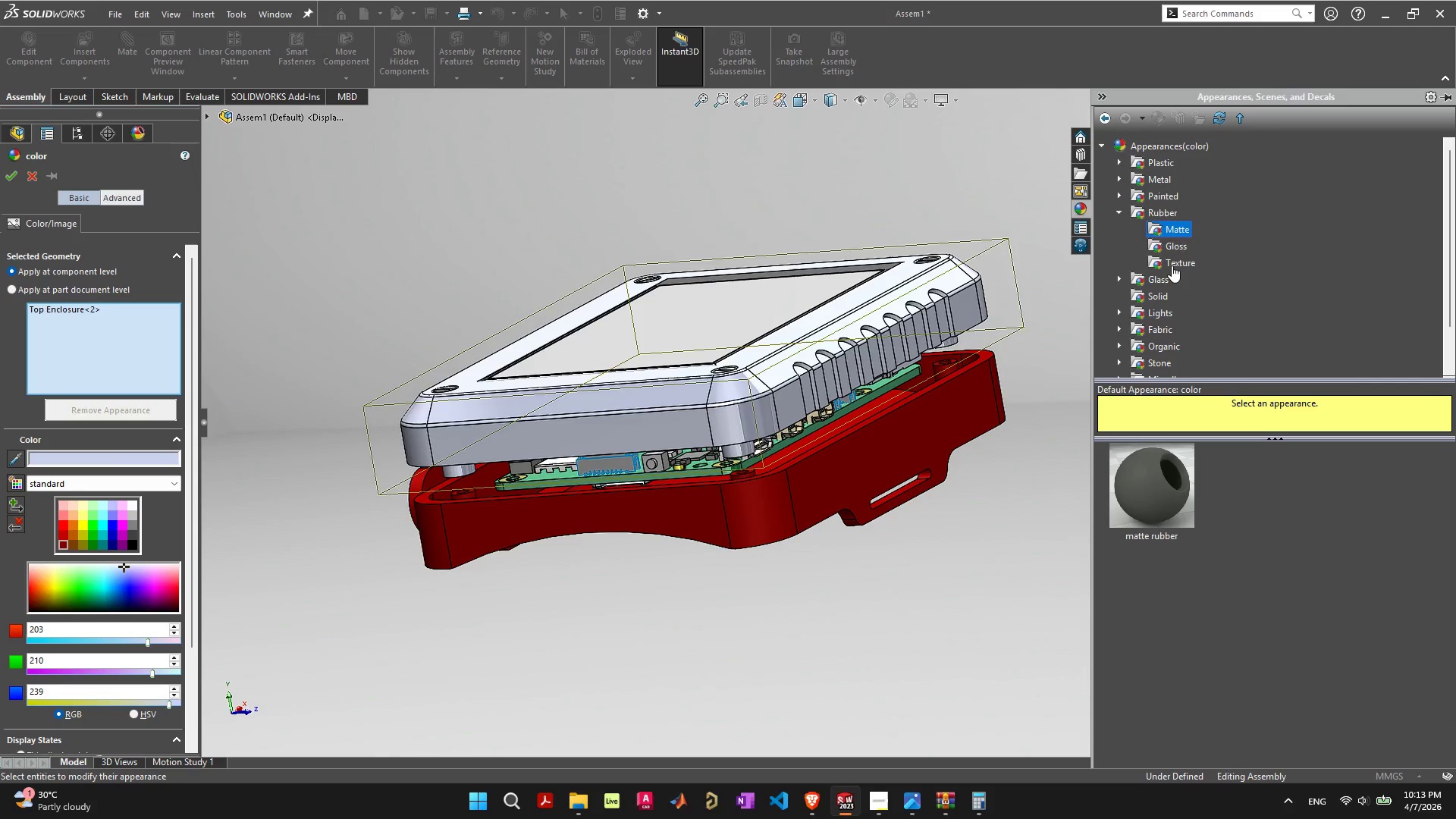 
left_click([1172, 265])
 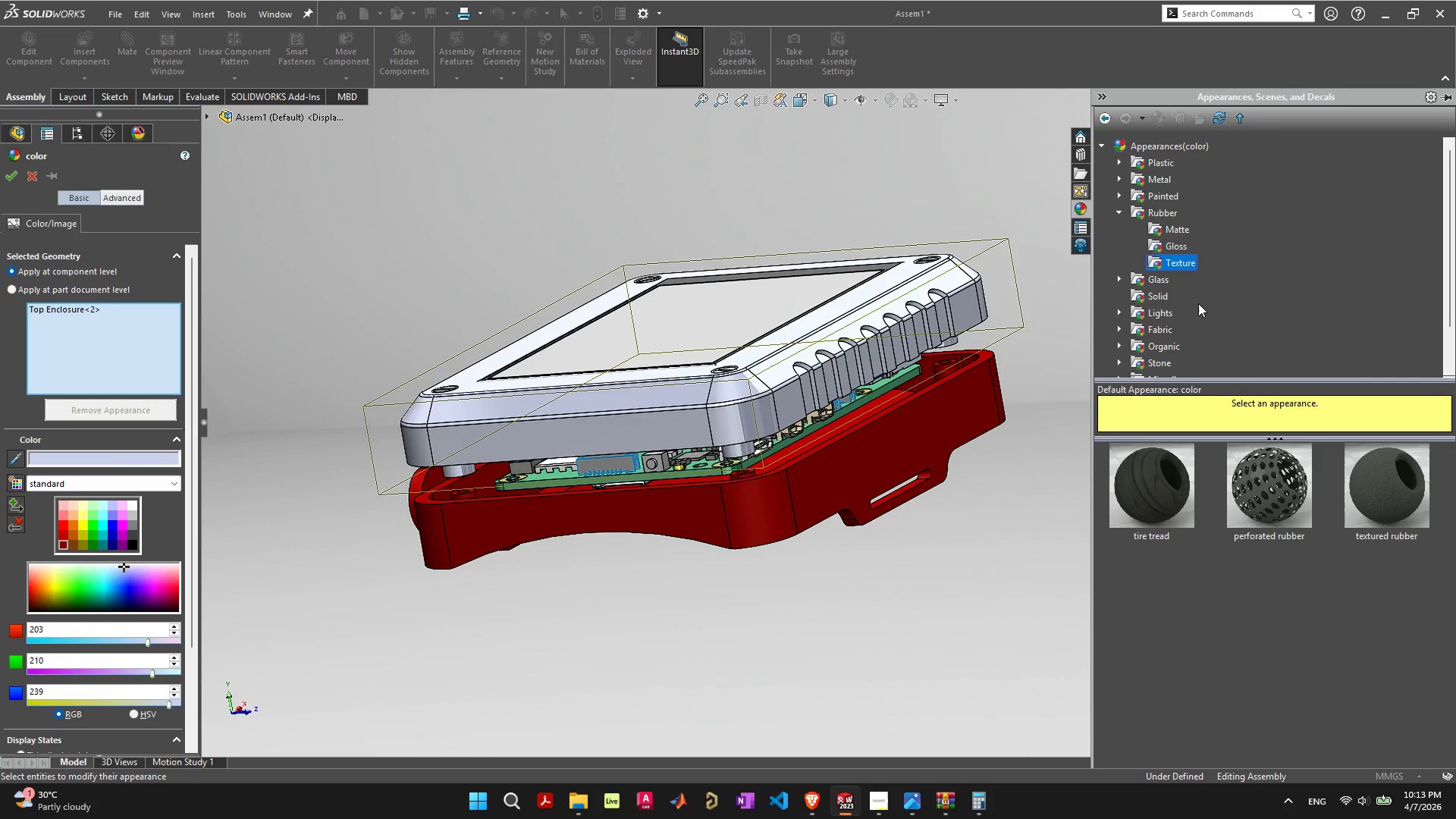 
left_click([1181, 234])
 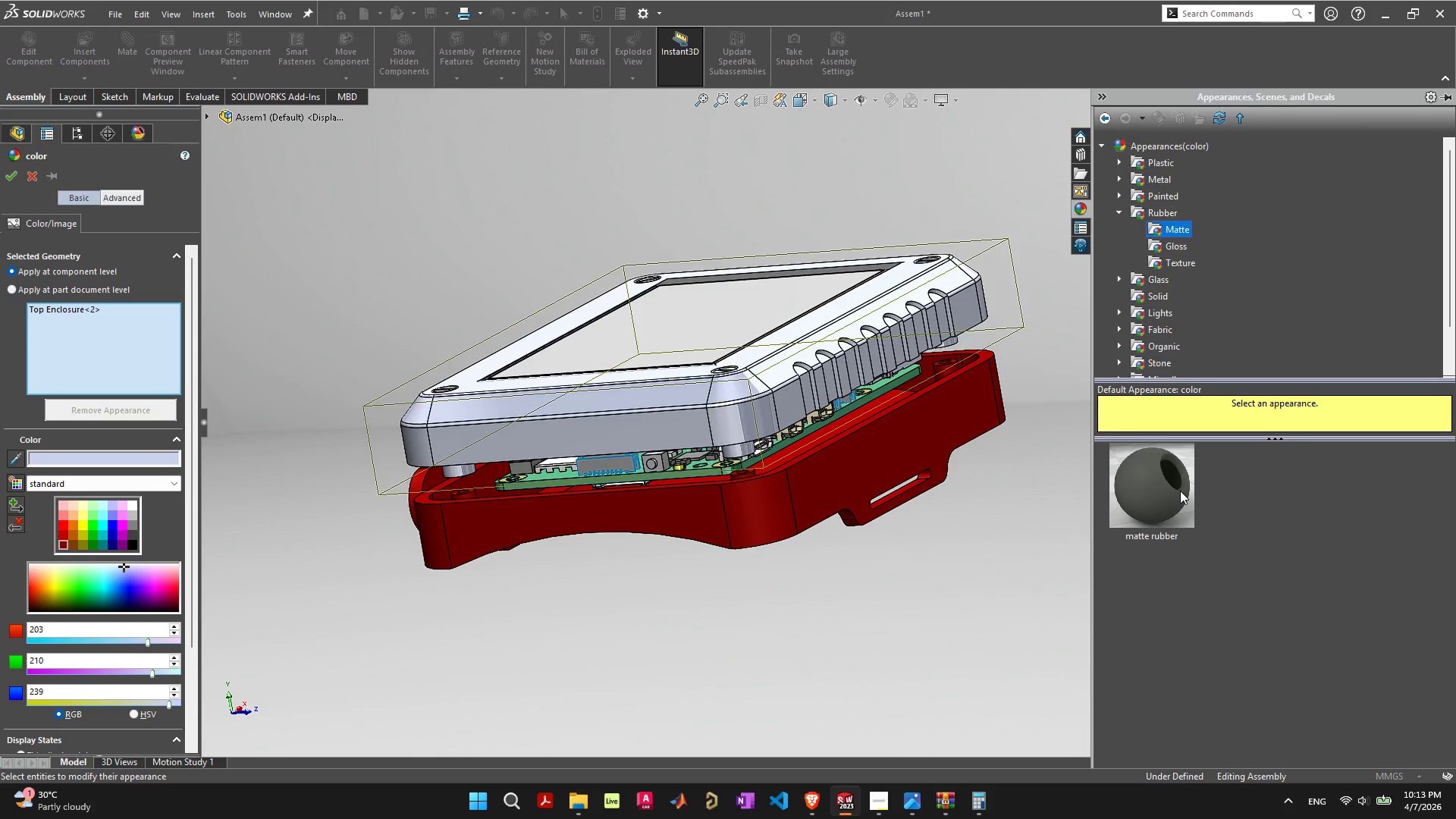 
left_click([1180, 491])
 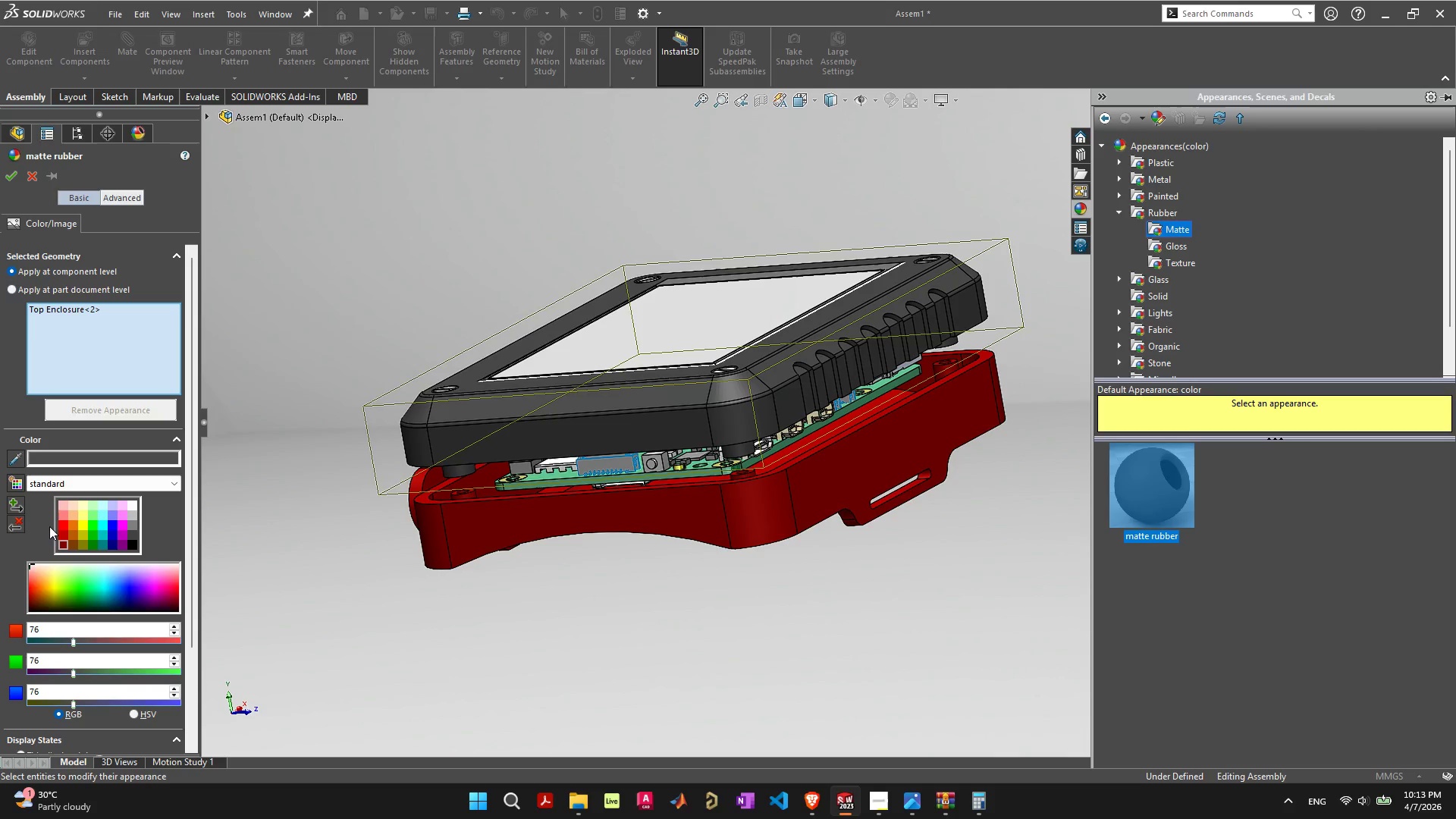 
left_click([62, 535])
 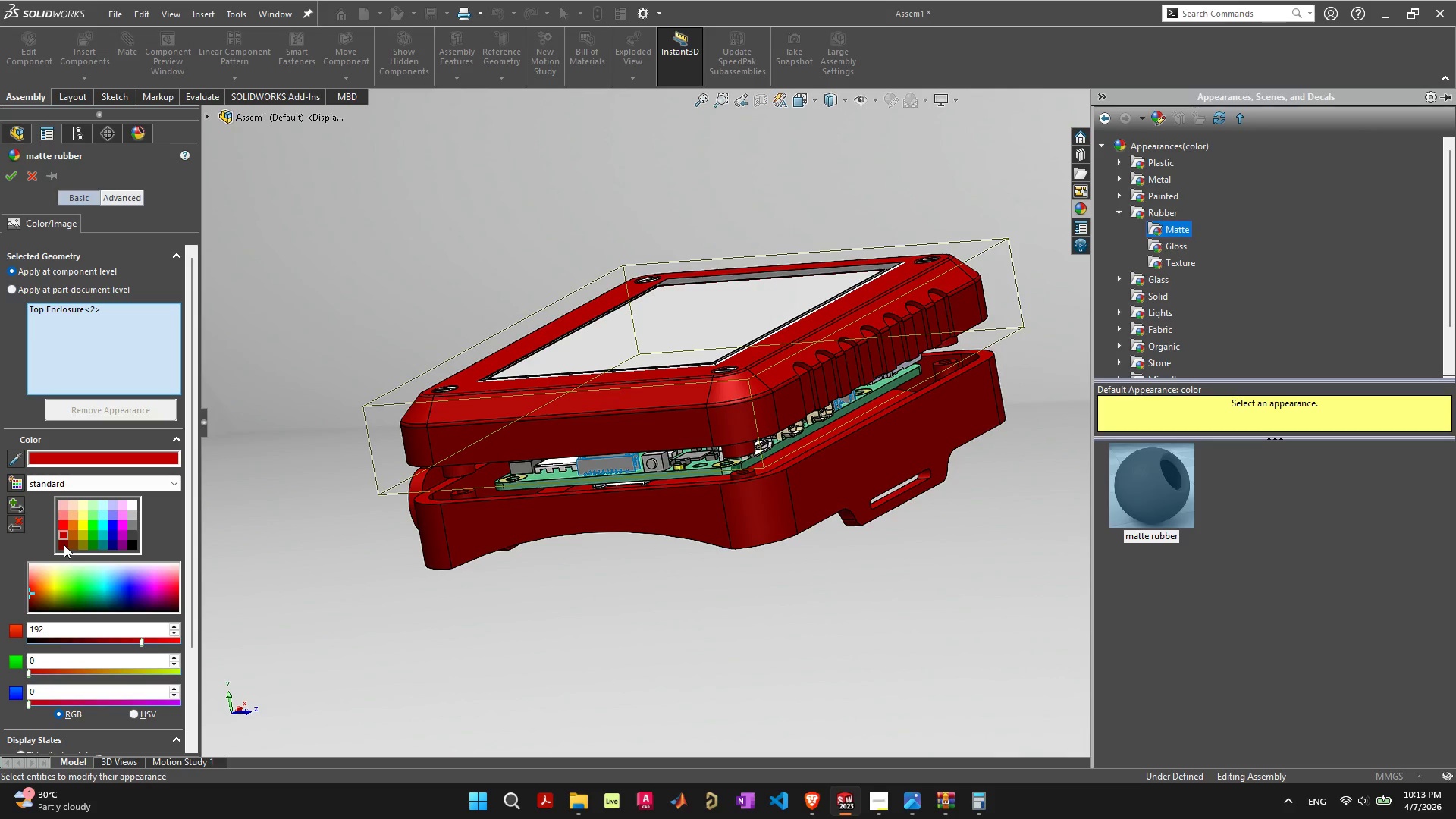 
scroll: coordinate [671, 442], scroll_direction: up, amount: 10.0
 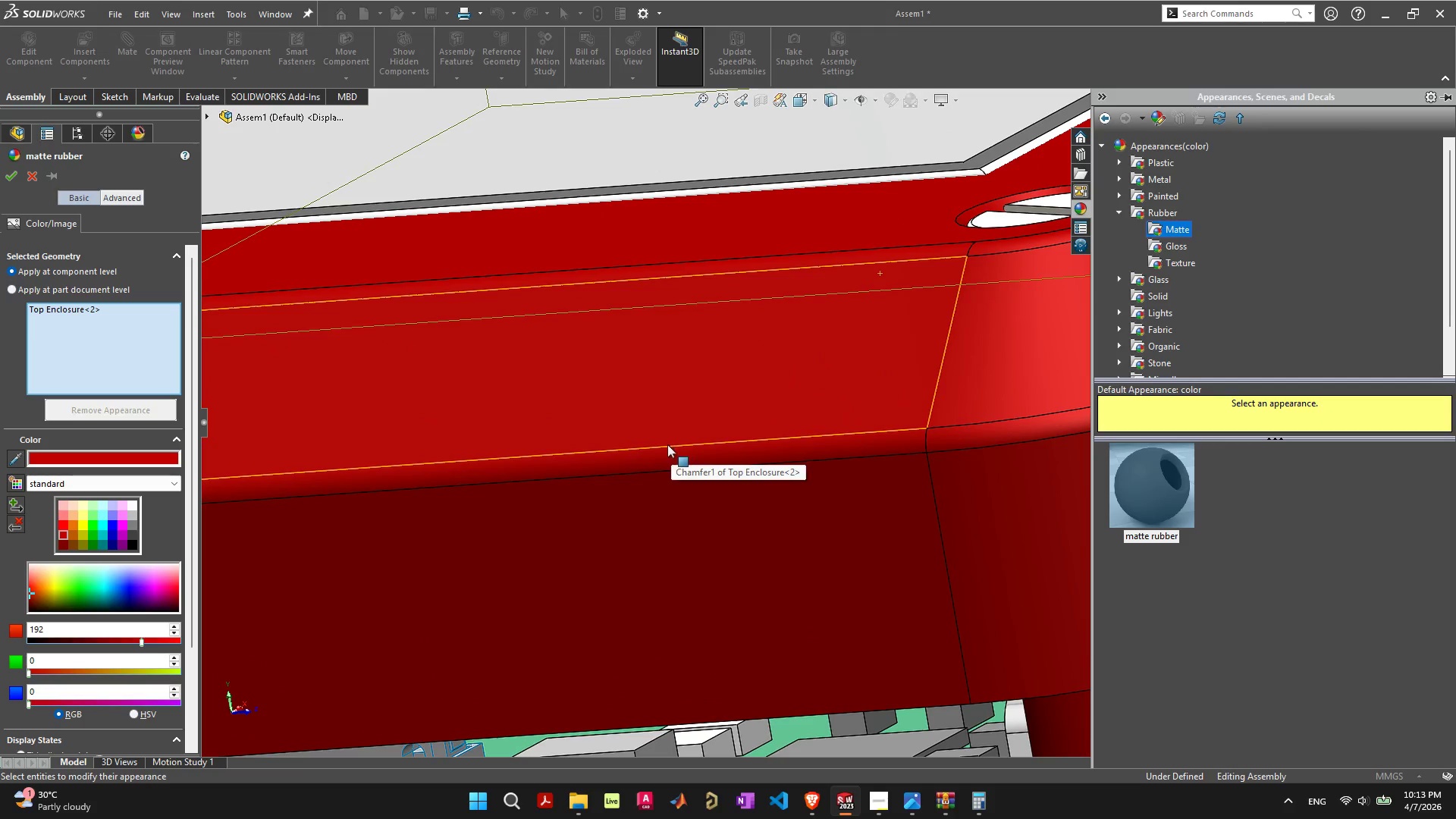 
scroll: coordinate [661, 451], scroll_direction: down, amount: 9.0
 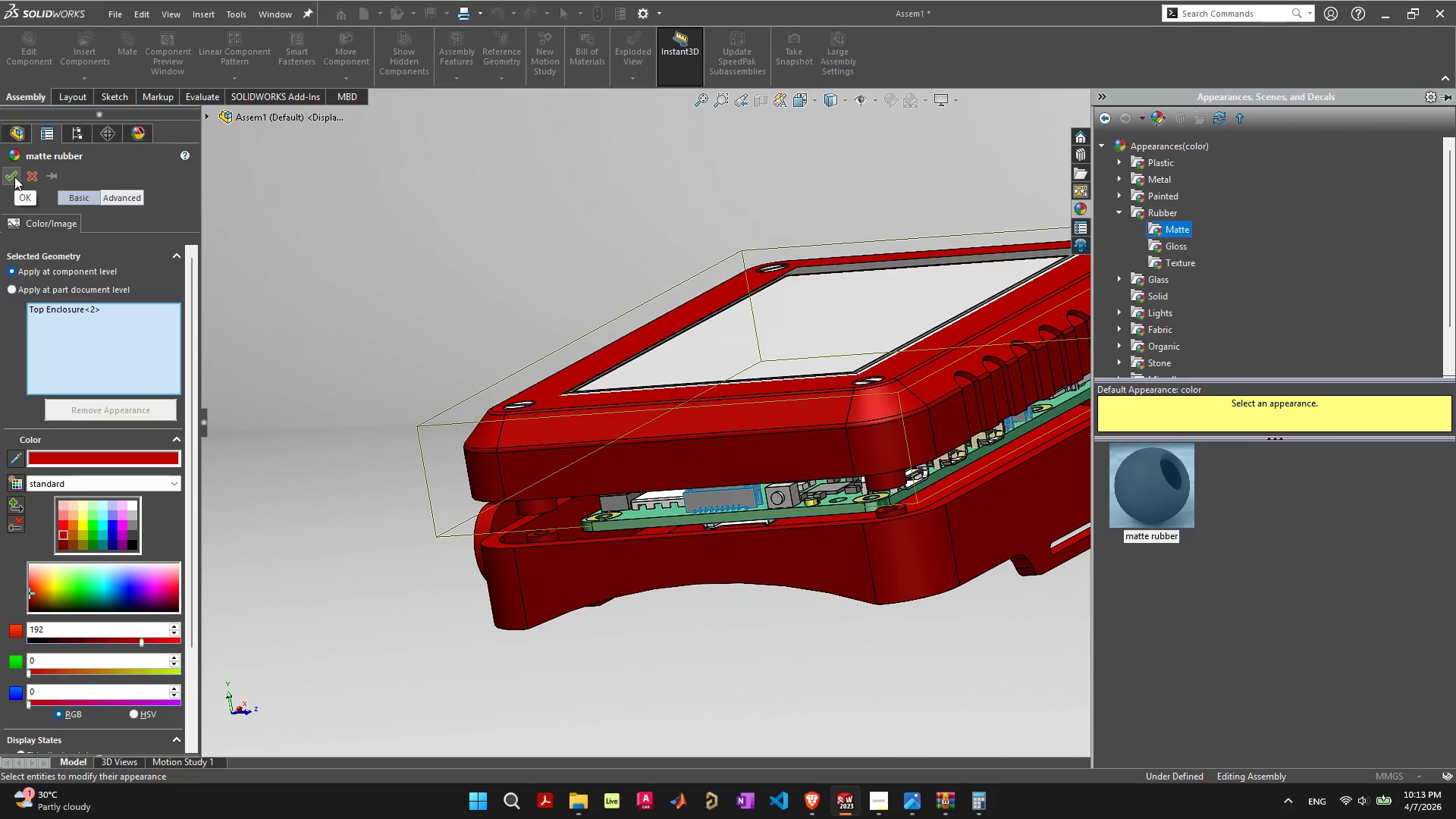 
left_click([14, 177])
 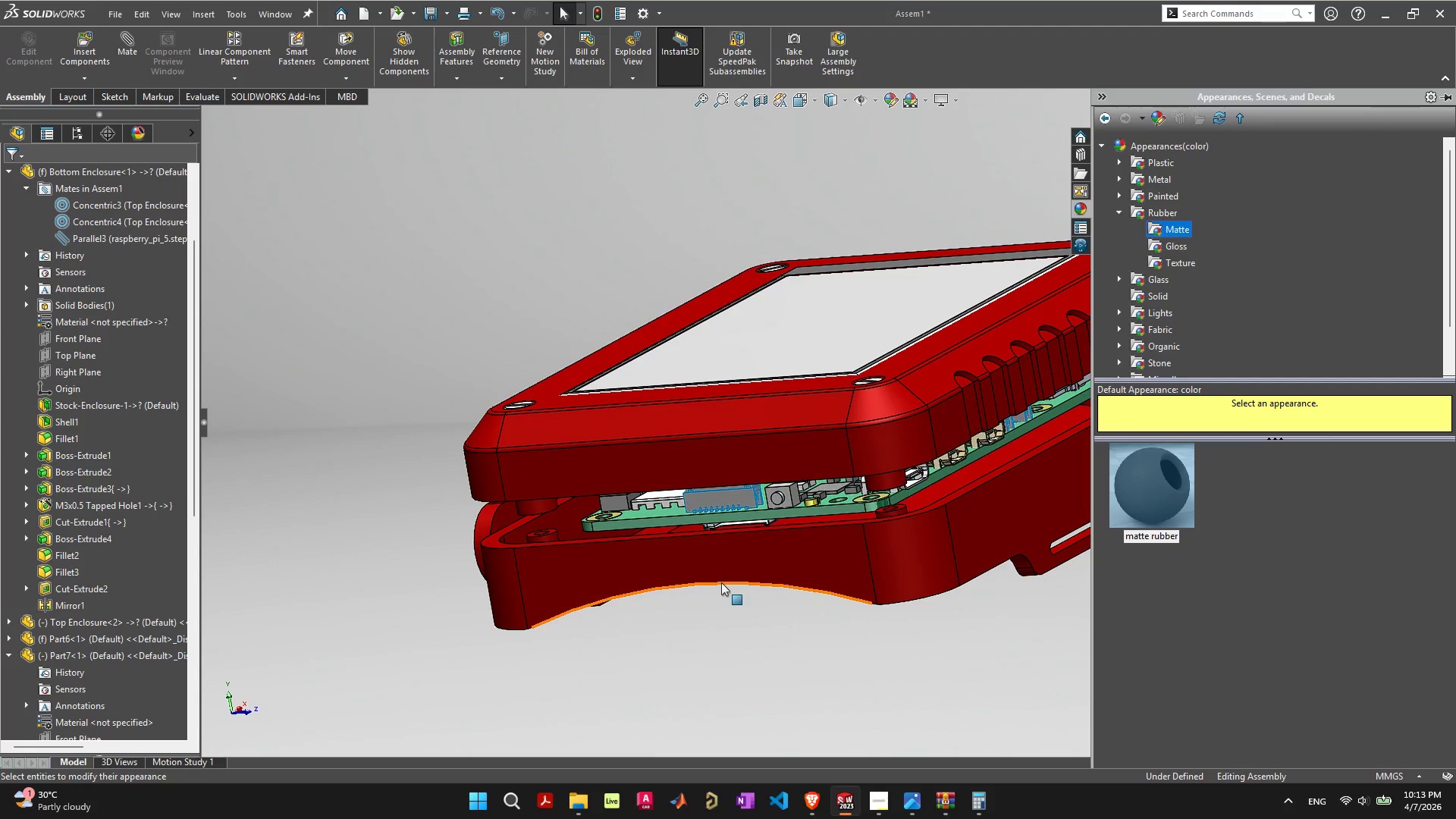 
left_click([853, 679])
 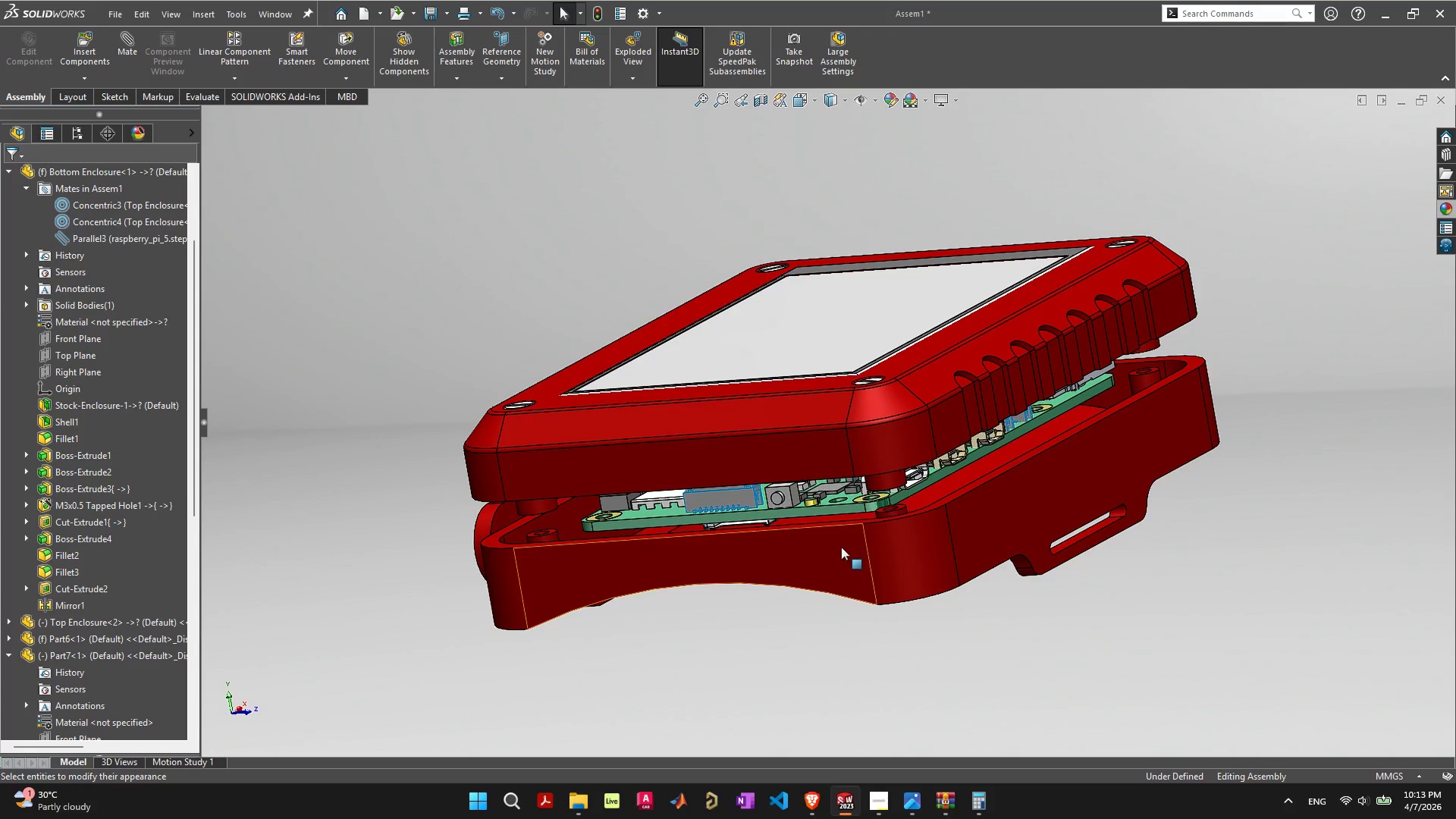 
left_click([841, 549])
 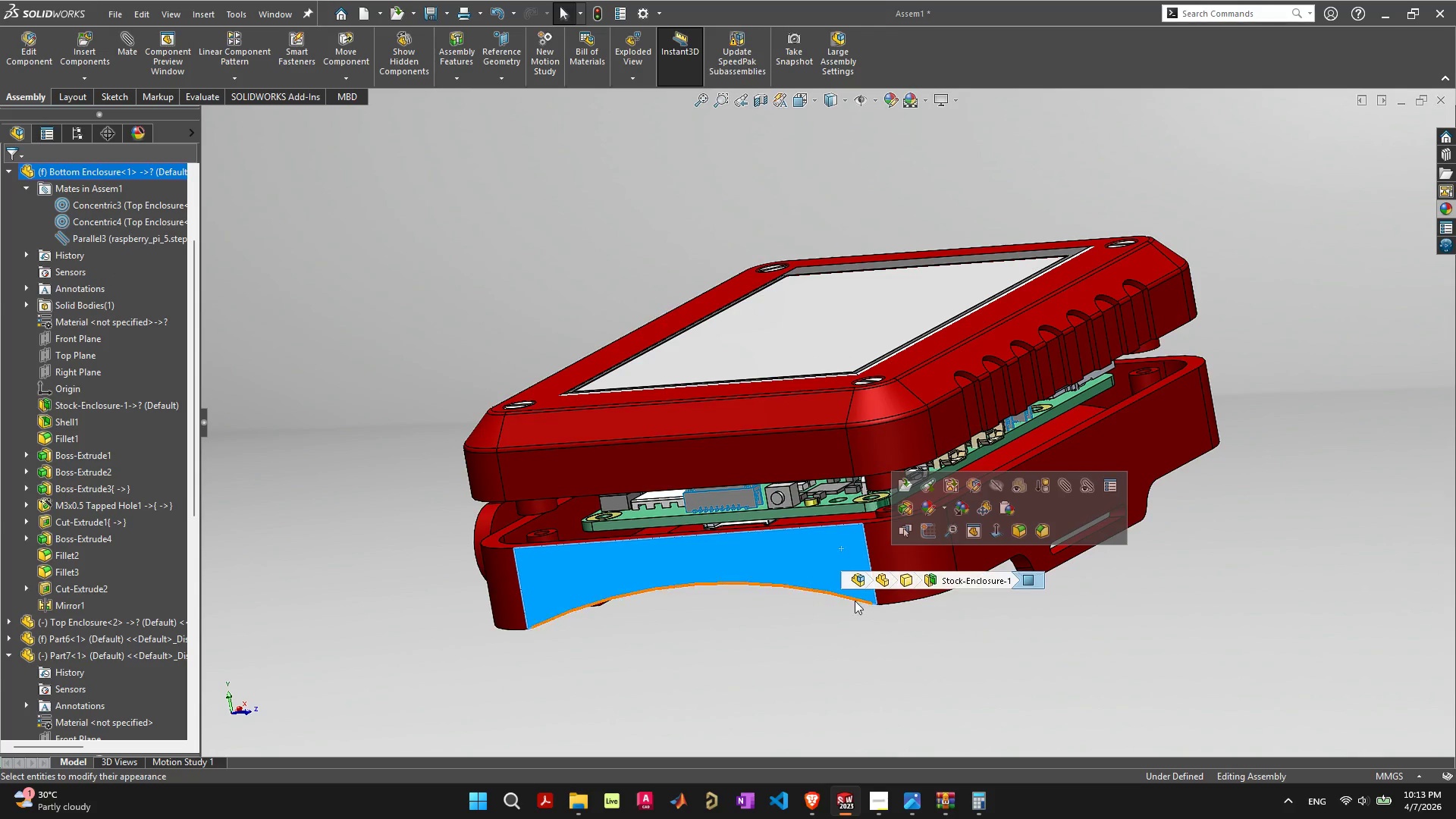 
left_click([869, 648])
 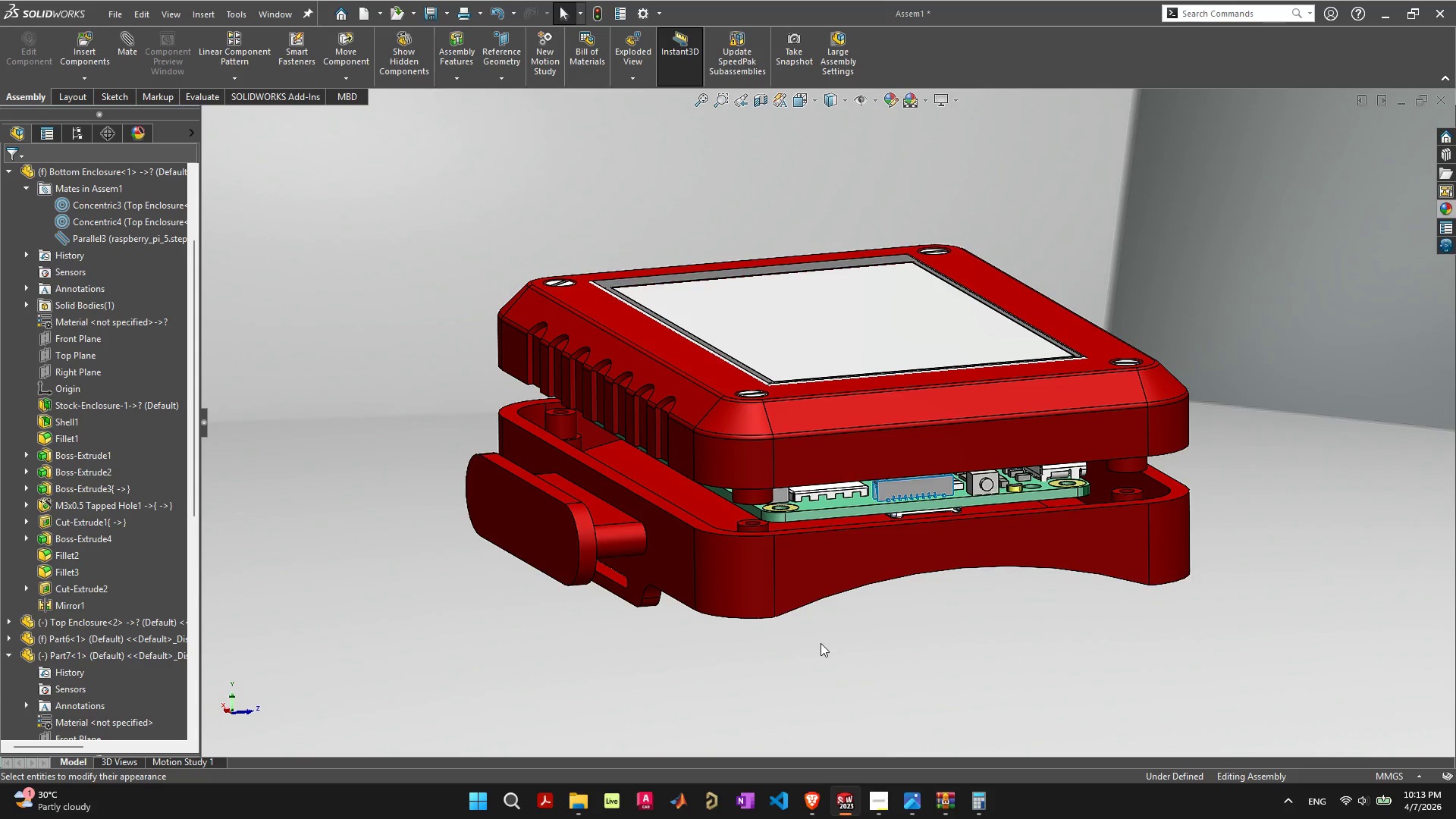 
left_click([707, 568])
 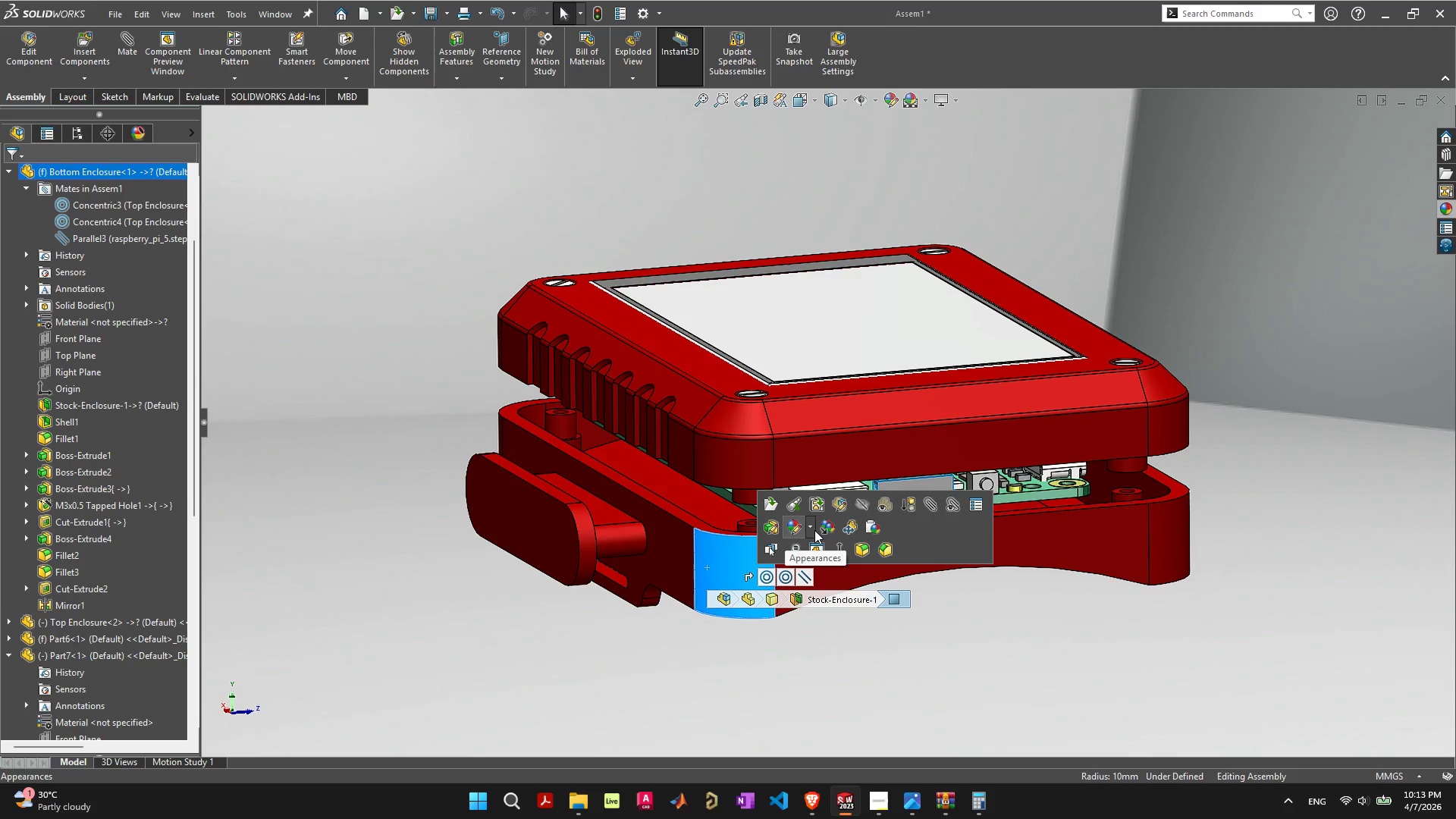 
left_click([814, 530])
 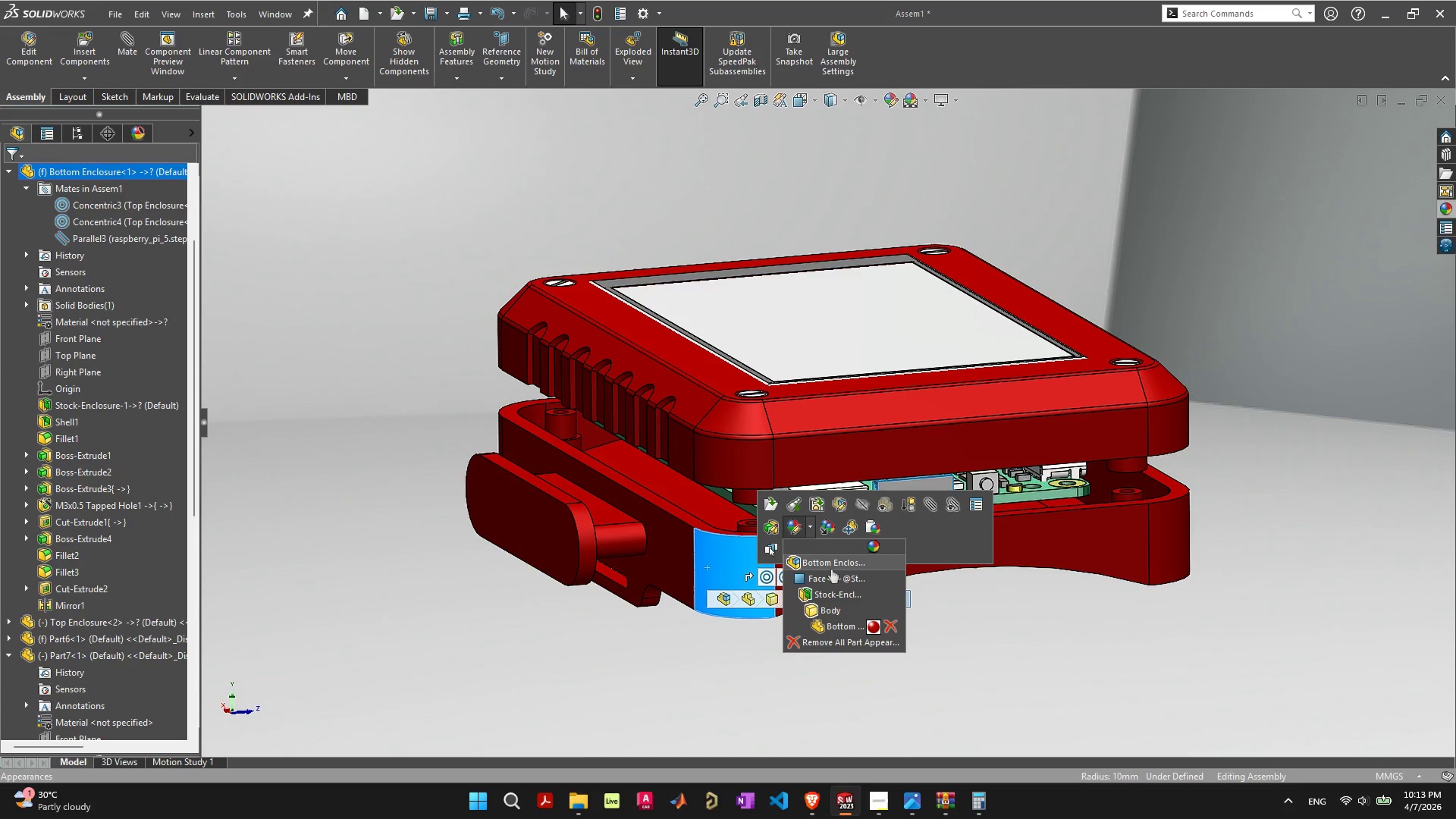 
left_click([832, 568])
 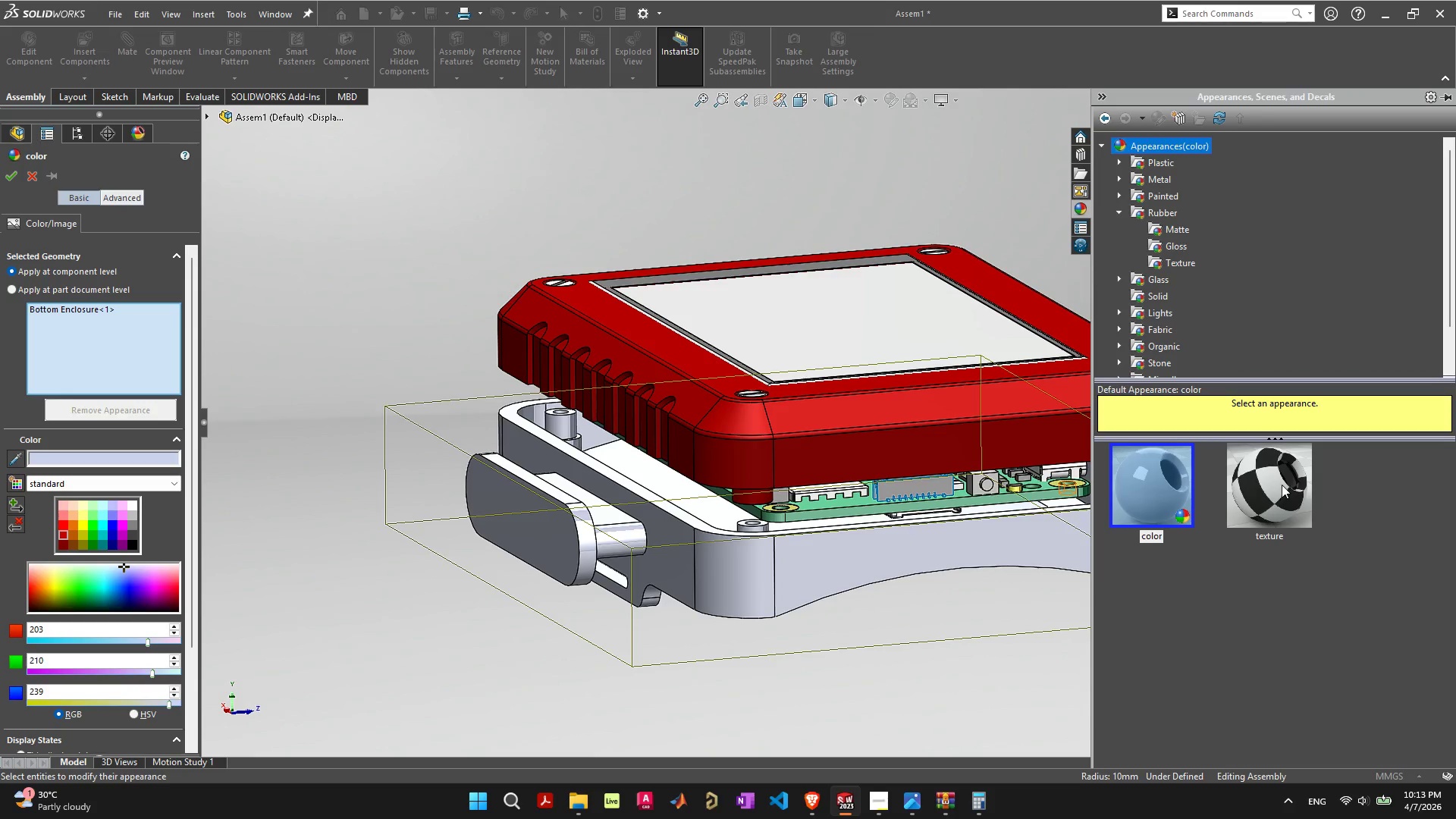 
wait(5.22)
 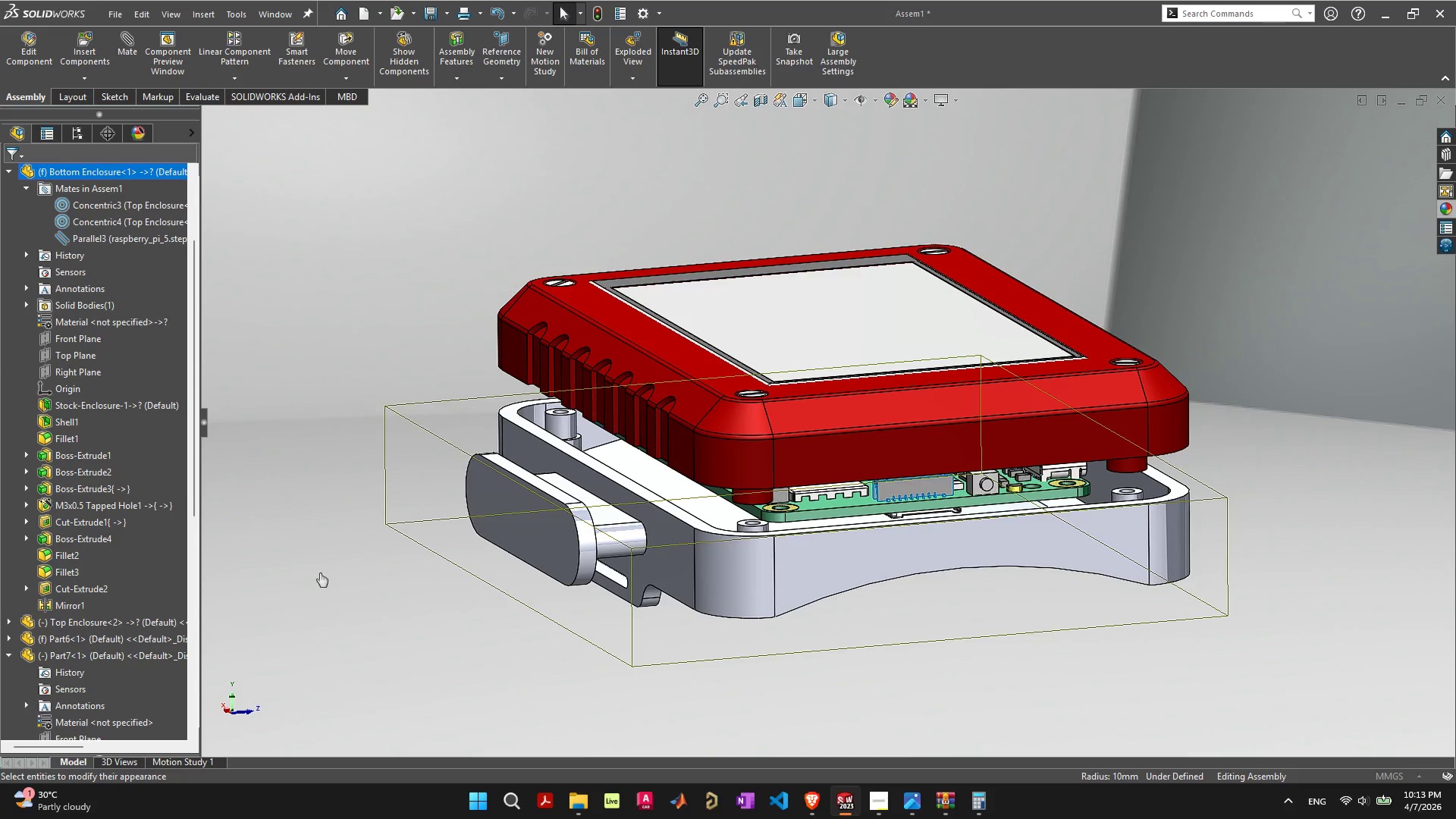 
left_click([1172, 227])
 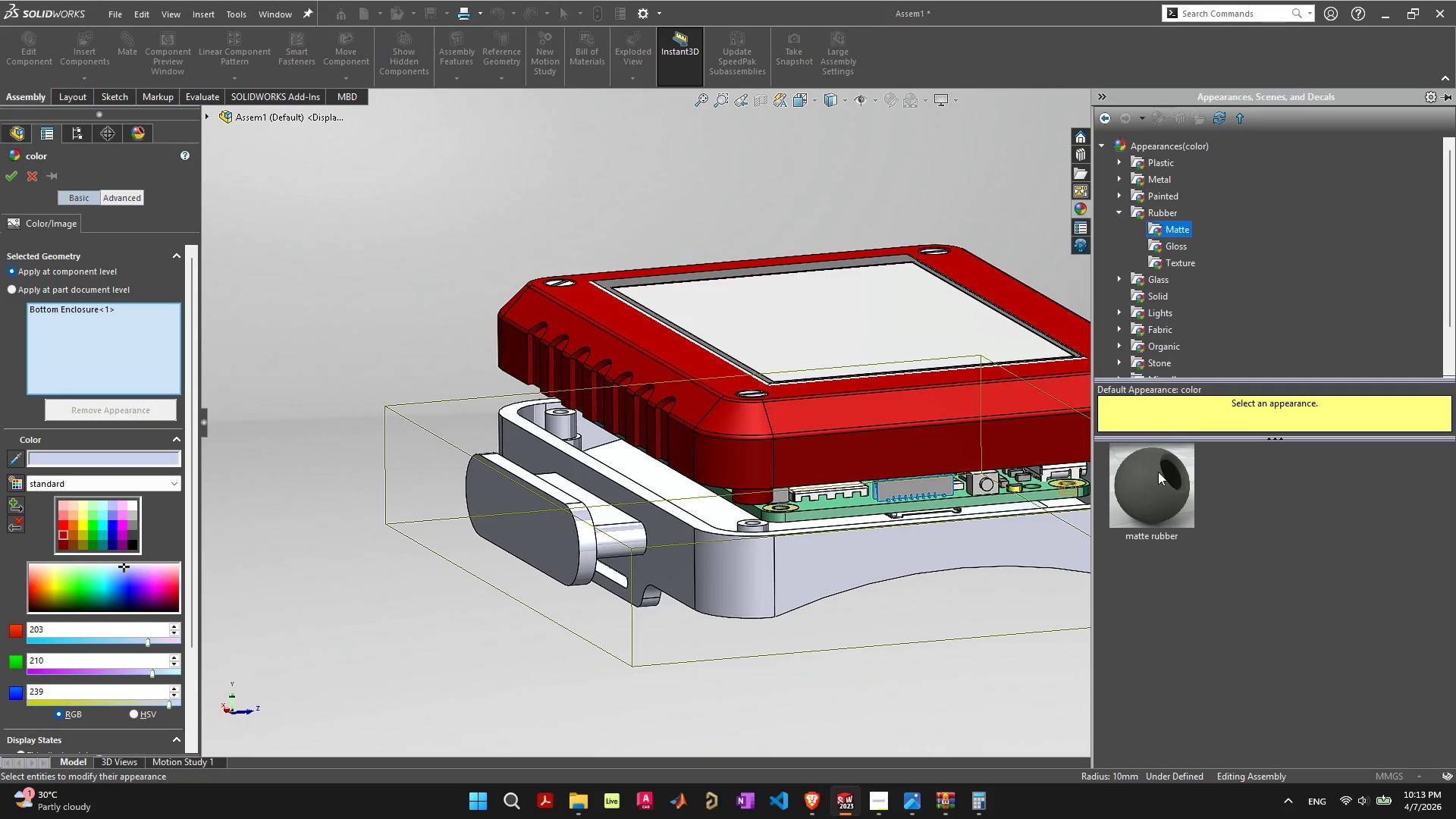 
left_click([1157, 475])
 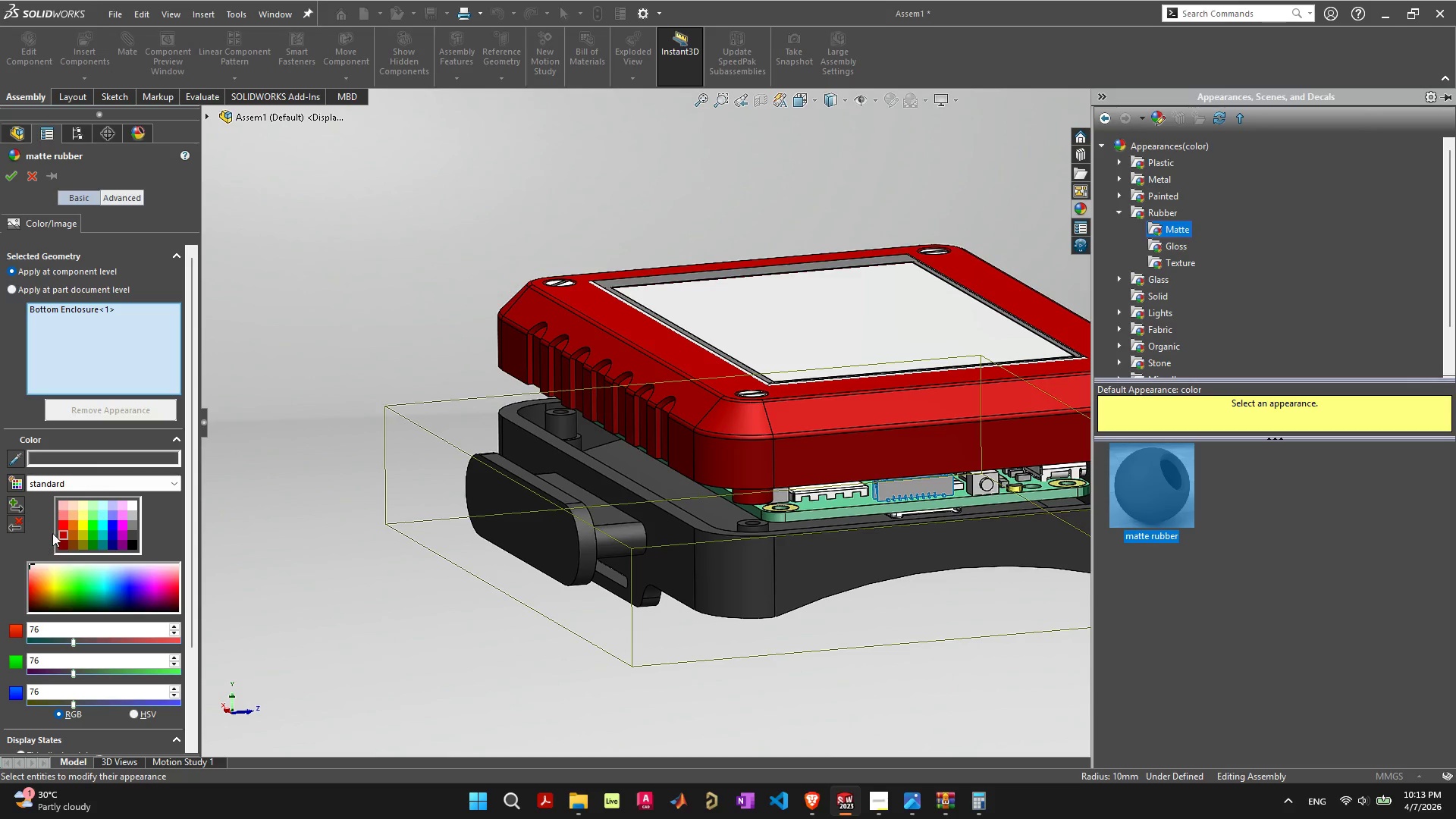 
left_click([62, 533])
 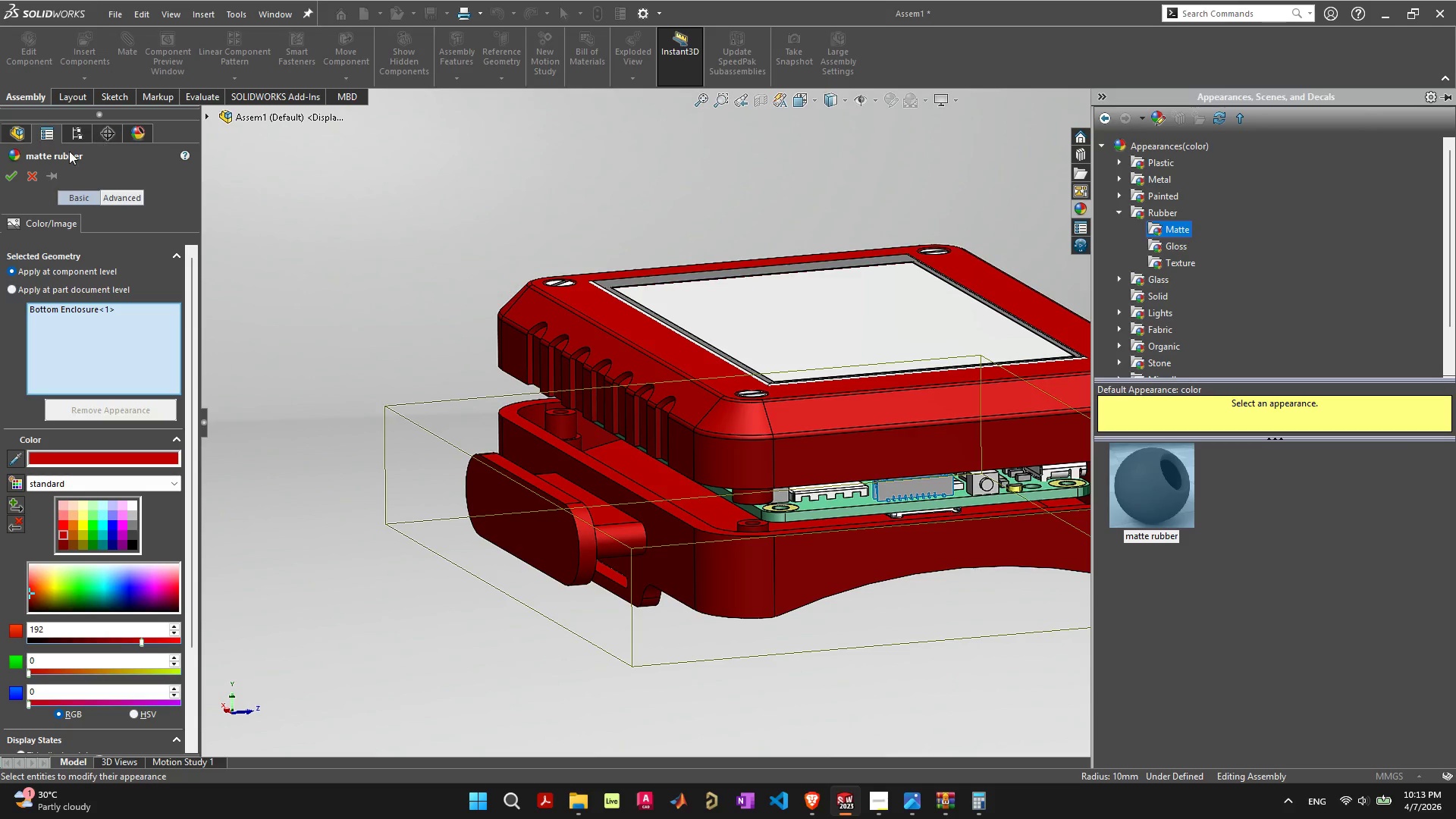 
mouse_move([26, 181])
 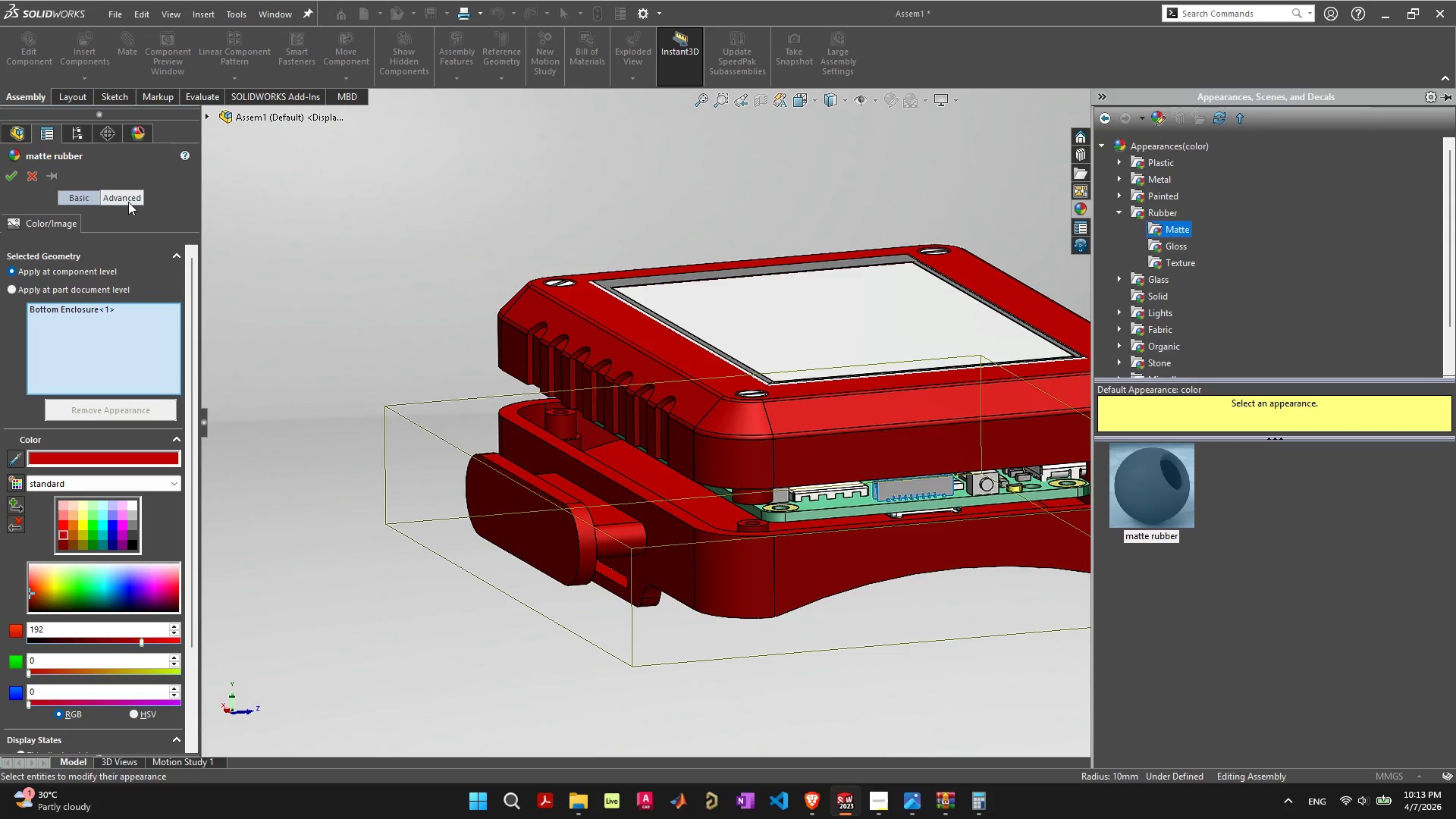 
left_click([128, 202])
 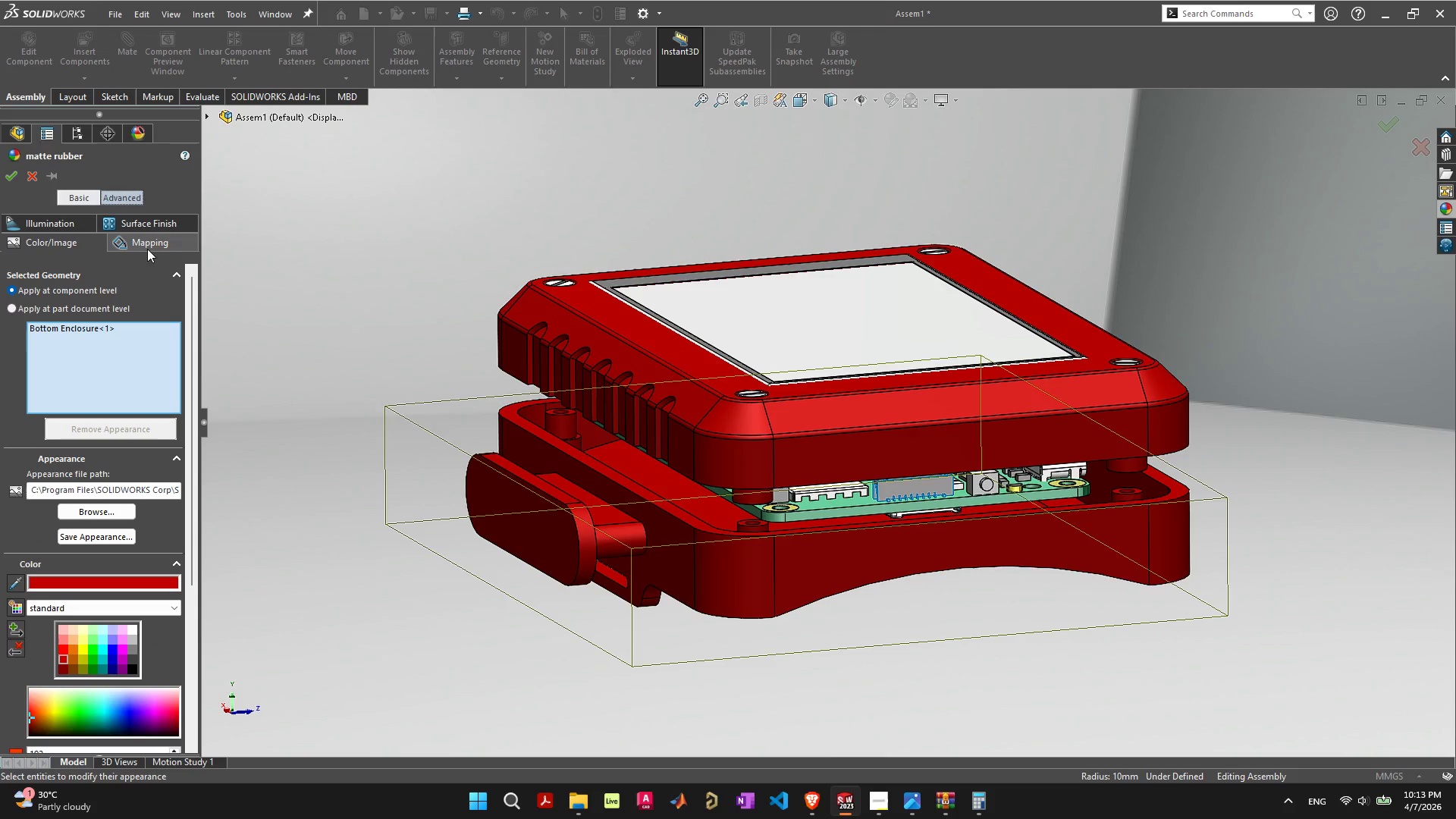 
left_click([147, 224])
 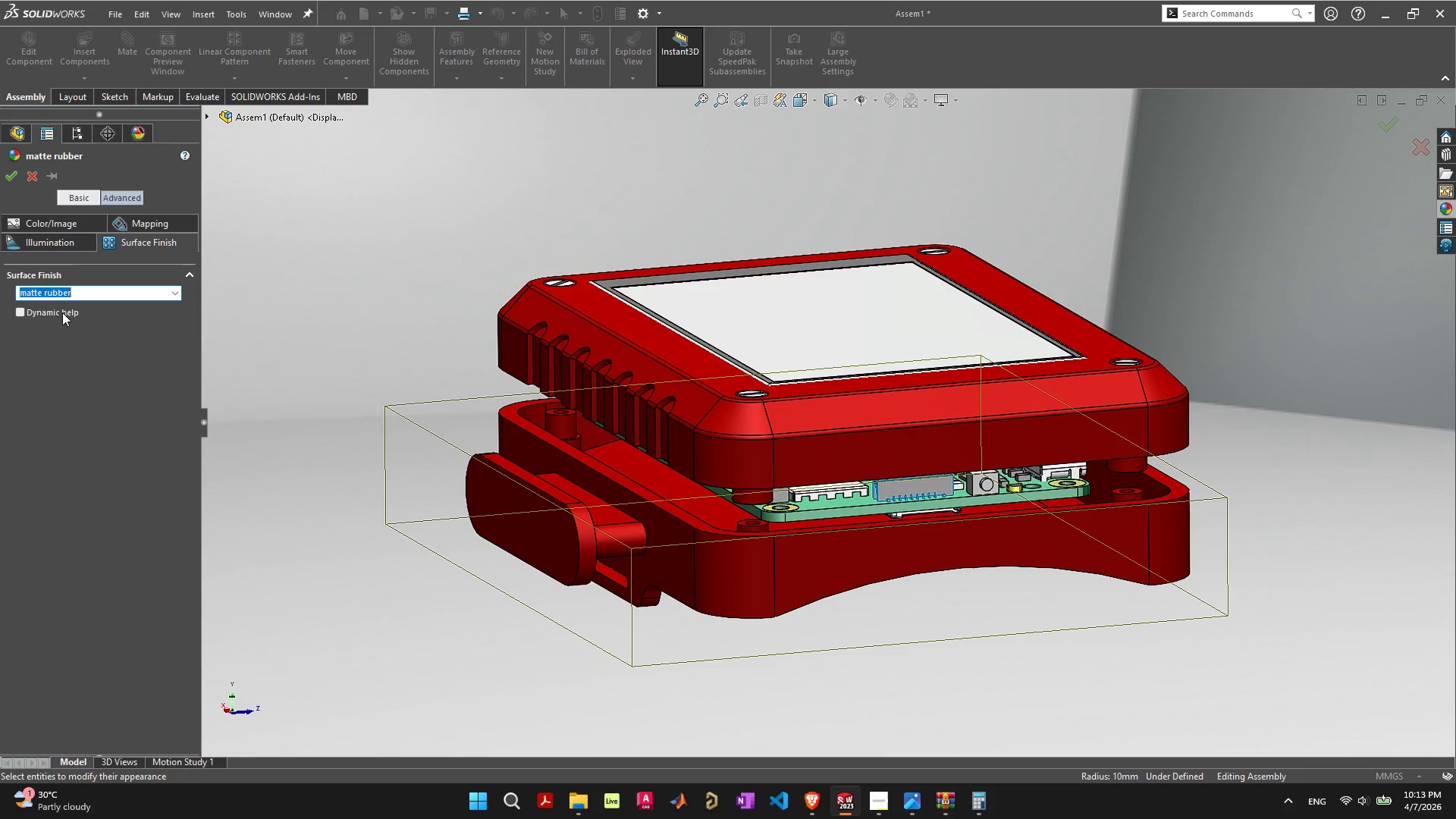 
left_click([60, 315])
 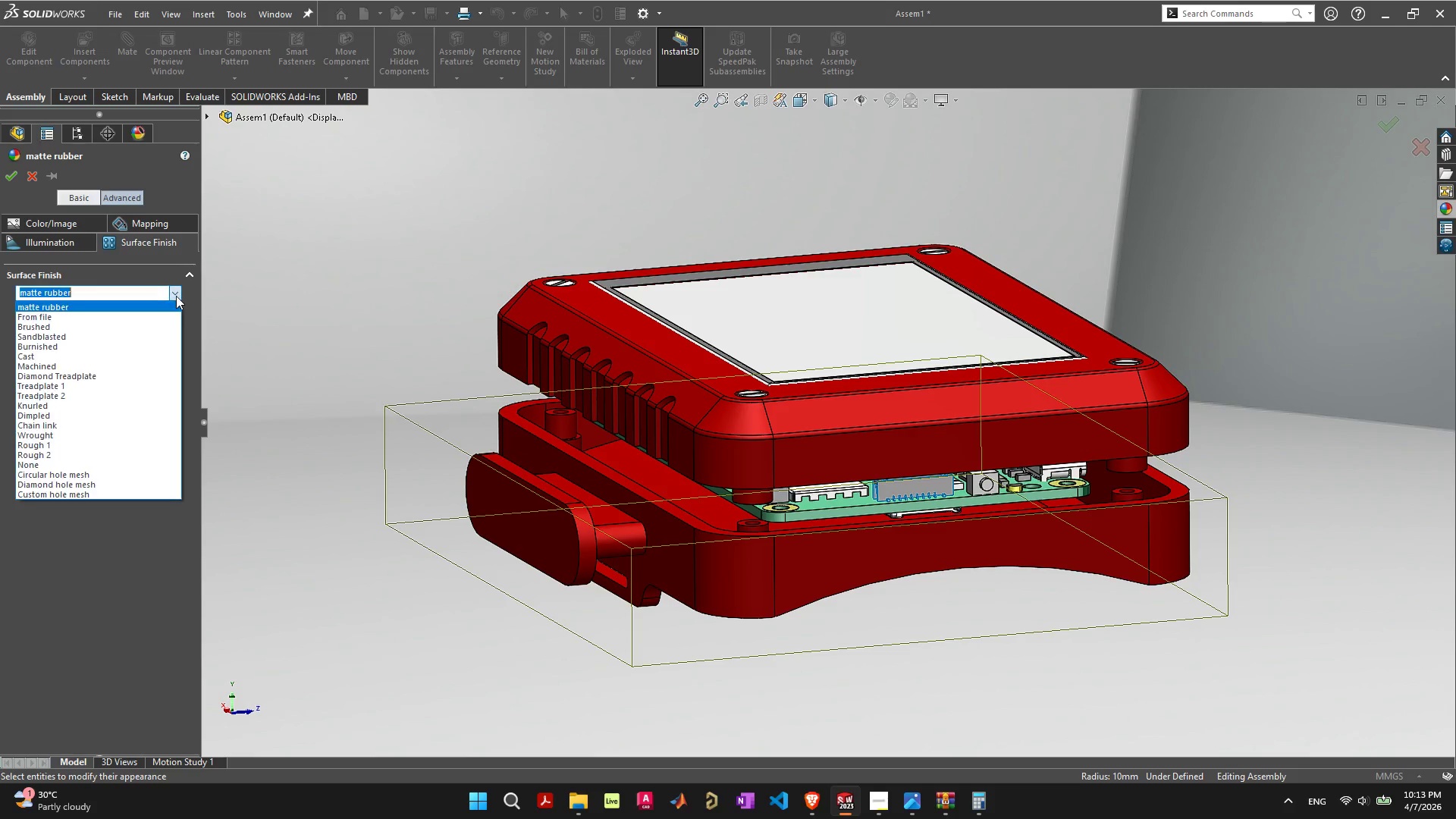 
left_click([174, 294])
 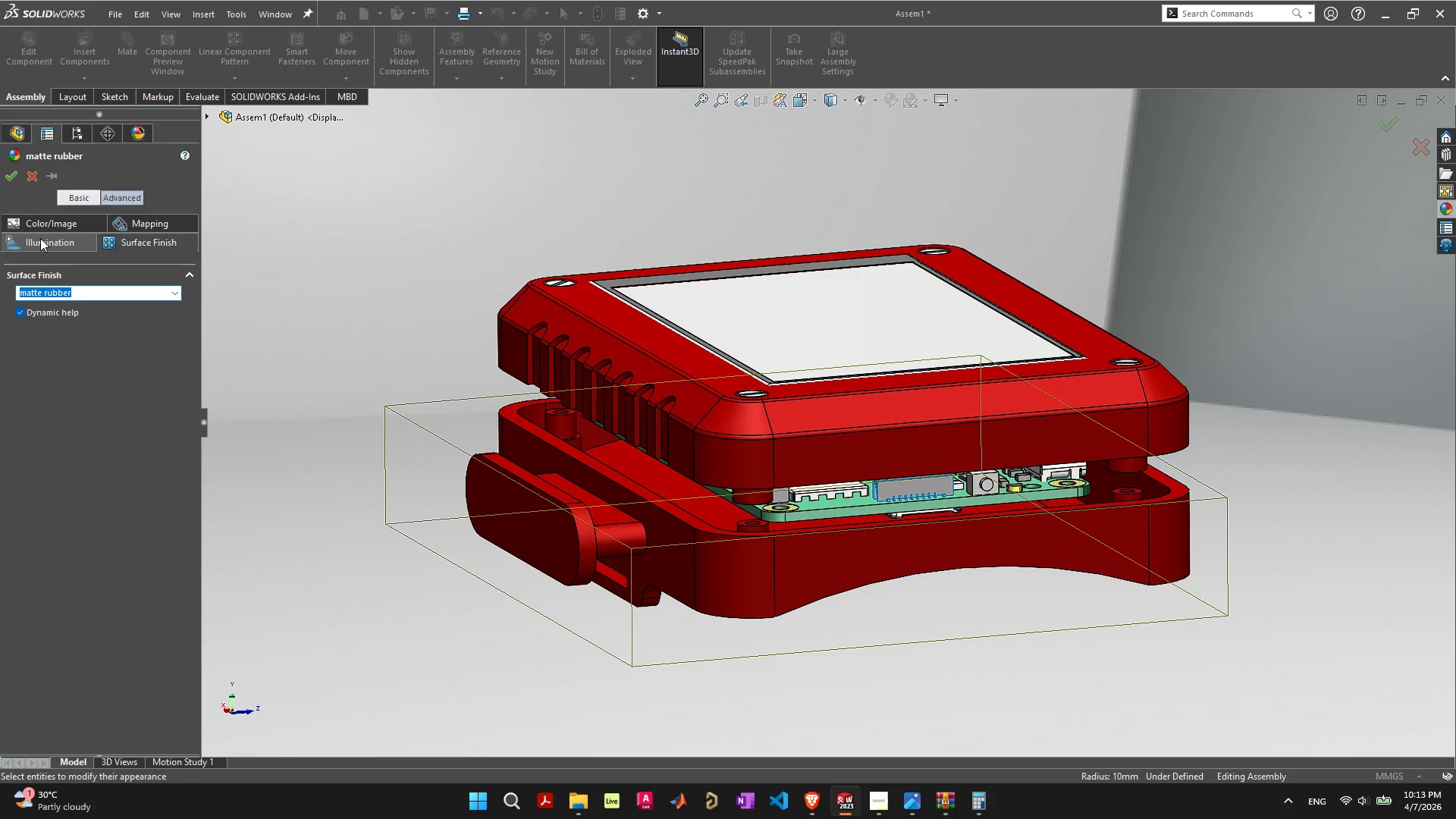 
left_click([41, 240])
 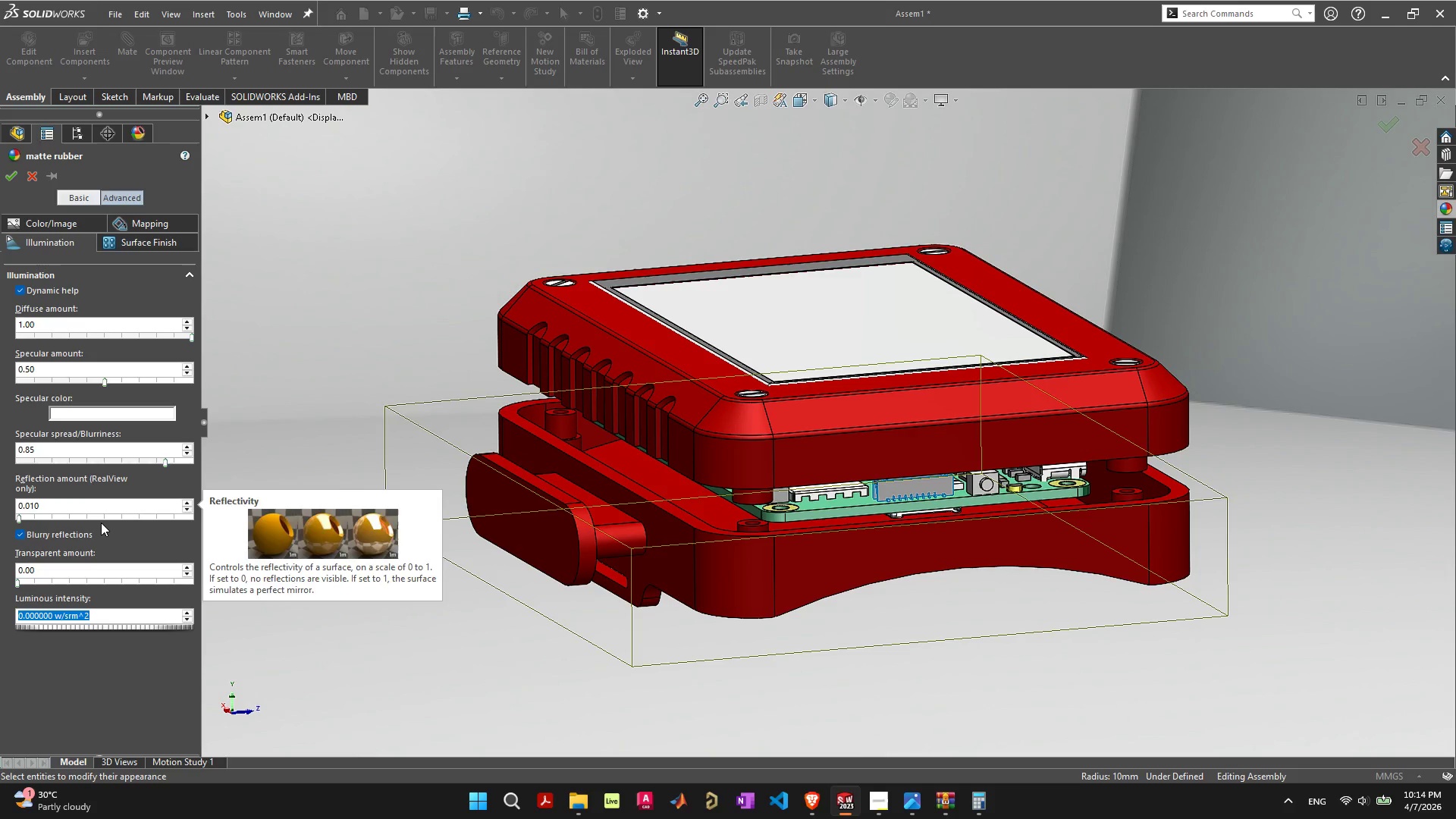 
wait(5.75)
 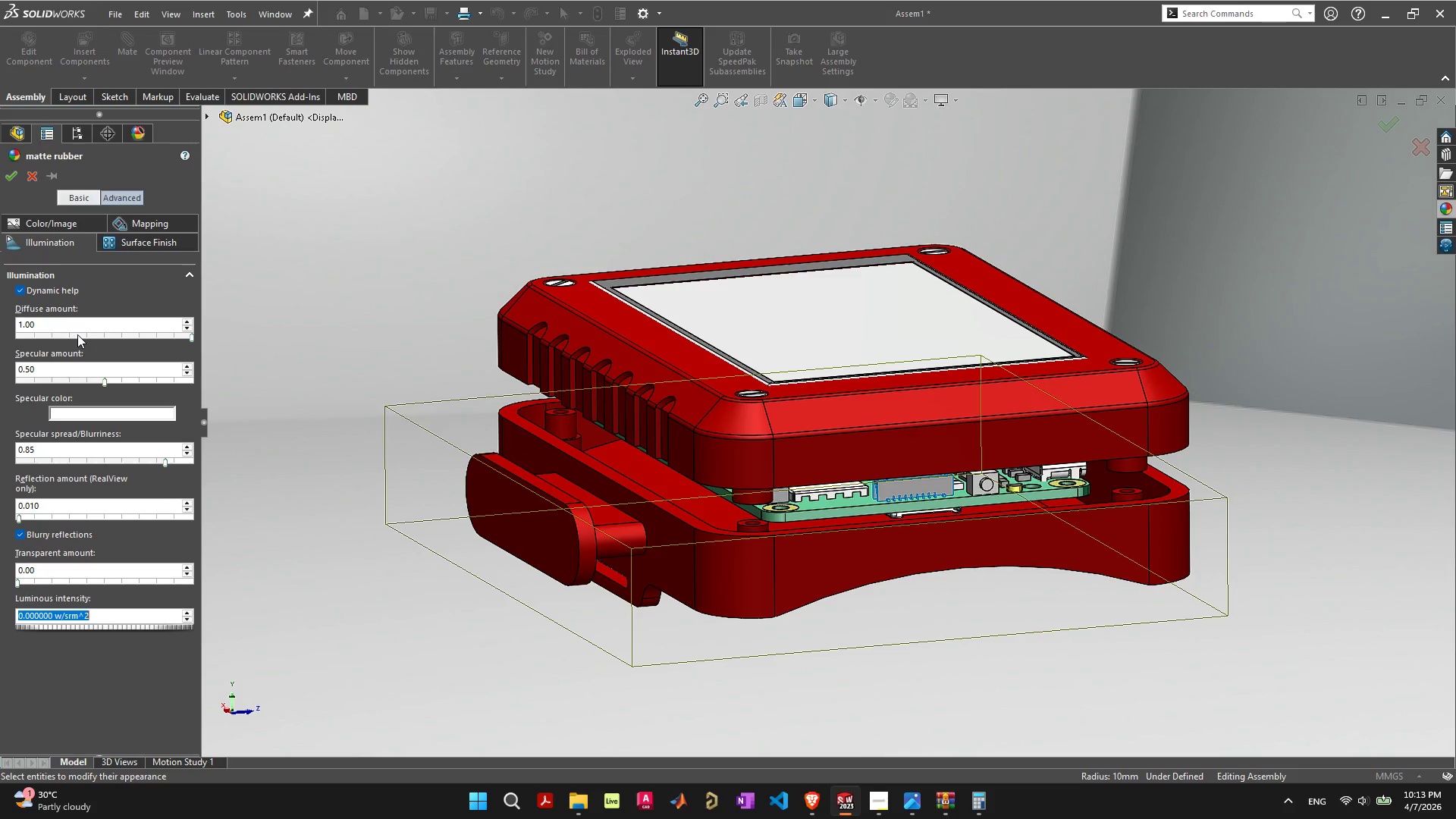 
left_click_drag(start_coordinate=[88, 460], to_coordinate=[123, 466])
 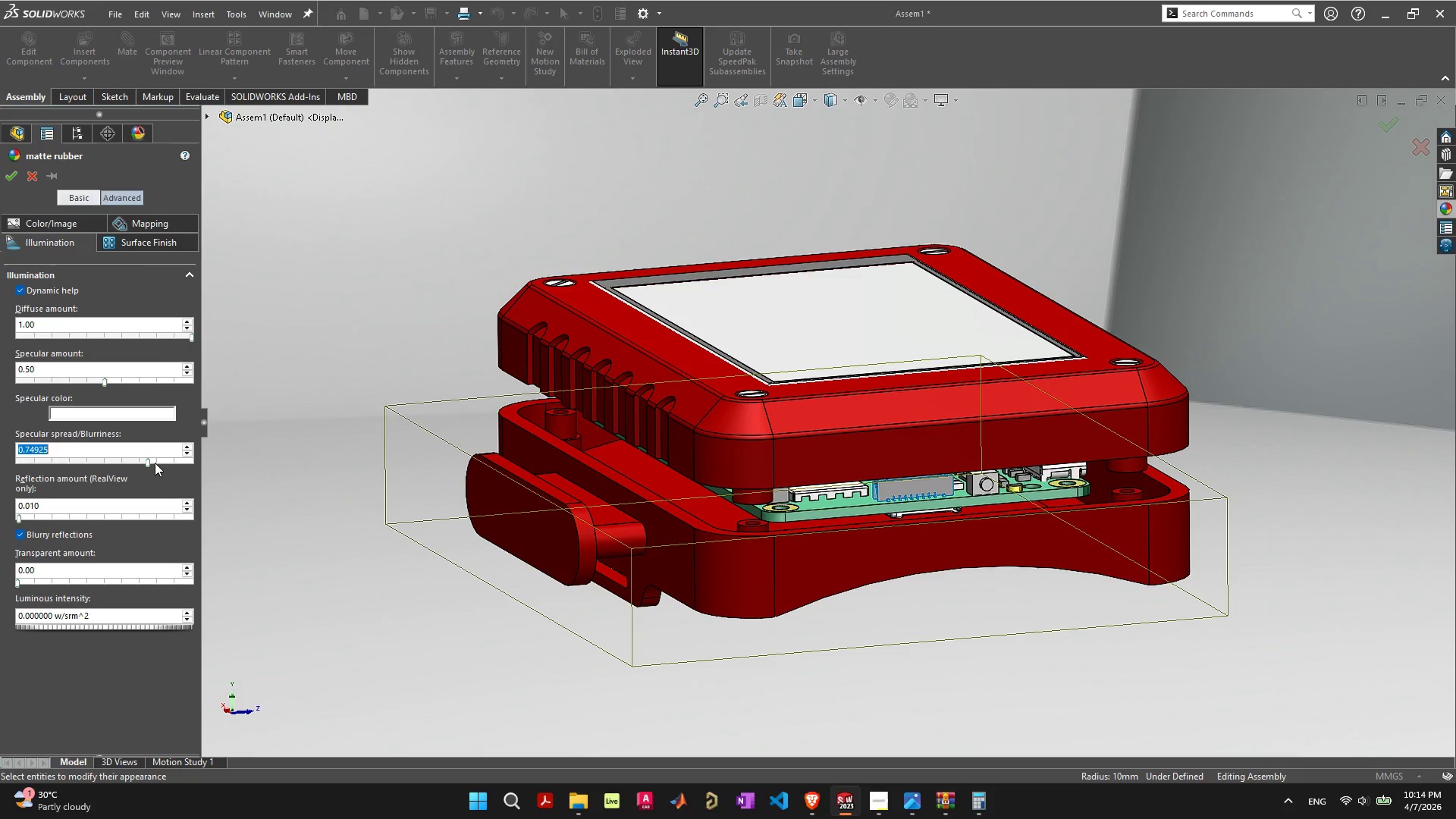 
left_click_drag(start_coordinate=[155, 462], to_coordinate=[162, 462])
 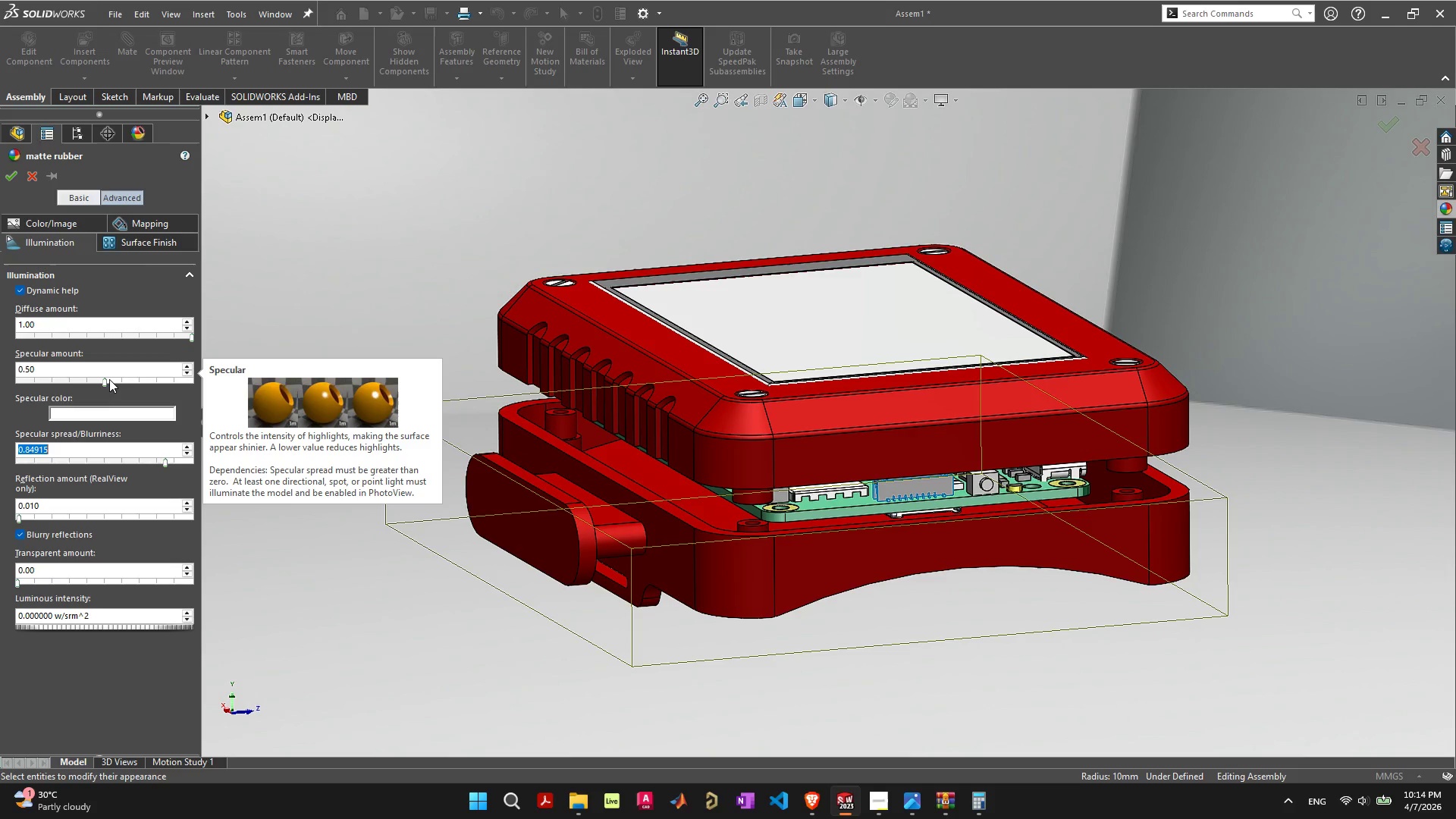 
left_click_drag(start_coordinate=[105, 380], to_coordinate=[141, 386])
 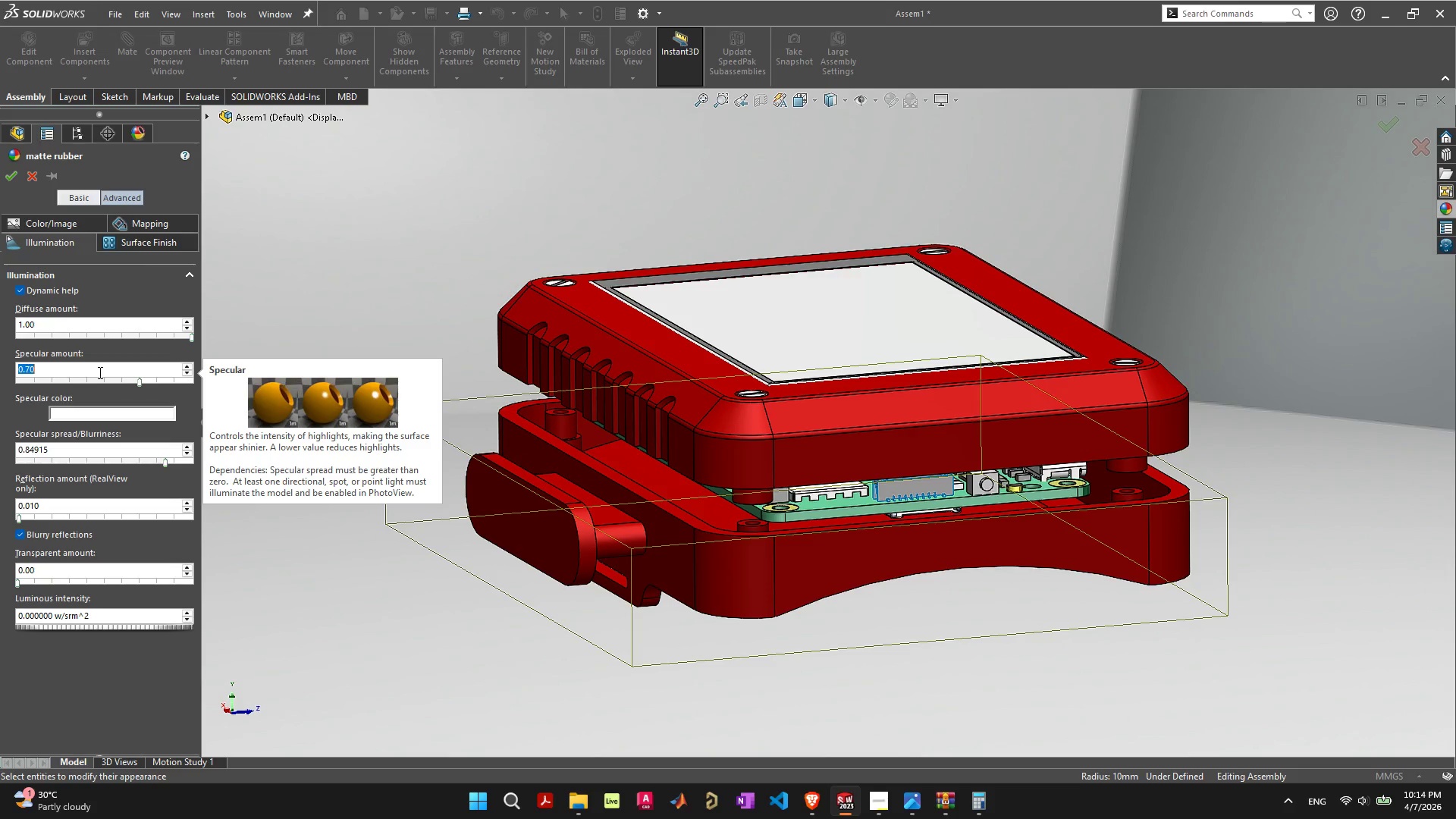 
mouse_move([104, 375])
 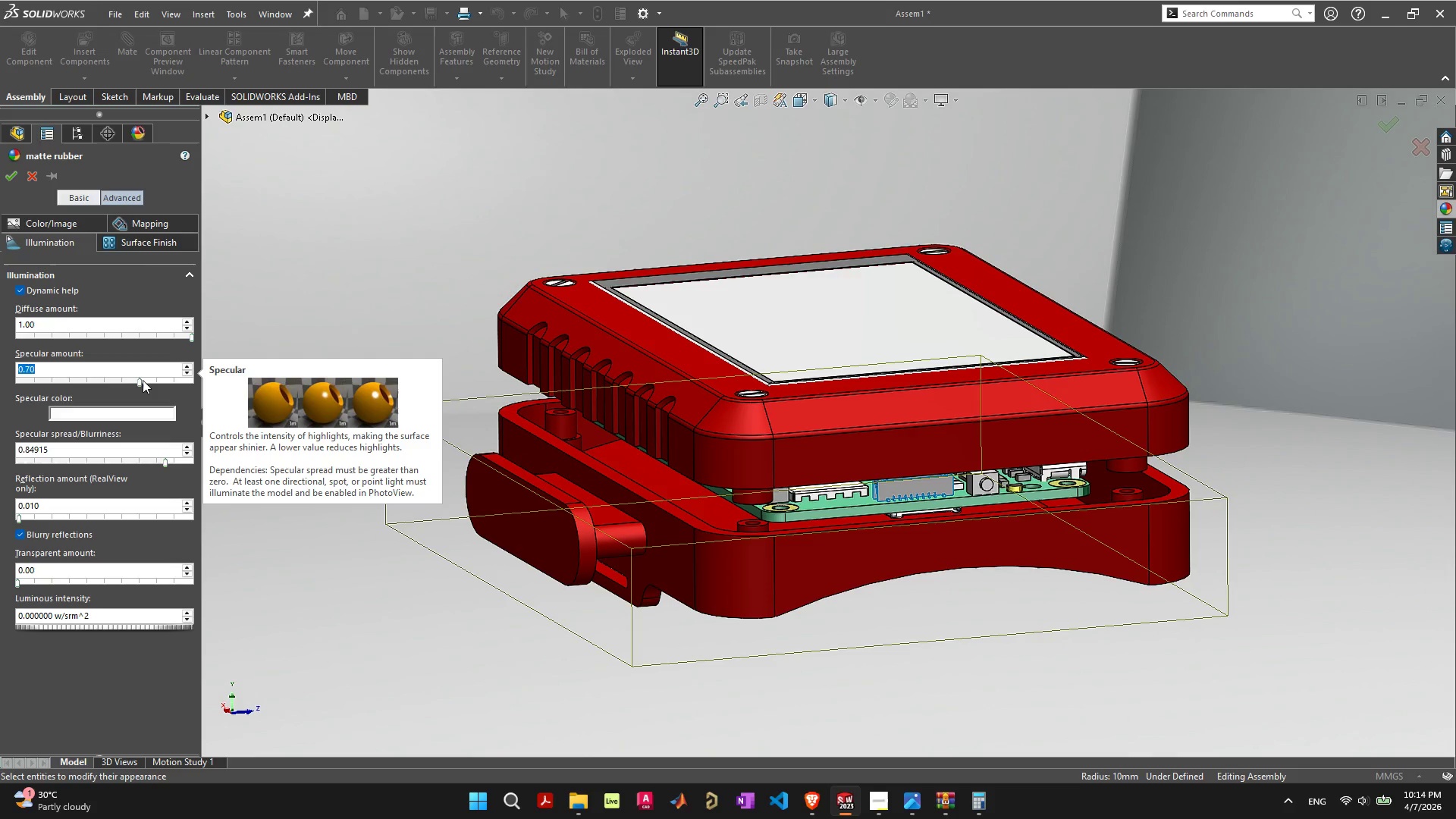 
left_click_drag(start_coordinate=[143, 378], to_coordinate=[151, 380])
 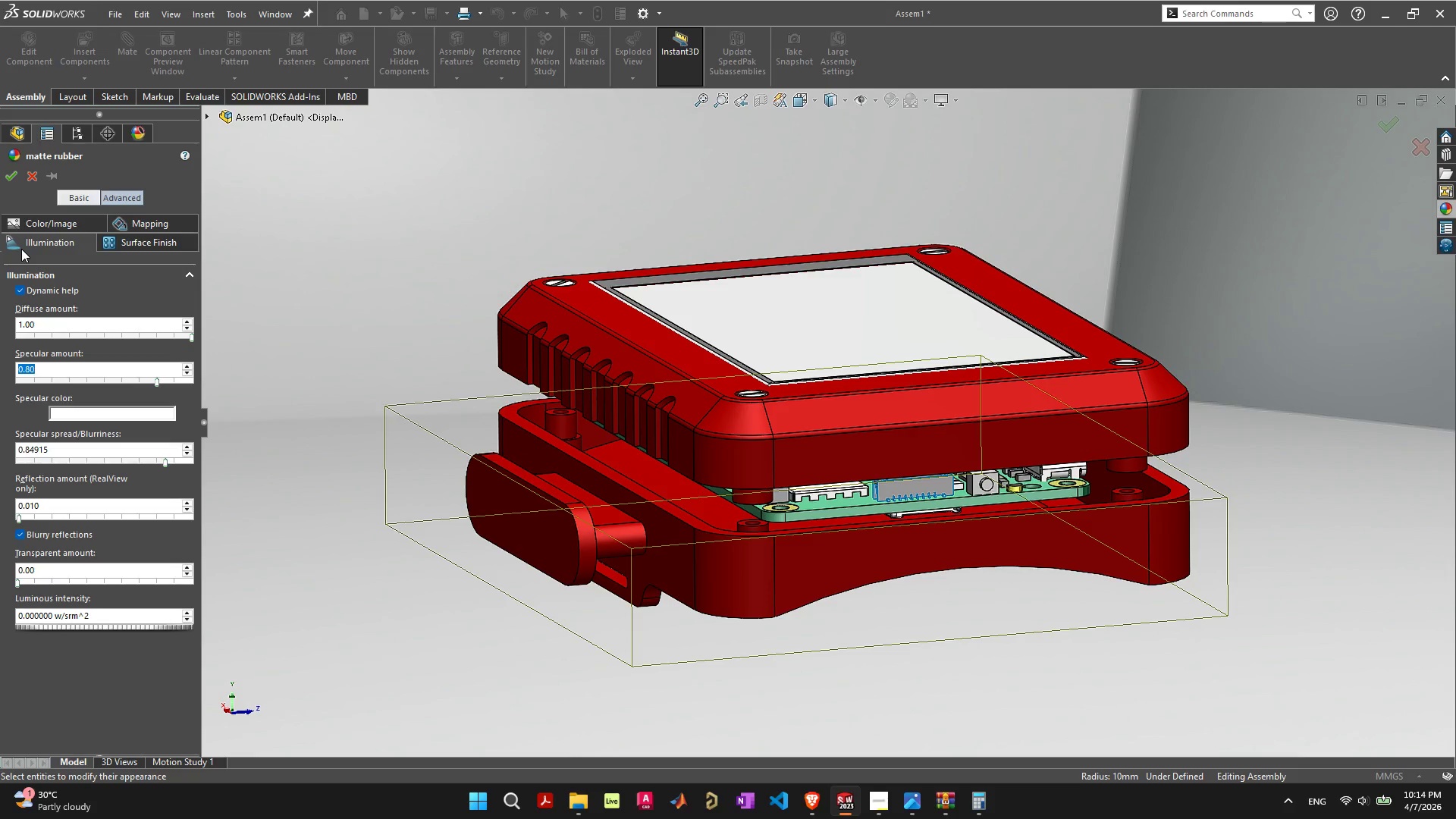 
left_click([6, 178])
 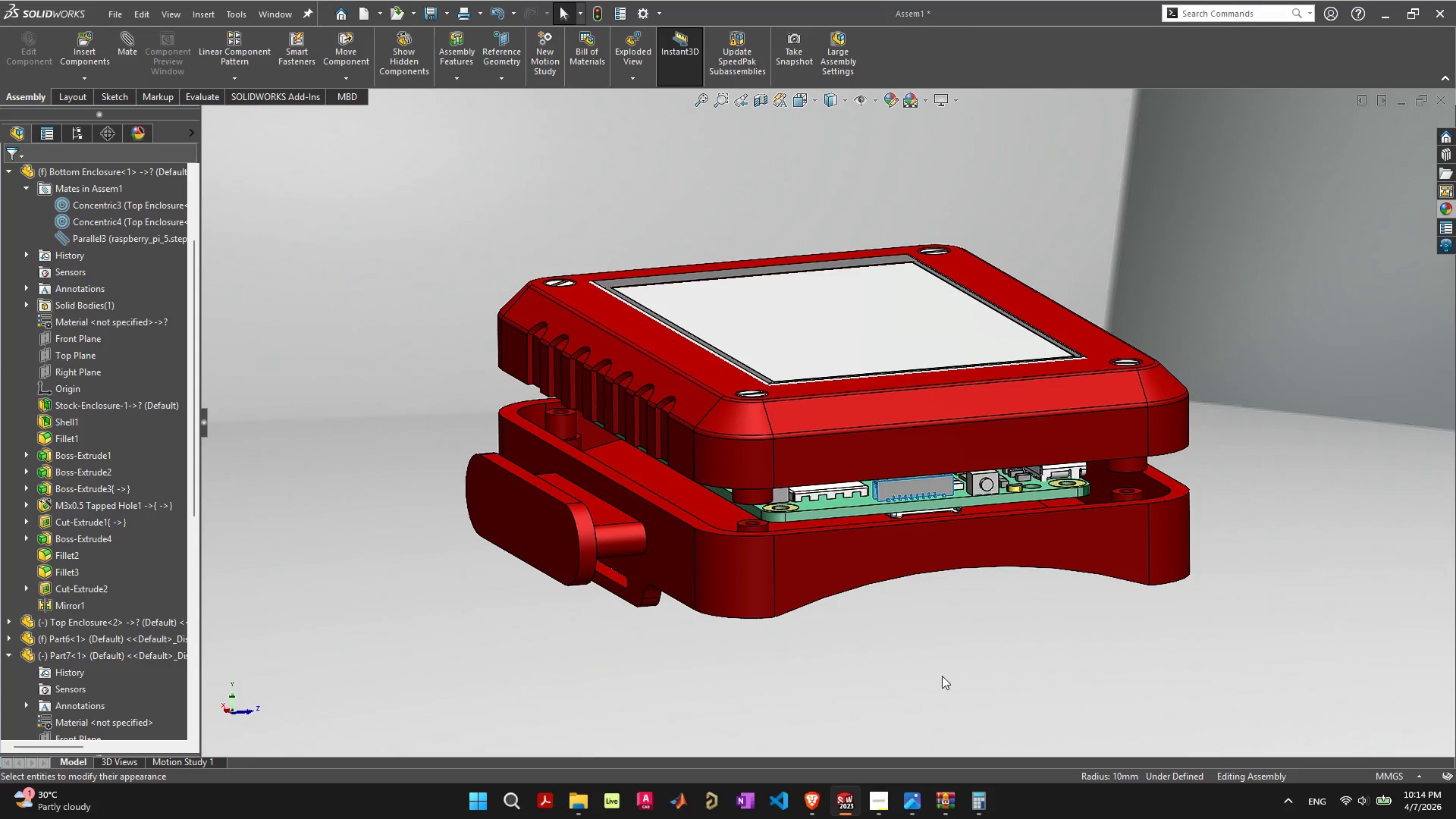 
scroll: coordinate [661, 485], scroll_direction: up, amount: 7.0
 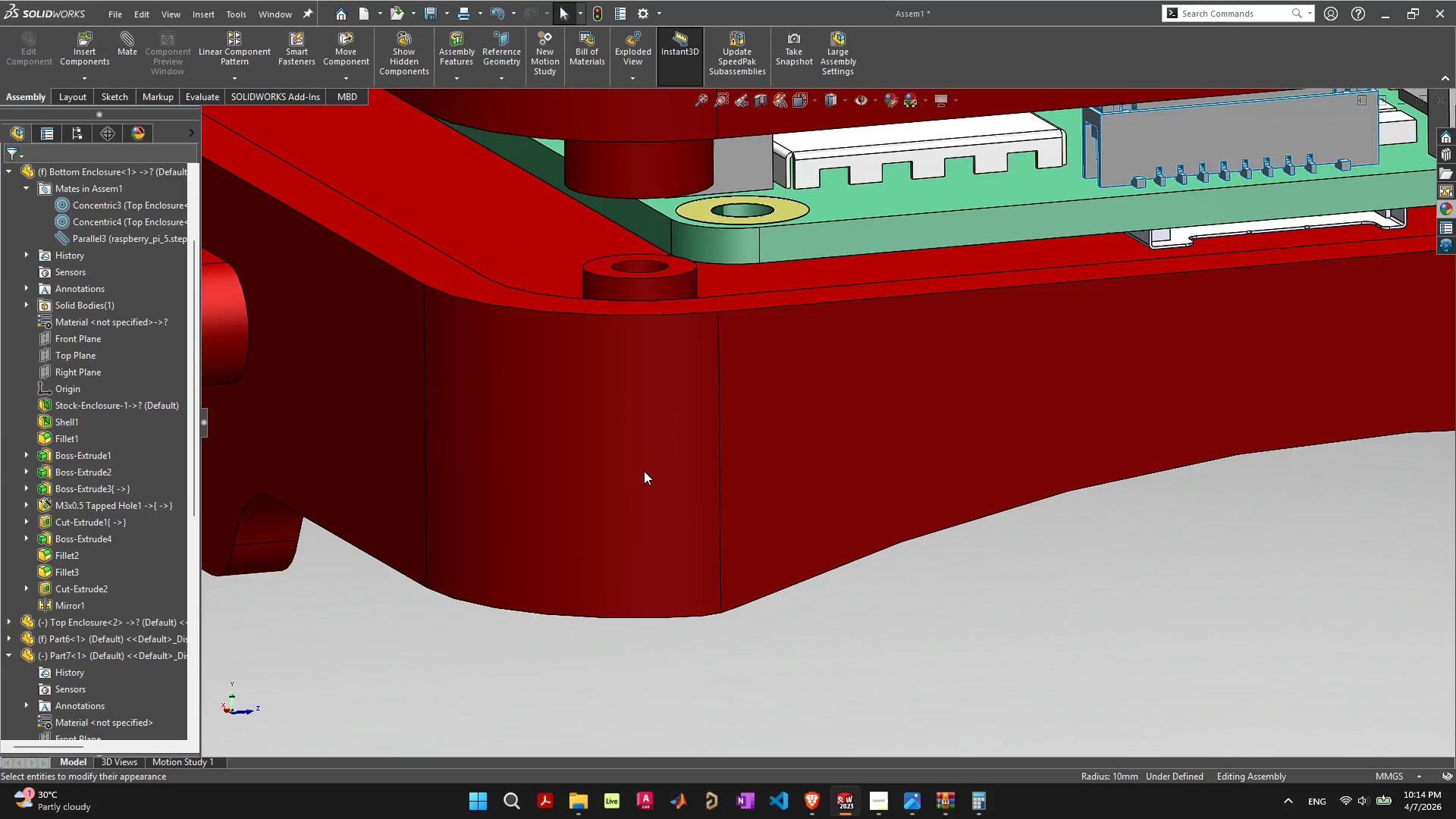 
scroll: coordinate [640, 479], scroll_direction: down, amount: 8.0
 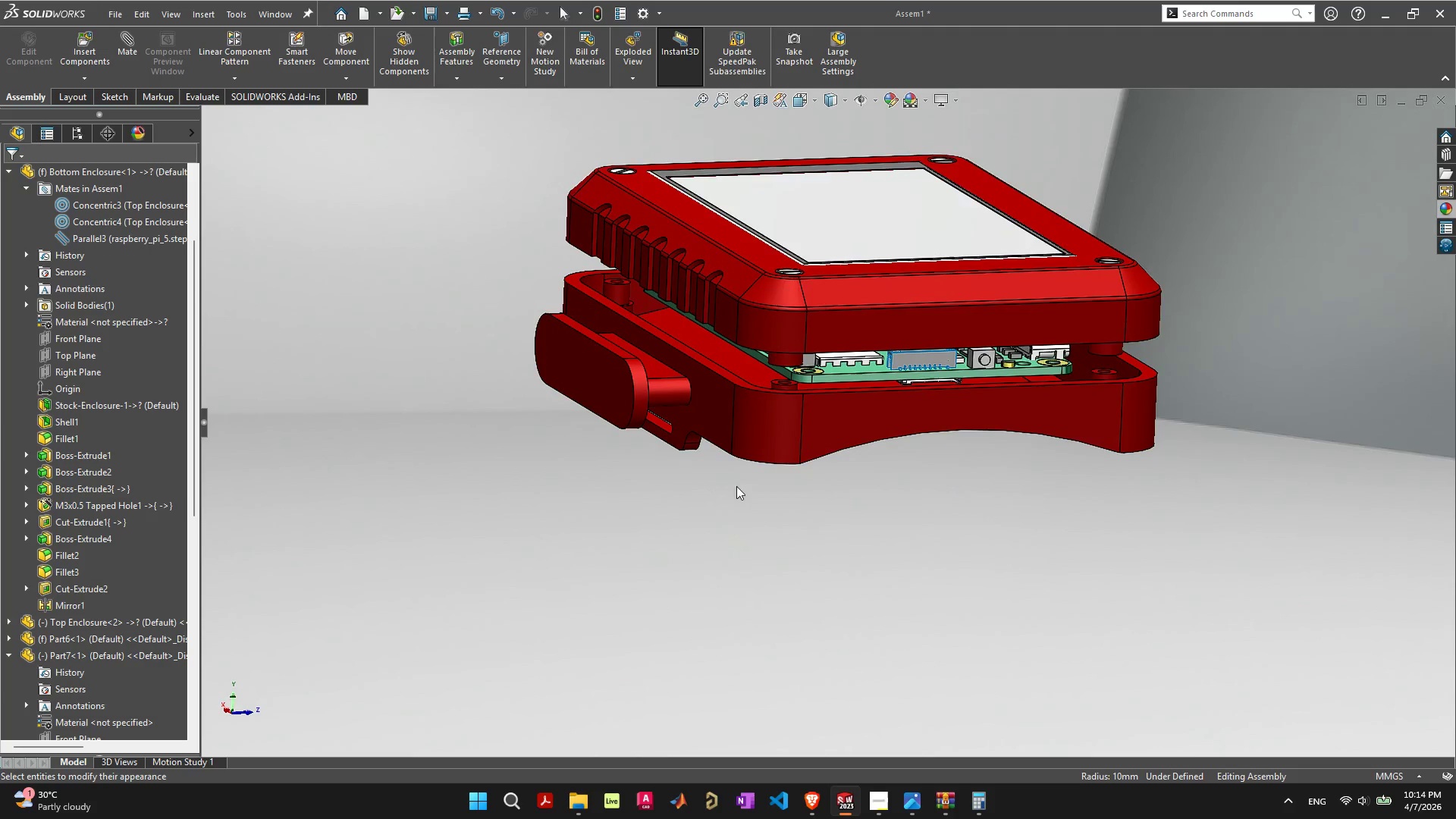 
left_click([908, 101])
 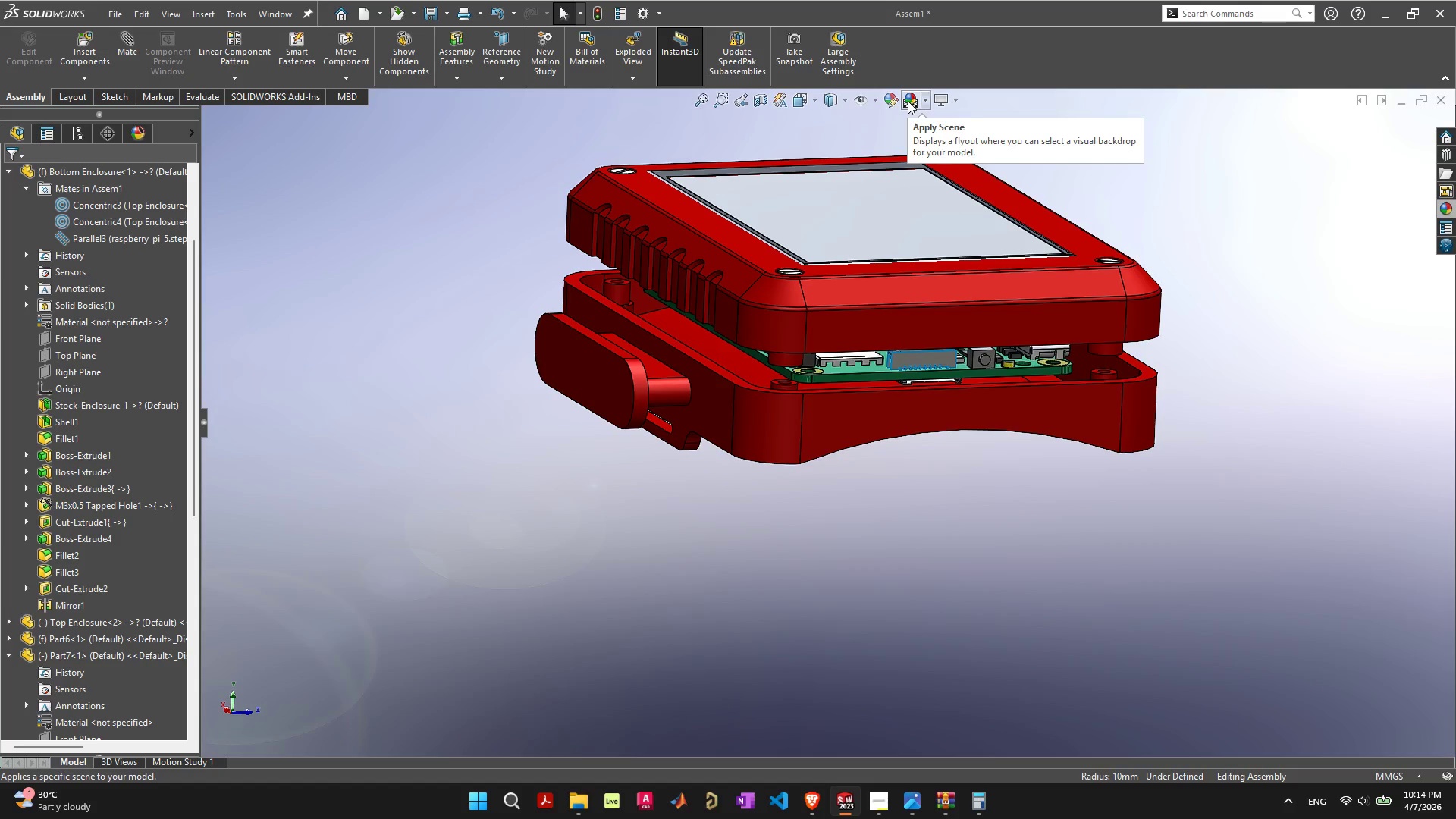 
left_click([908, 101])
 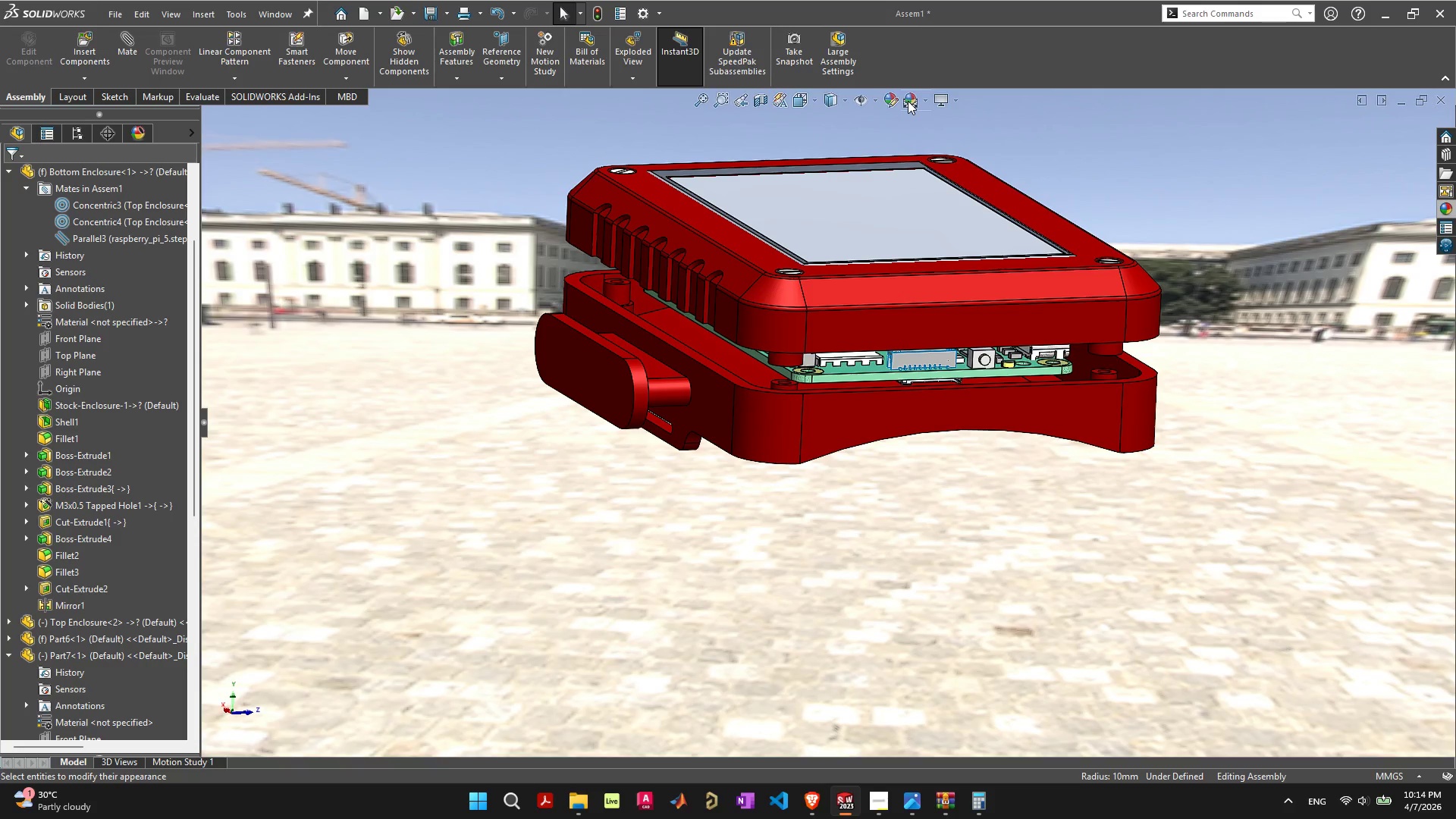 
left_click([908, 101])
 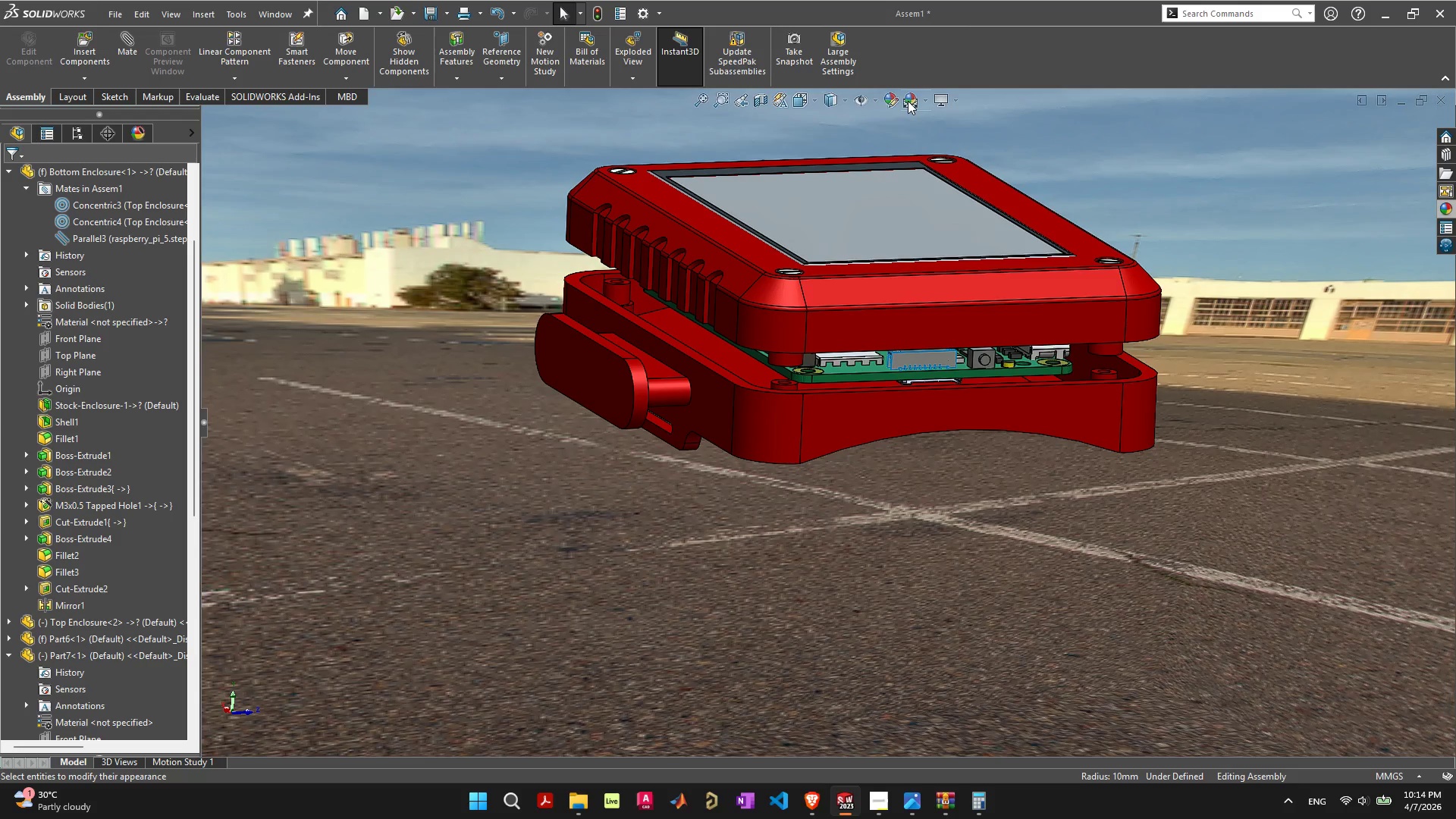 
left_click([908, 101])
 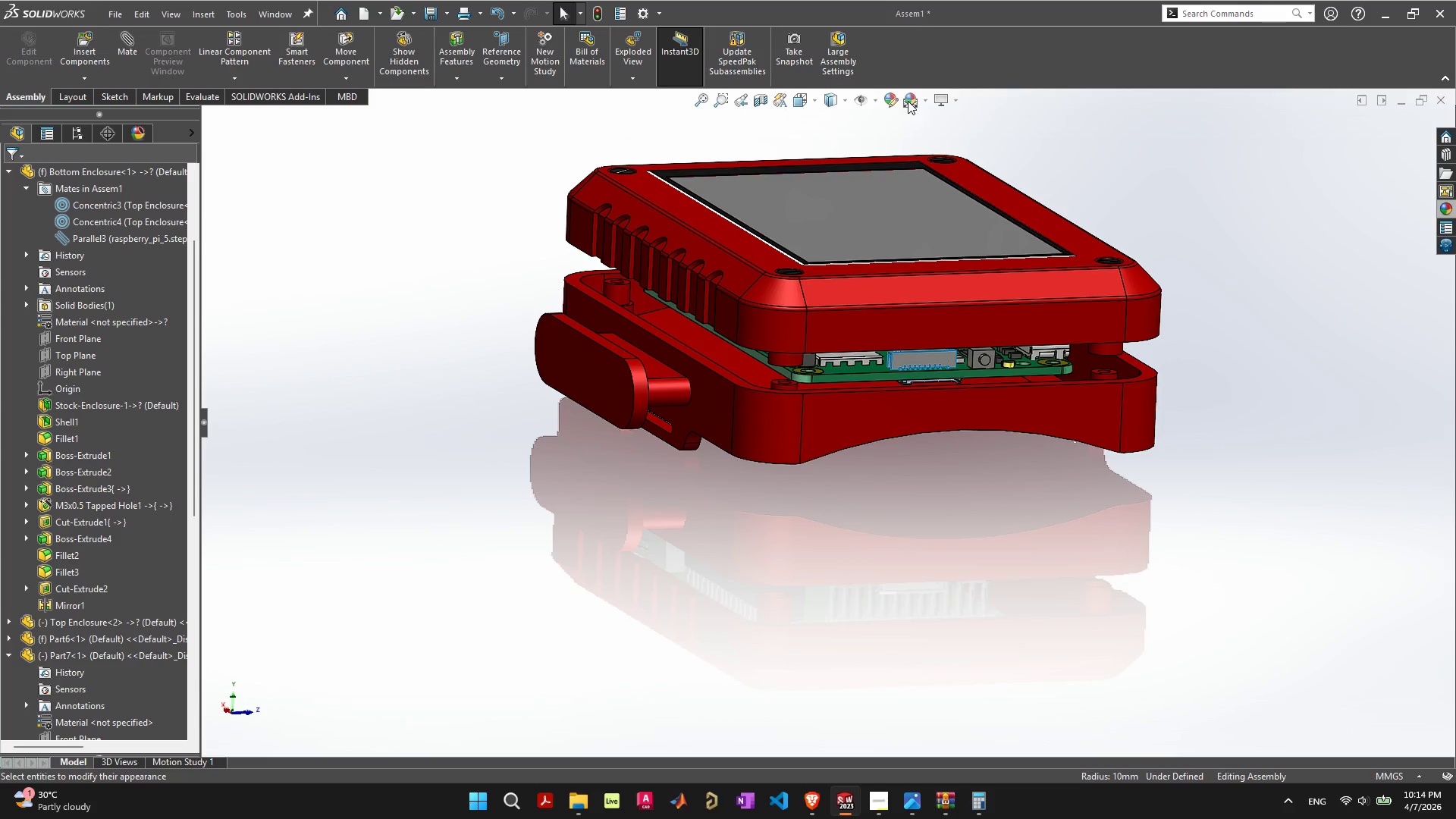 
scroll: coordinate [964, 303], scroll_direction: up, amount: 3.0
 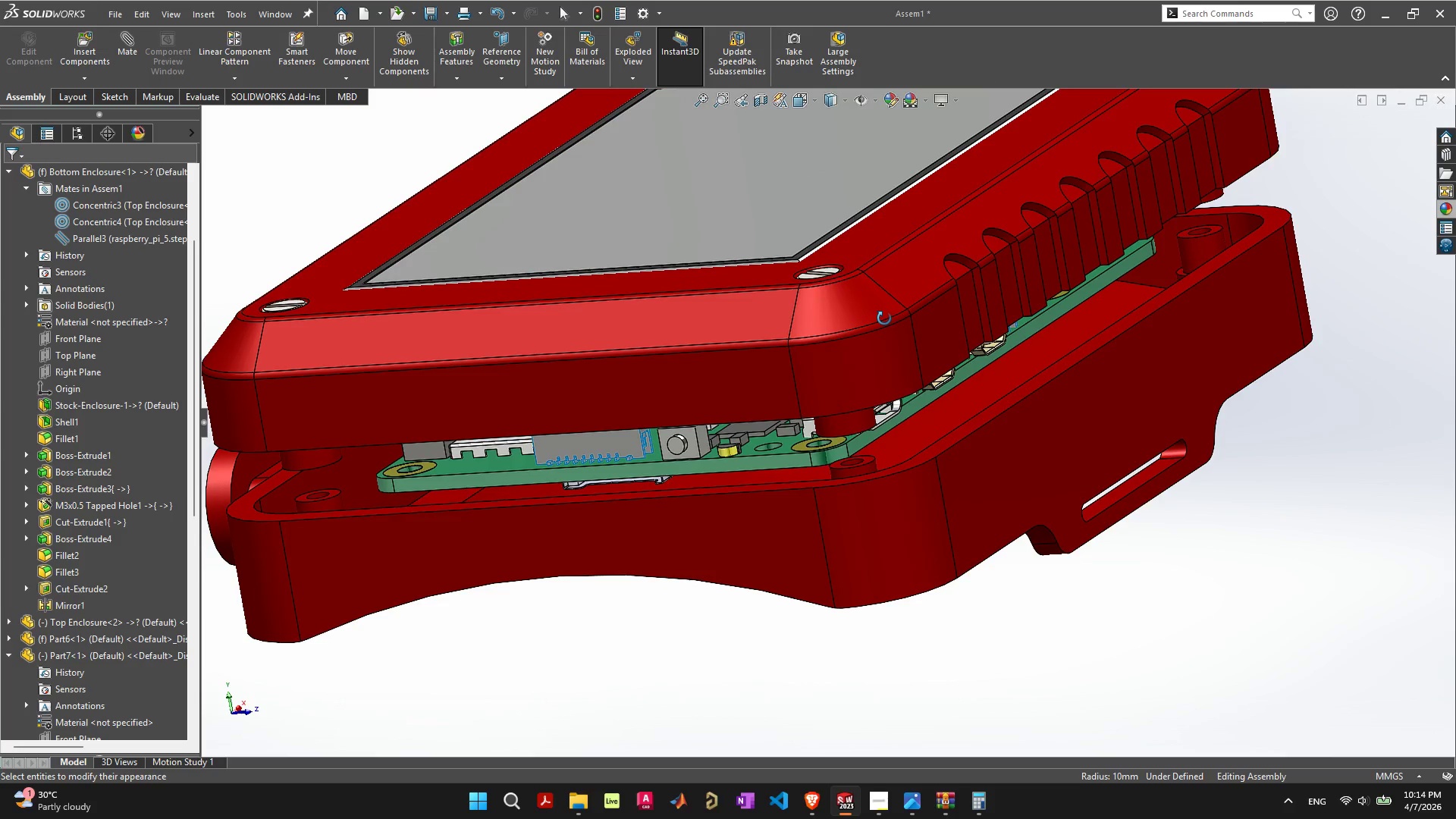 
key(Control+S)
 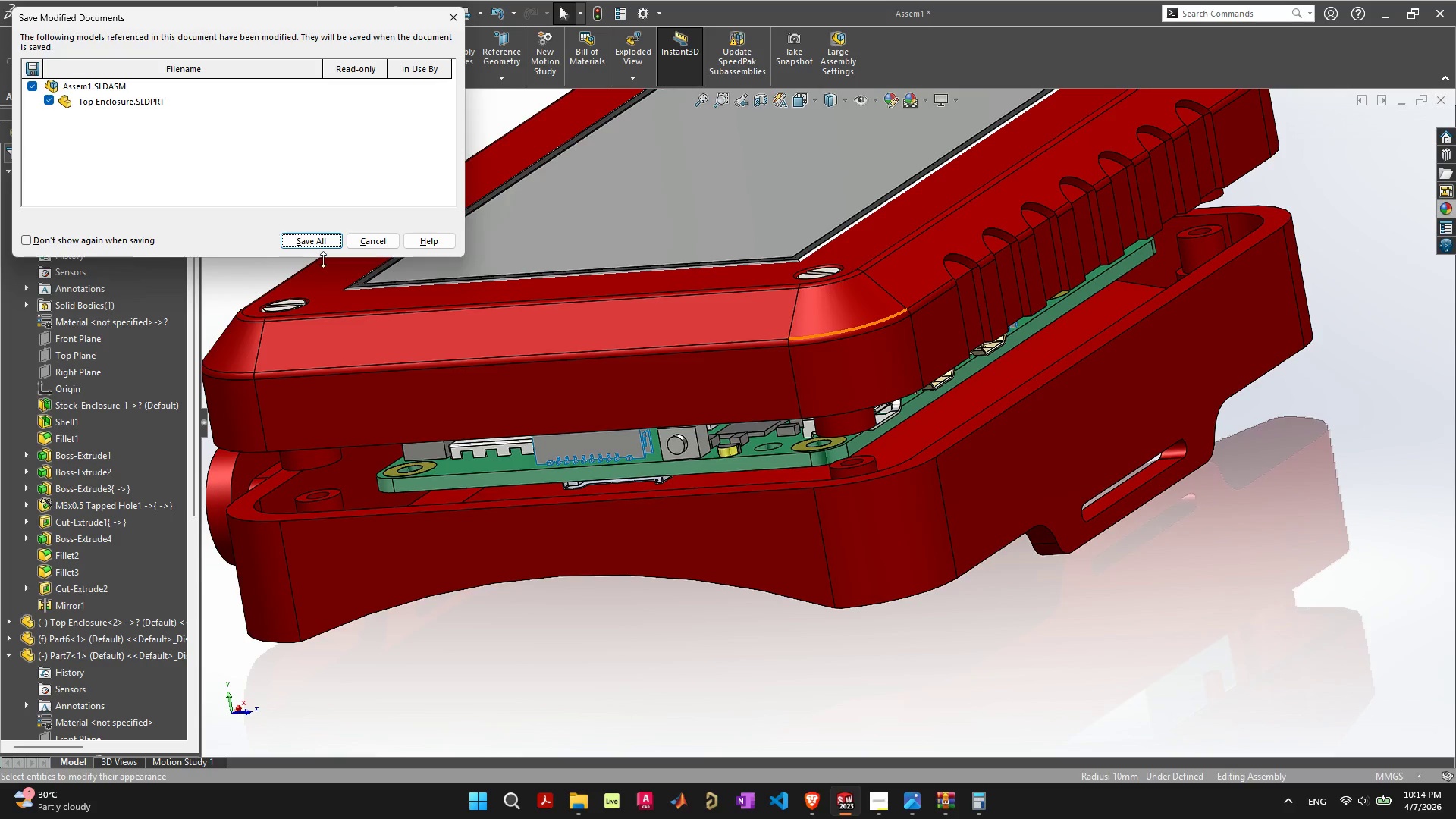 
left_click([324, 241])
 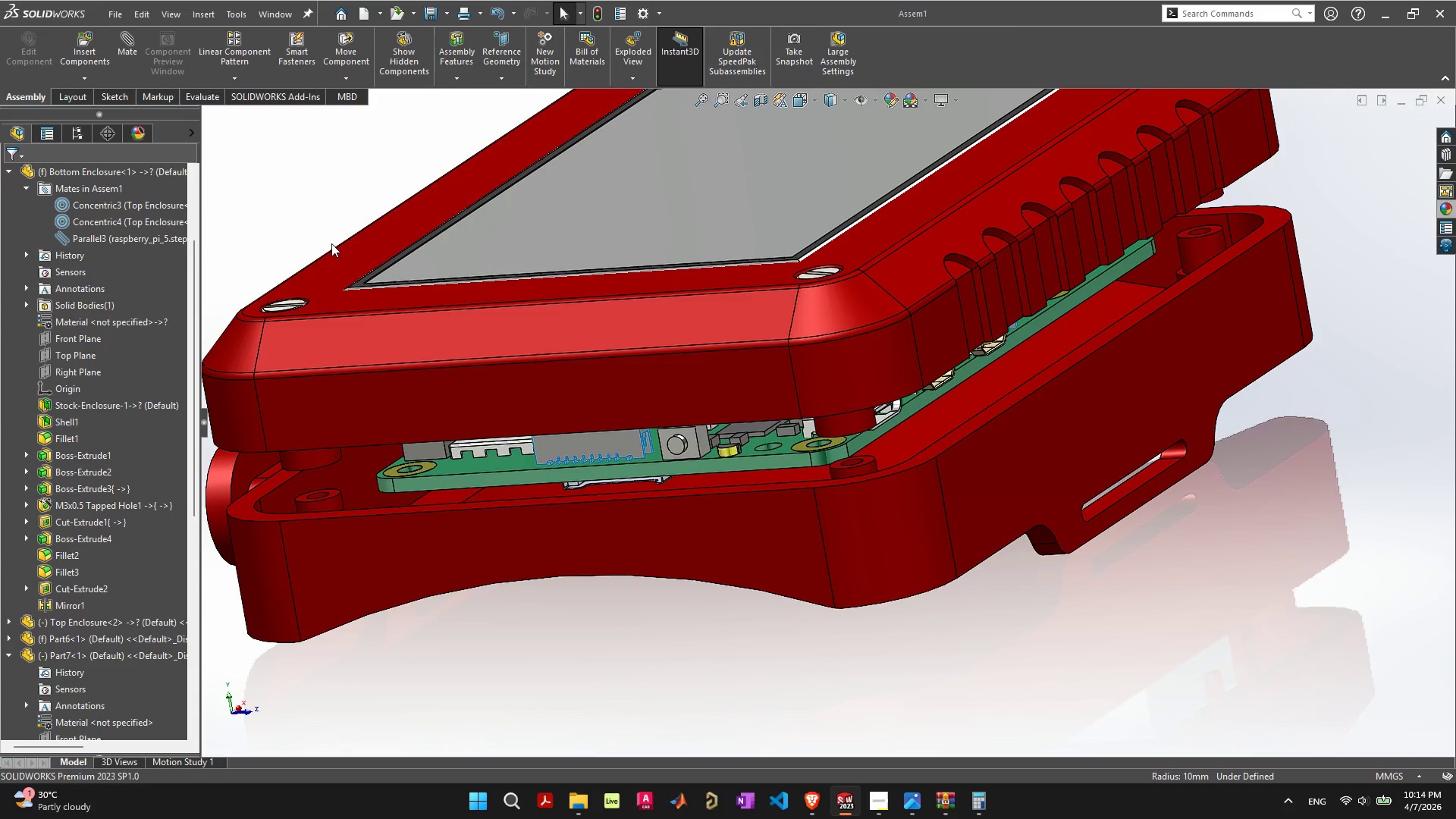 
wait(10.06)
 